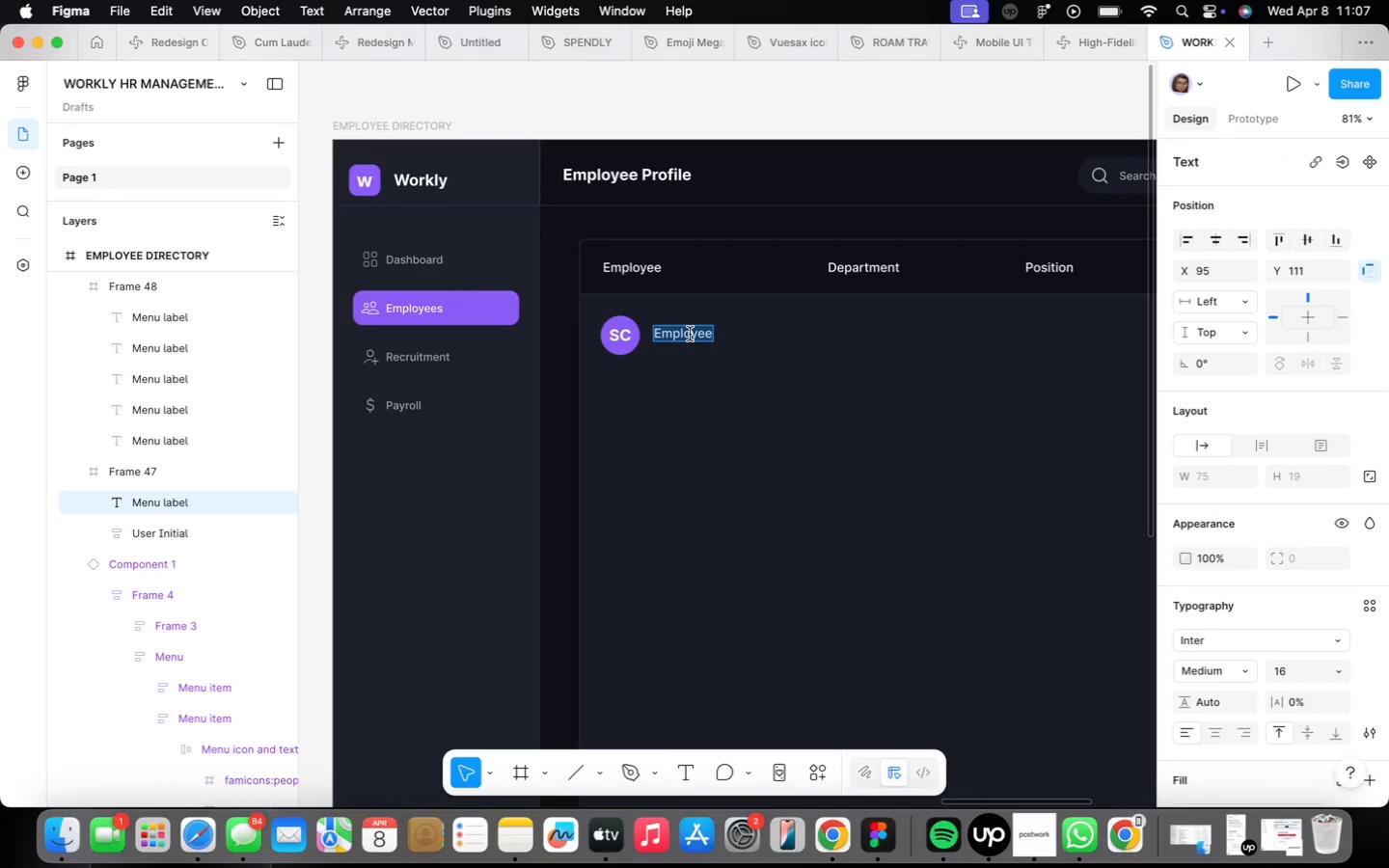 
type(Sarah Chen)
 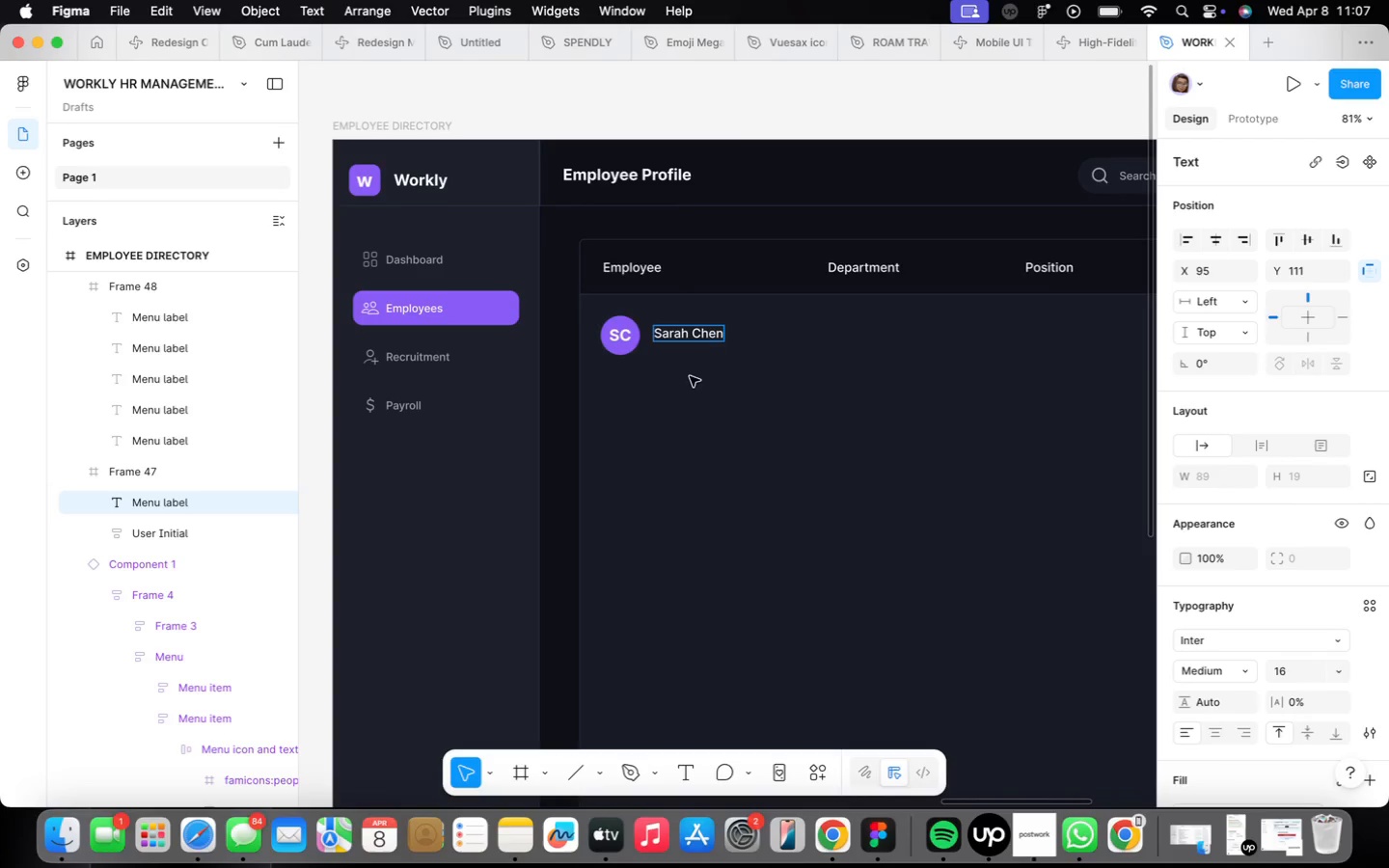 
scroll: coordinate [703, 360], scroll_direction: up, amount: 5.0
 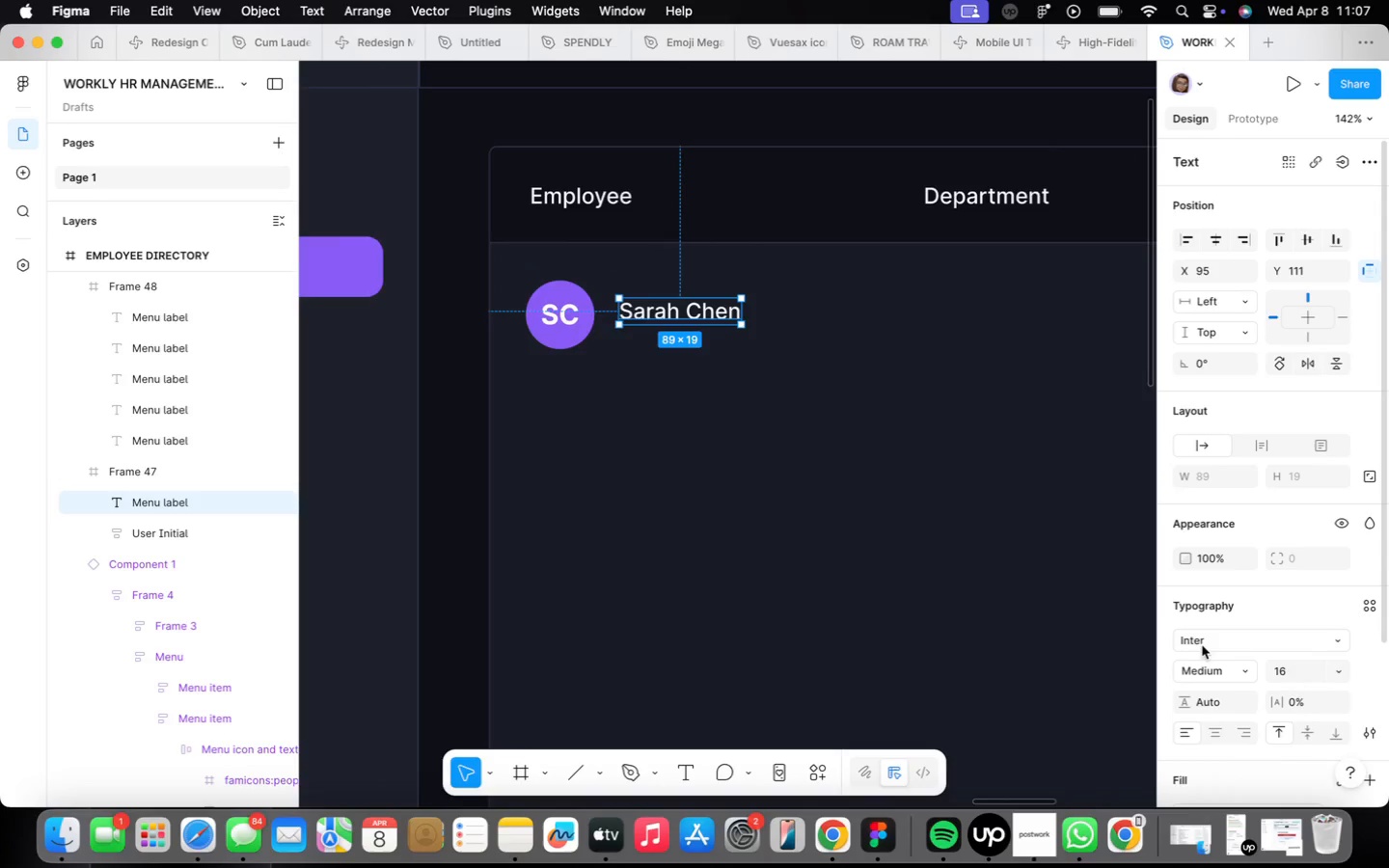 
left_click([1237, 668])
 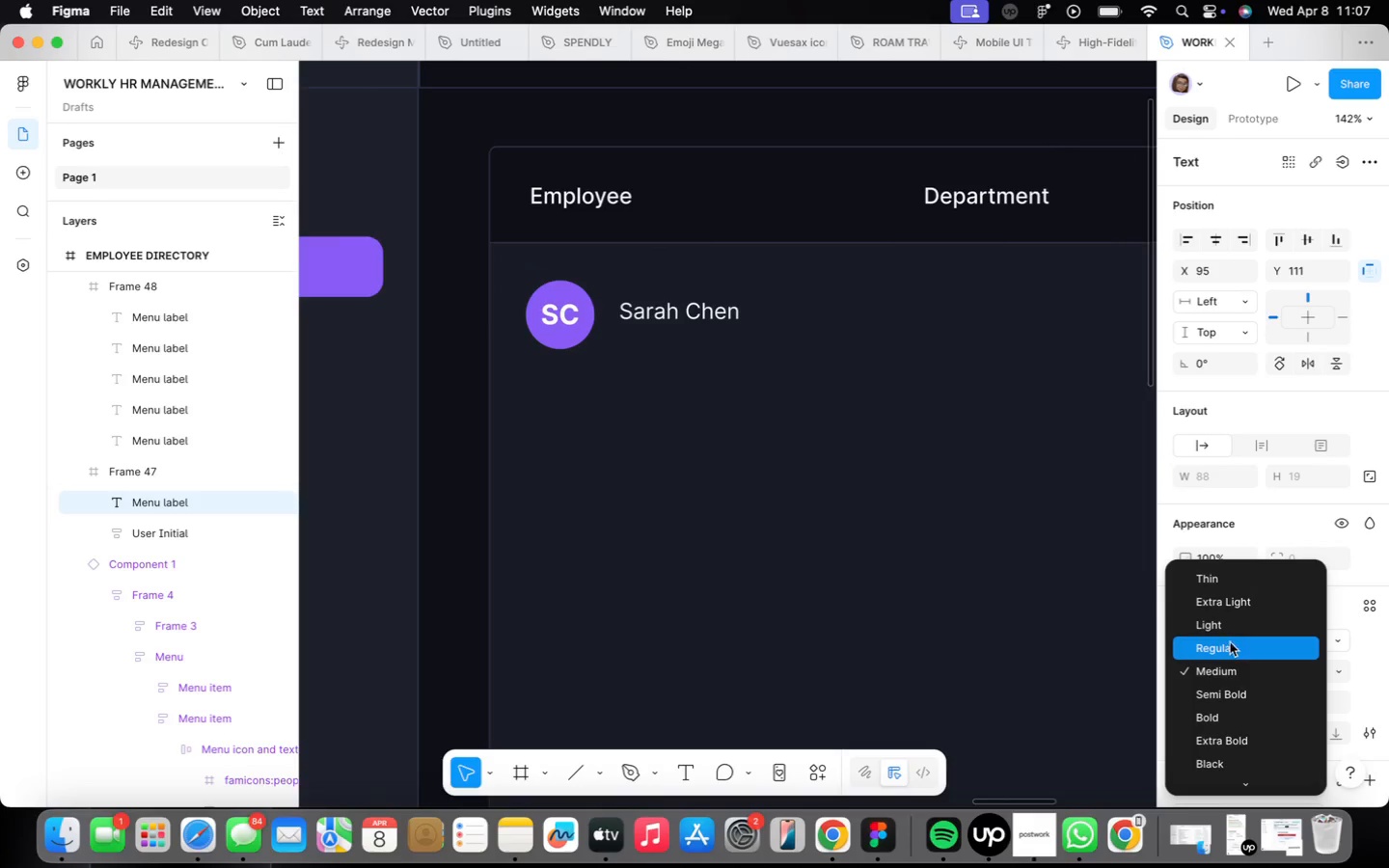 
left_click([1233, 645])
 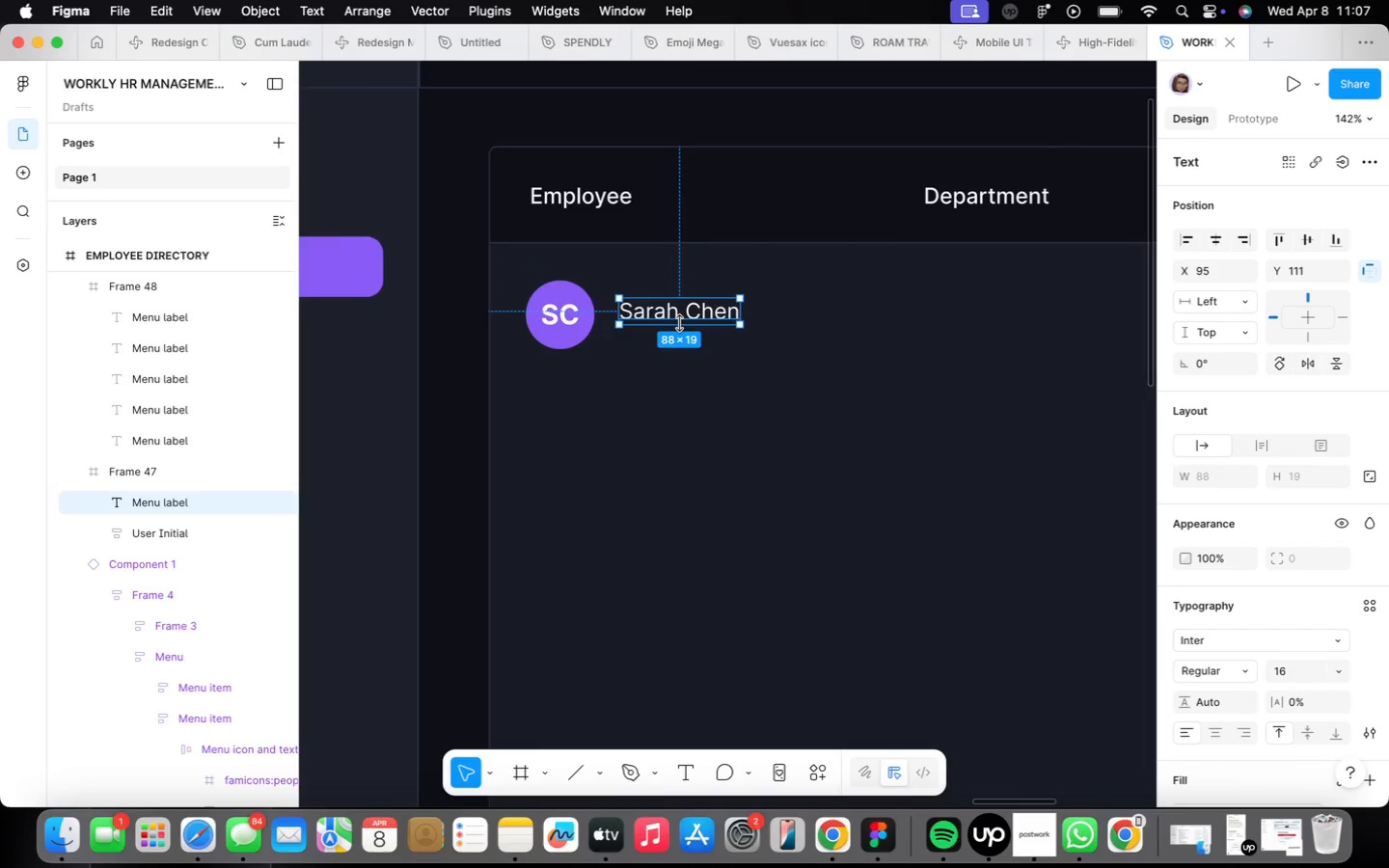 
left_click_drag(start_coordinate=[679, 318], to_coordinate=[671, 312])
 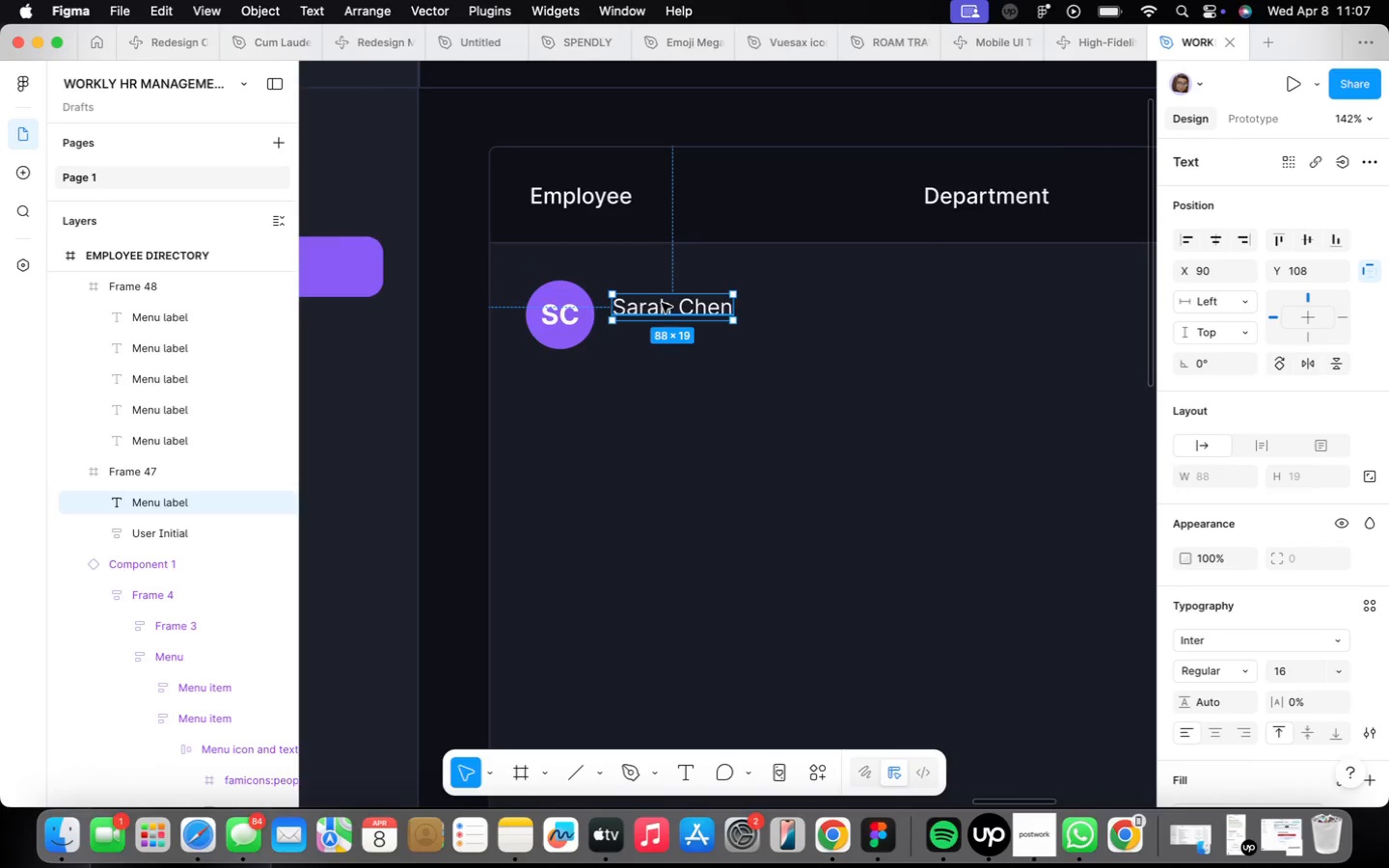 
hold_key(key=OptionLeft, duration=1.23)
left_click_drag(start_coordinate=[667, 307], to_coordinate=[667, 340])
 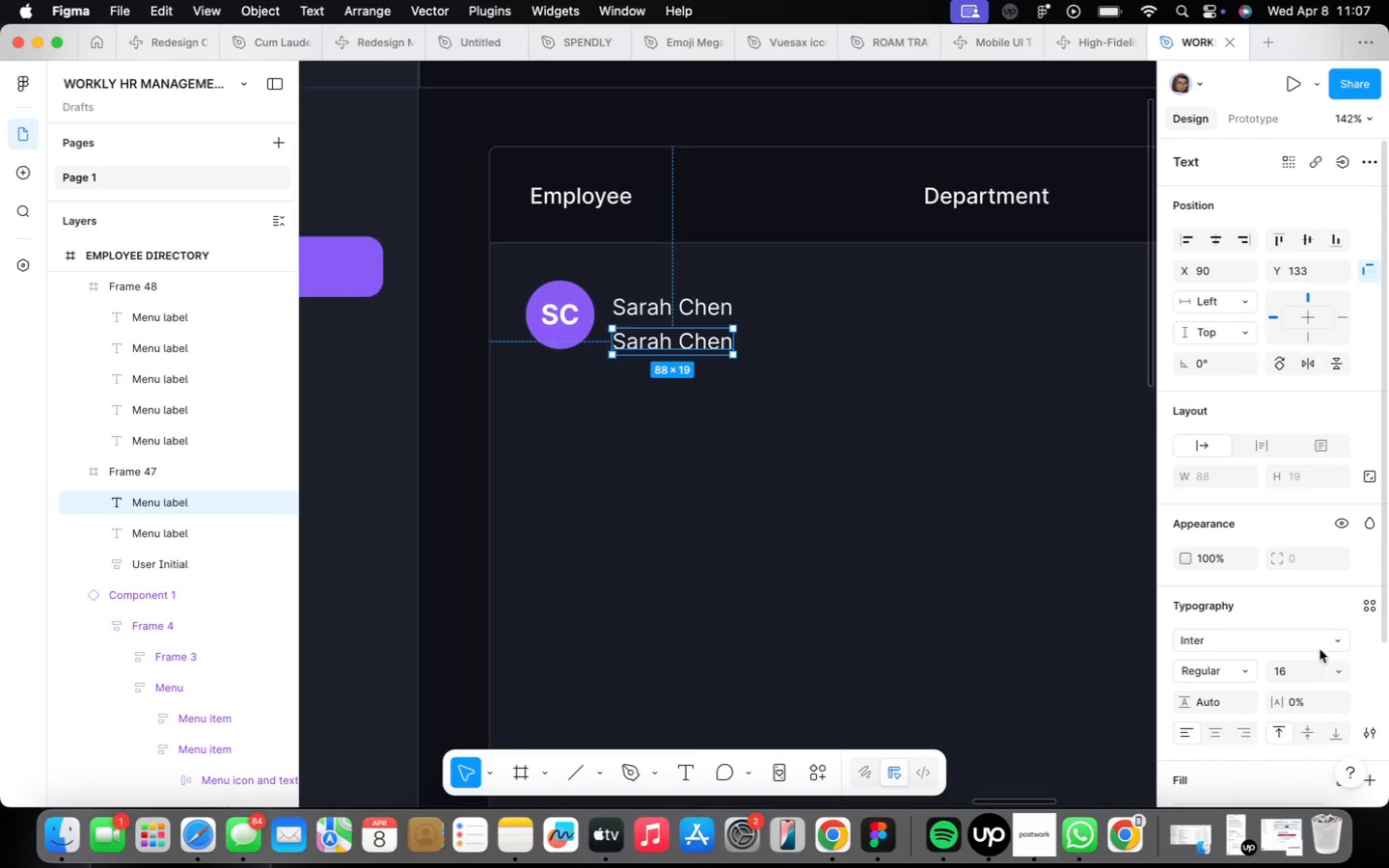 
left_click([1339, 661])
 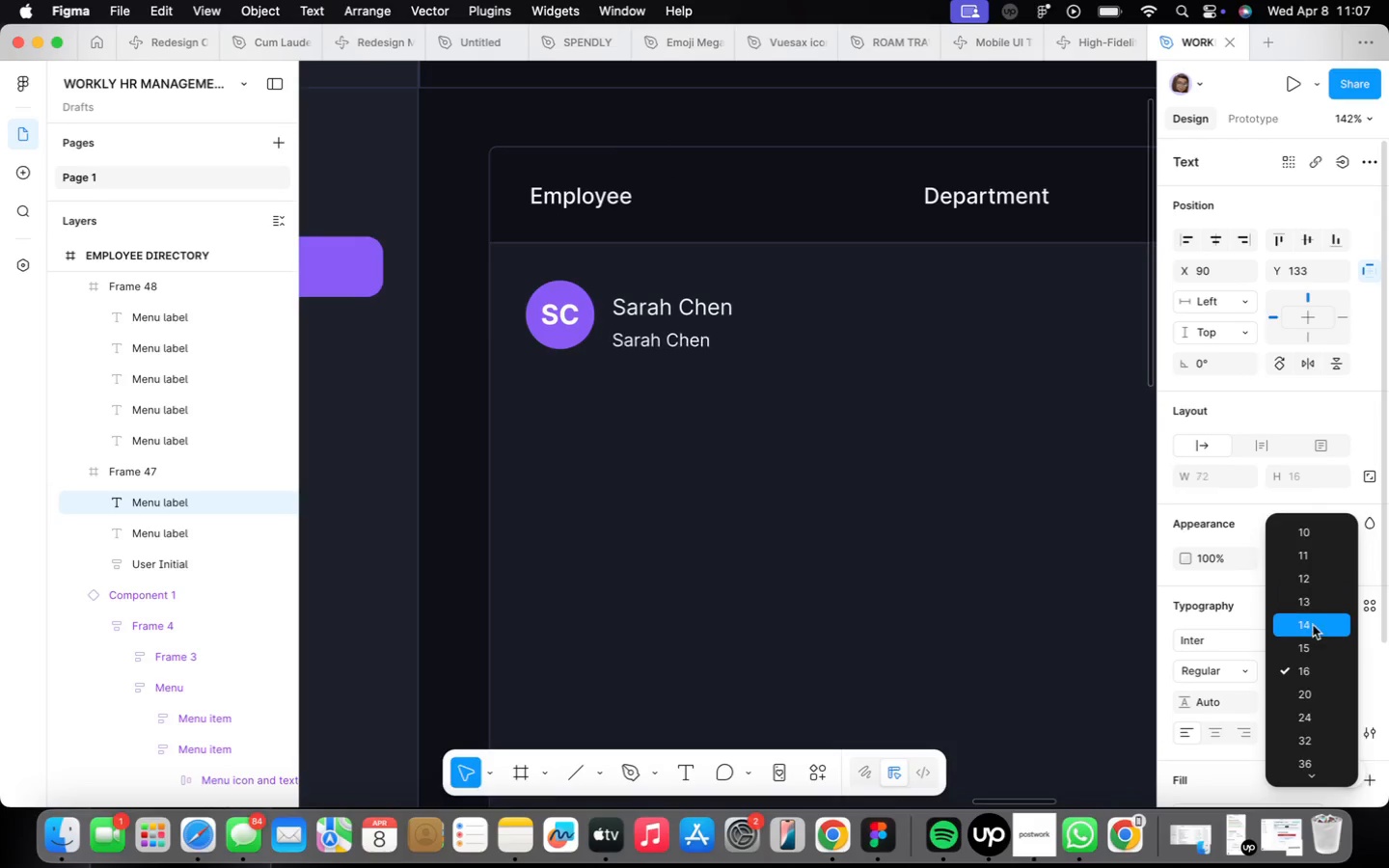 
left_click([1313, 624])
 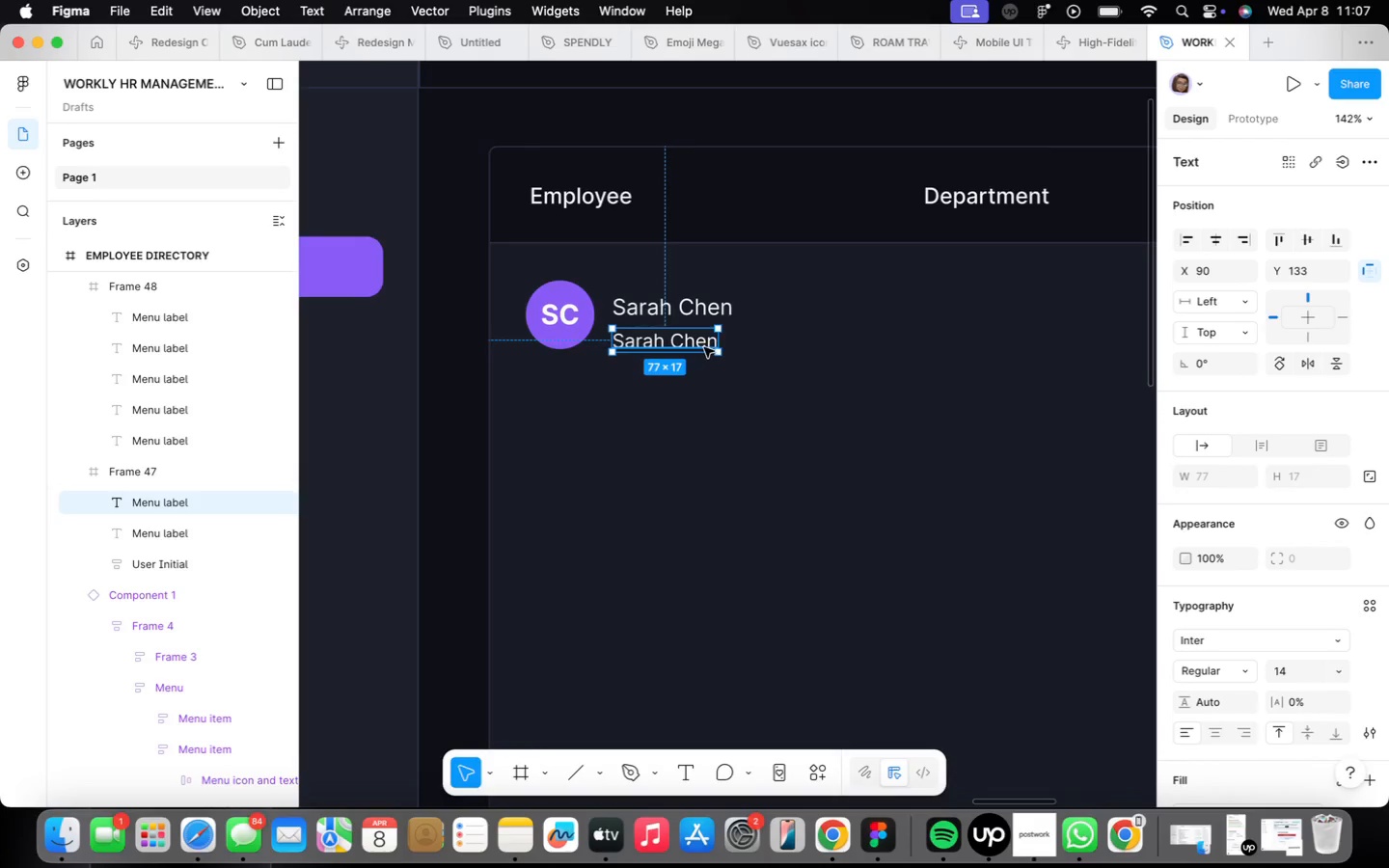 
double_click([704, 347])
 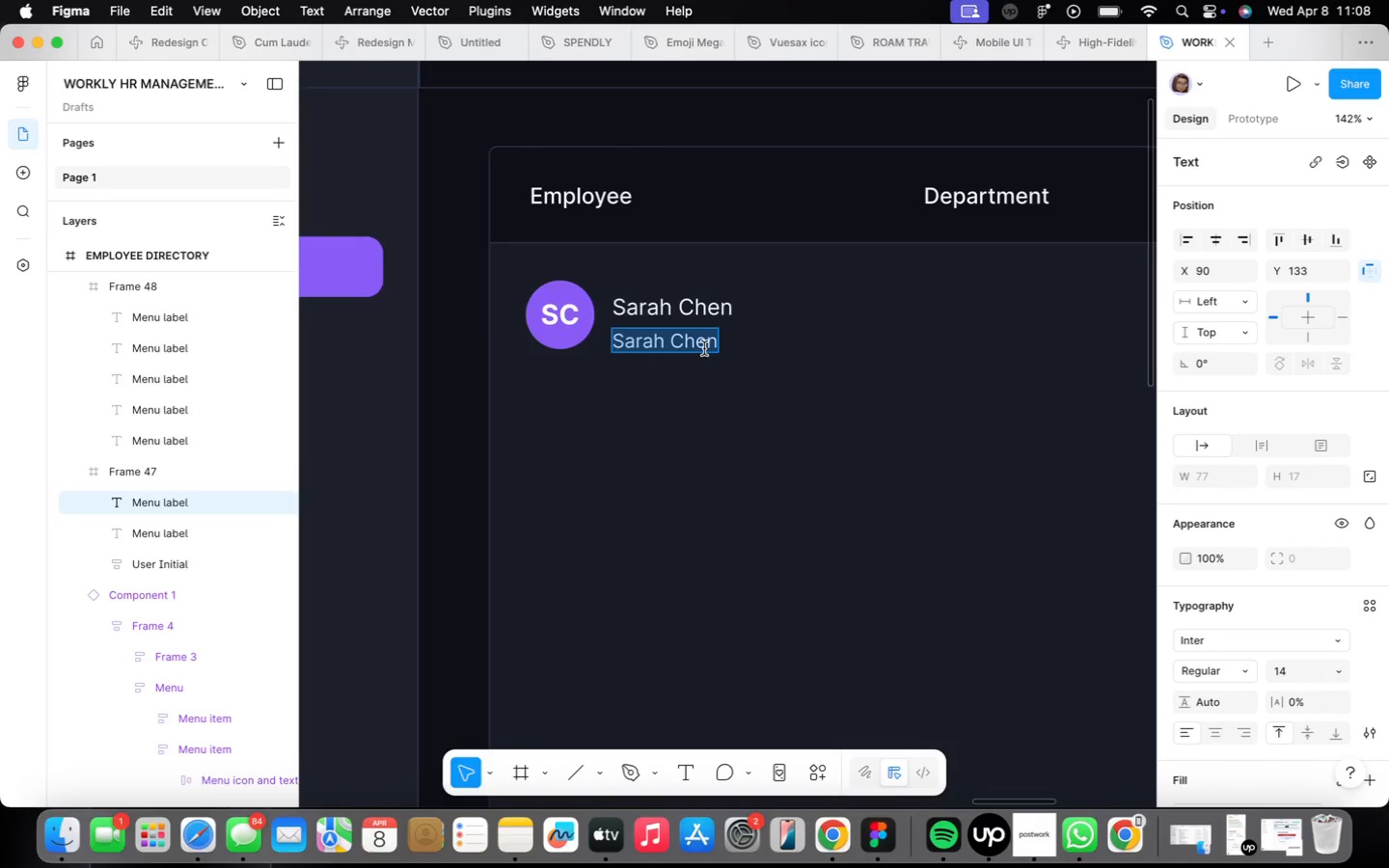 
type(sarah.chen)
 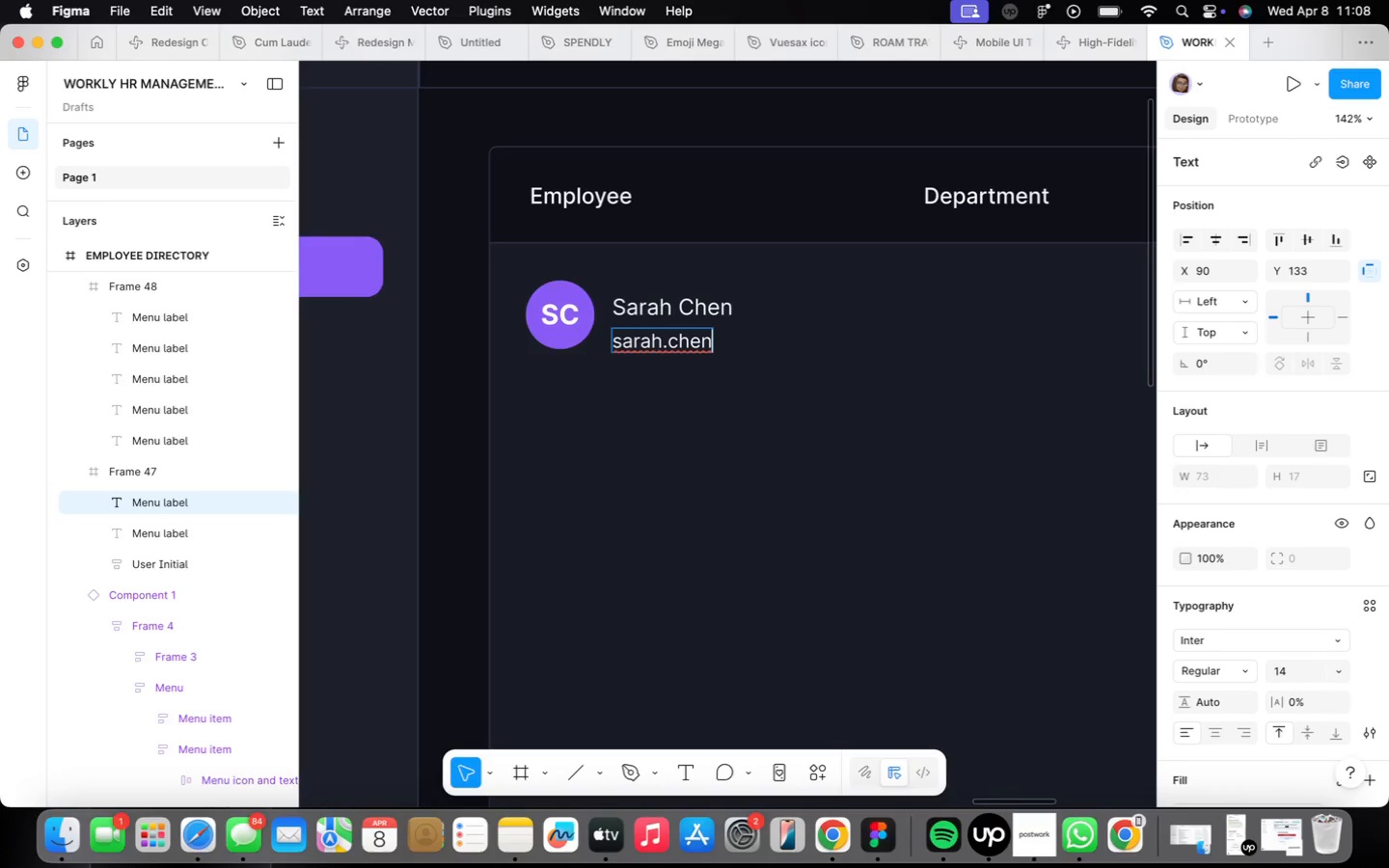 
type(@workly.com)
 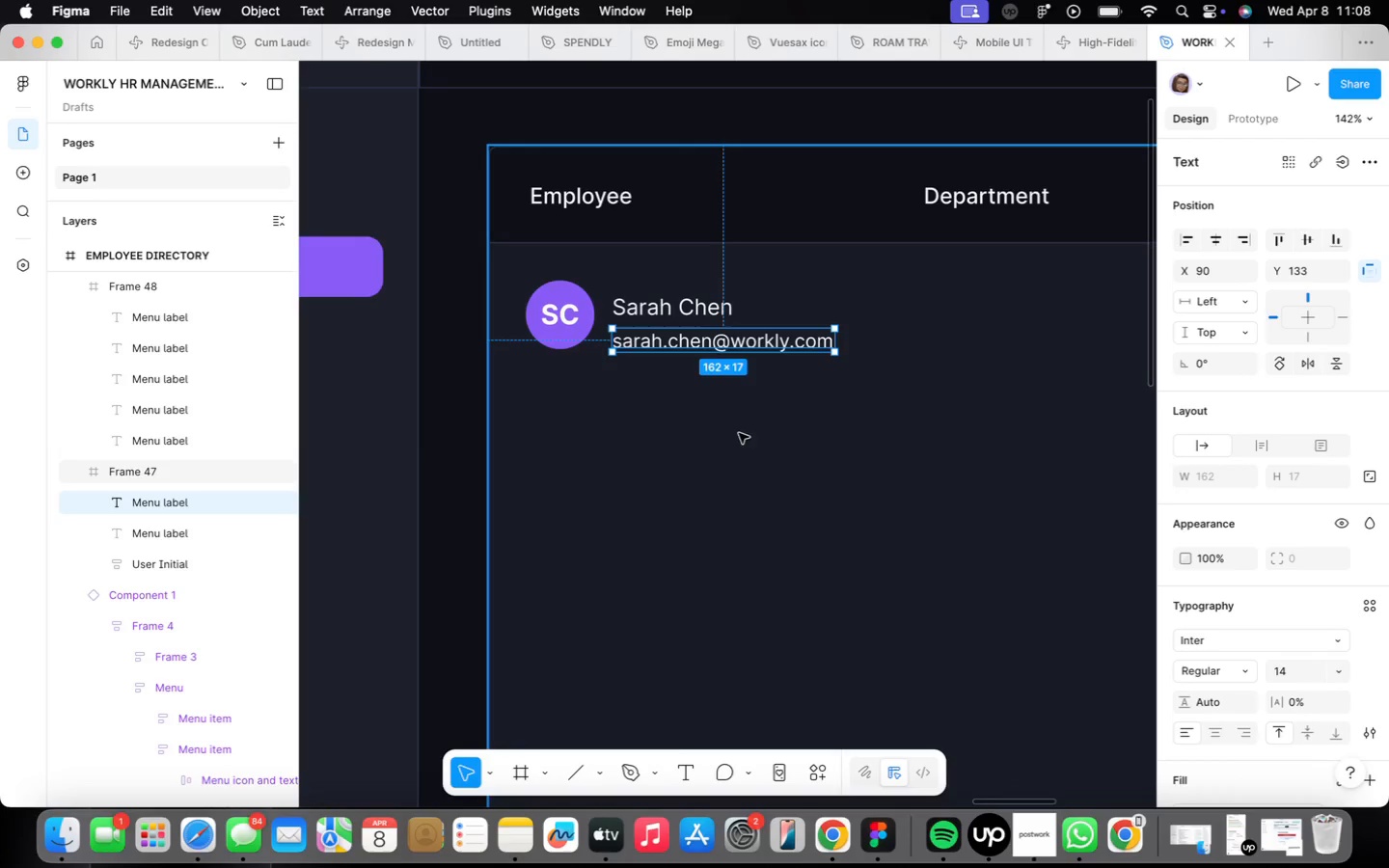 
scroll: coordinate [1326, 567], scroll_direction: down, amount: 15.0
 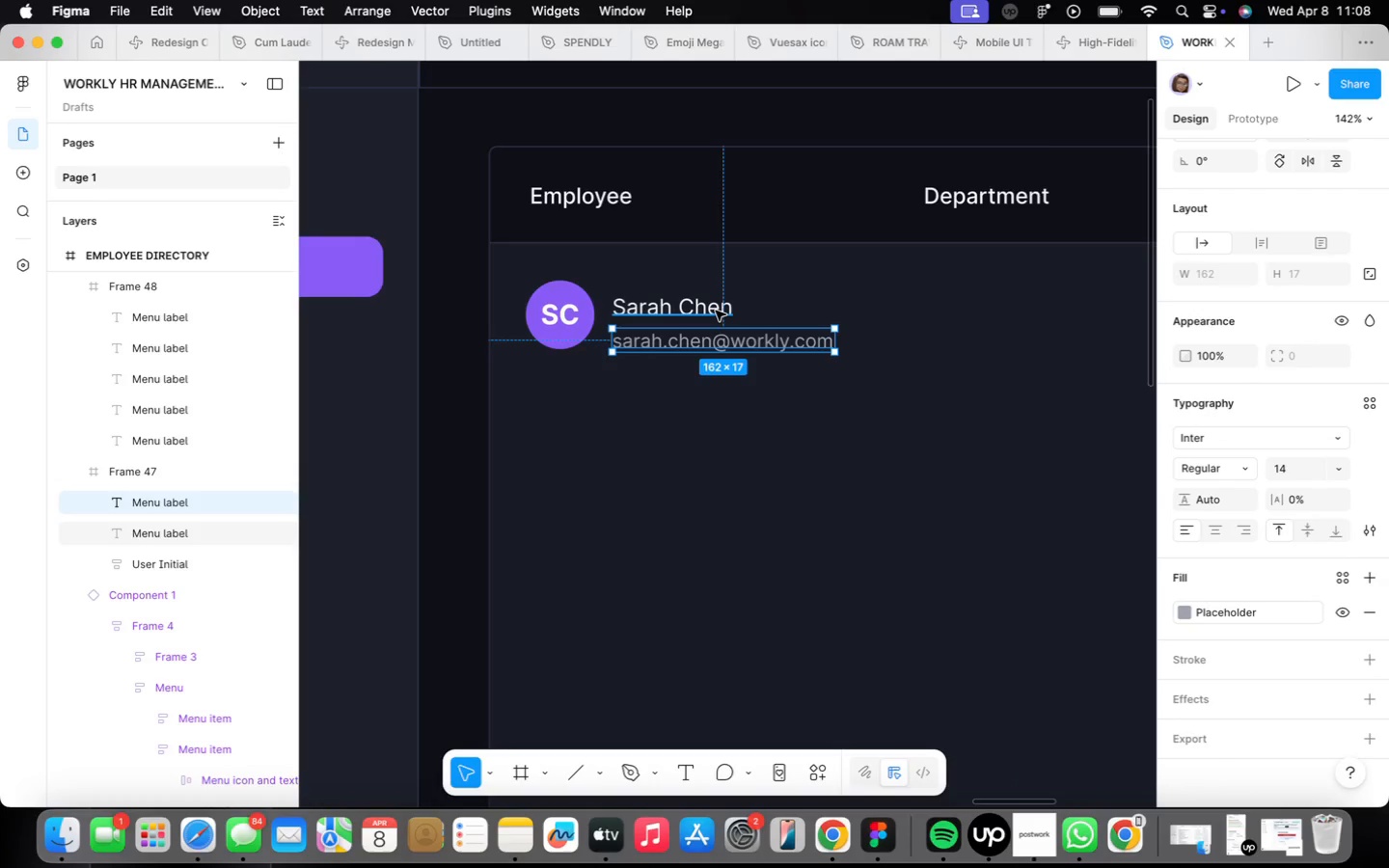 
hold_key(key=ShiftLeft, duration=0.41)
left_click([716, 311])
 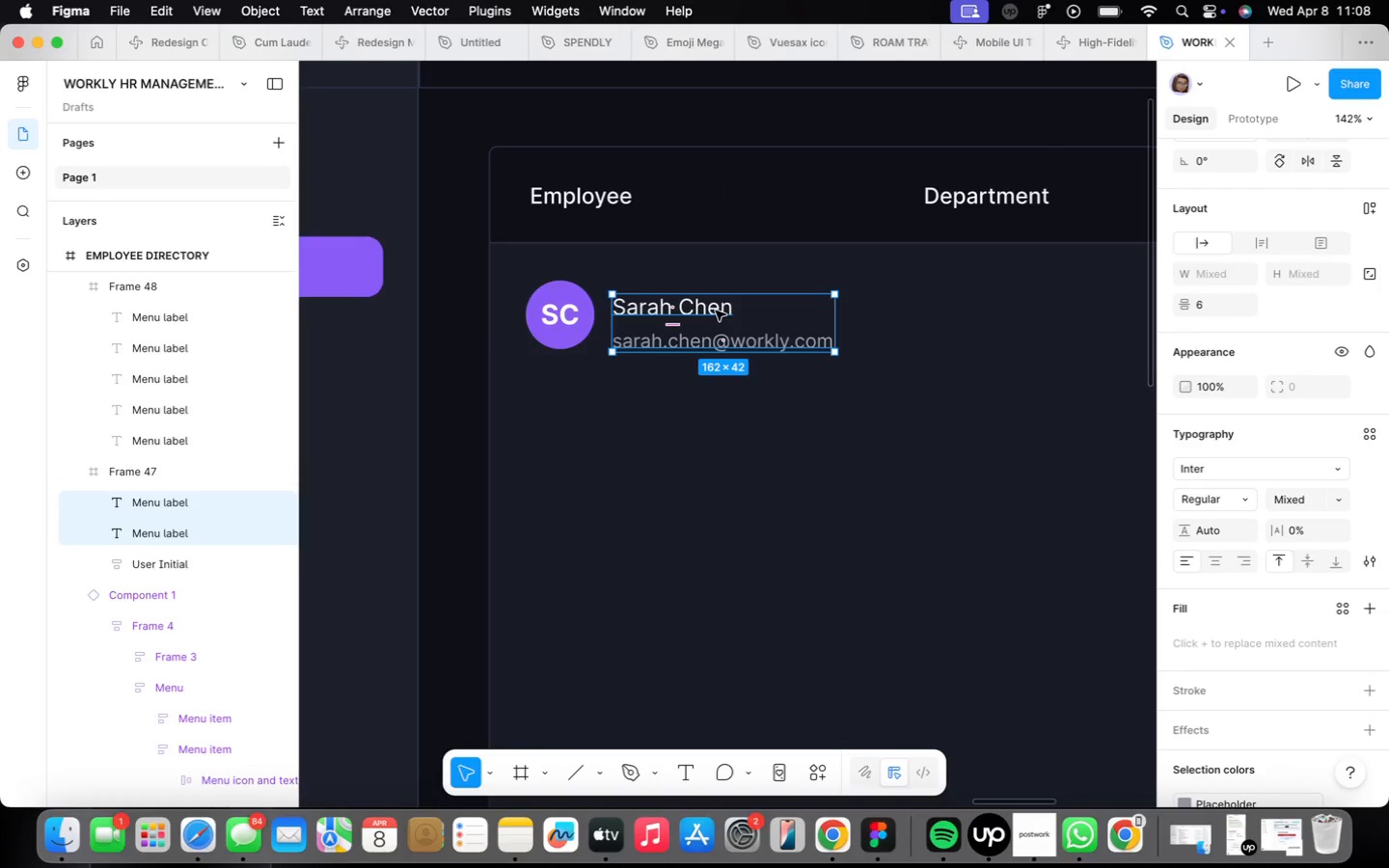 
key(Shift+ShiftLeft)
 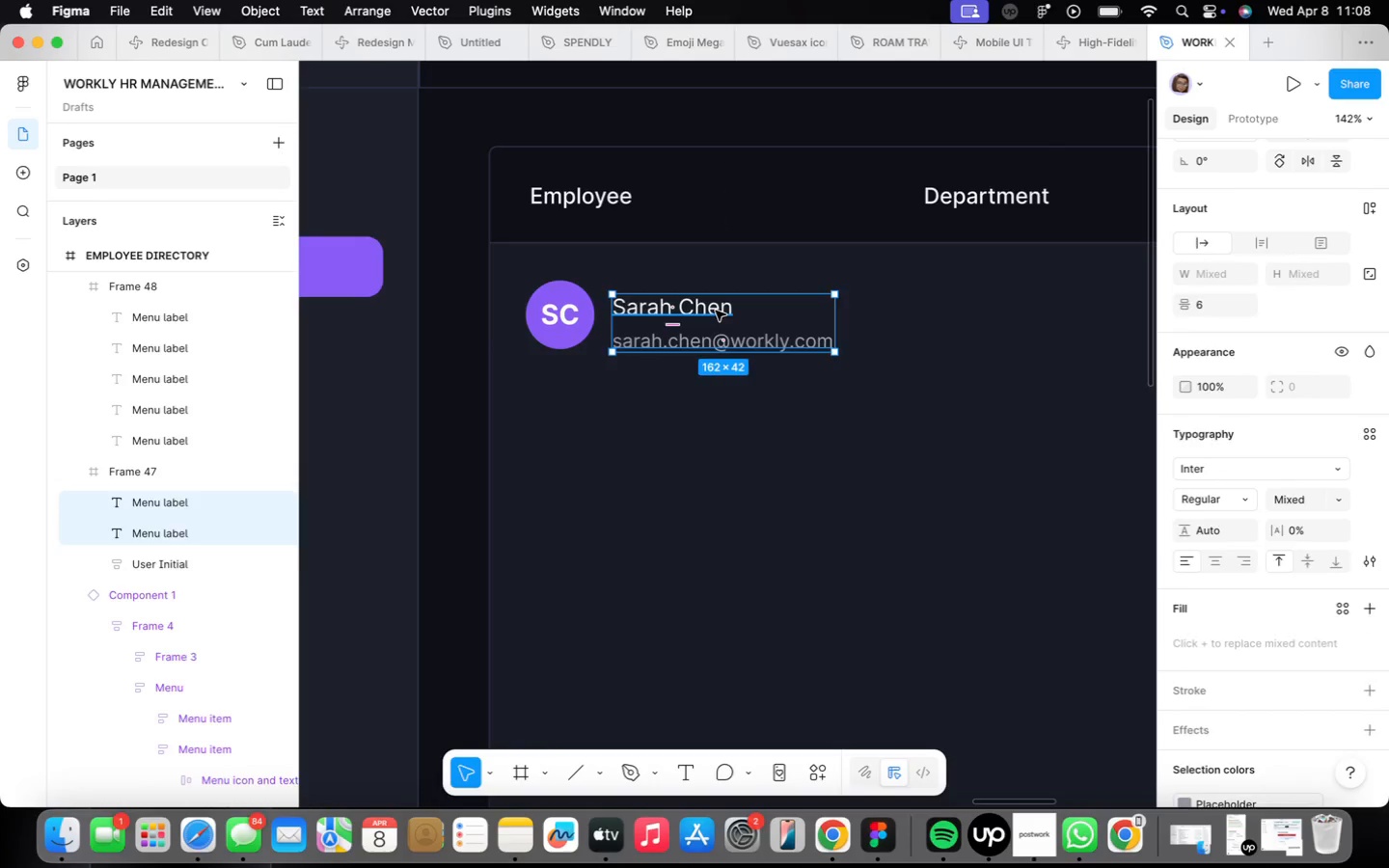 
key(Shift+A)
 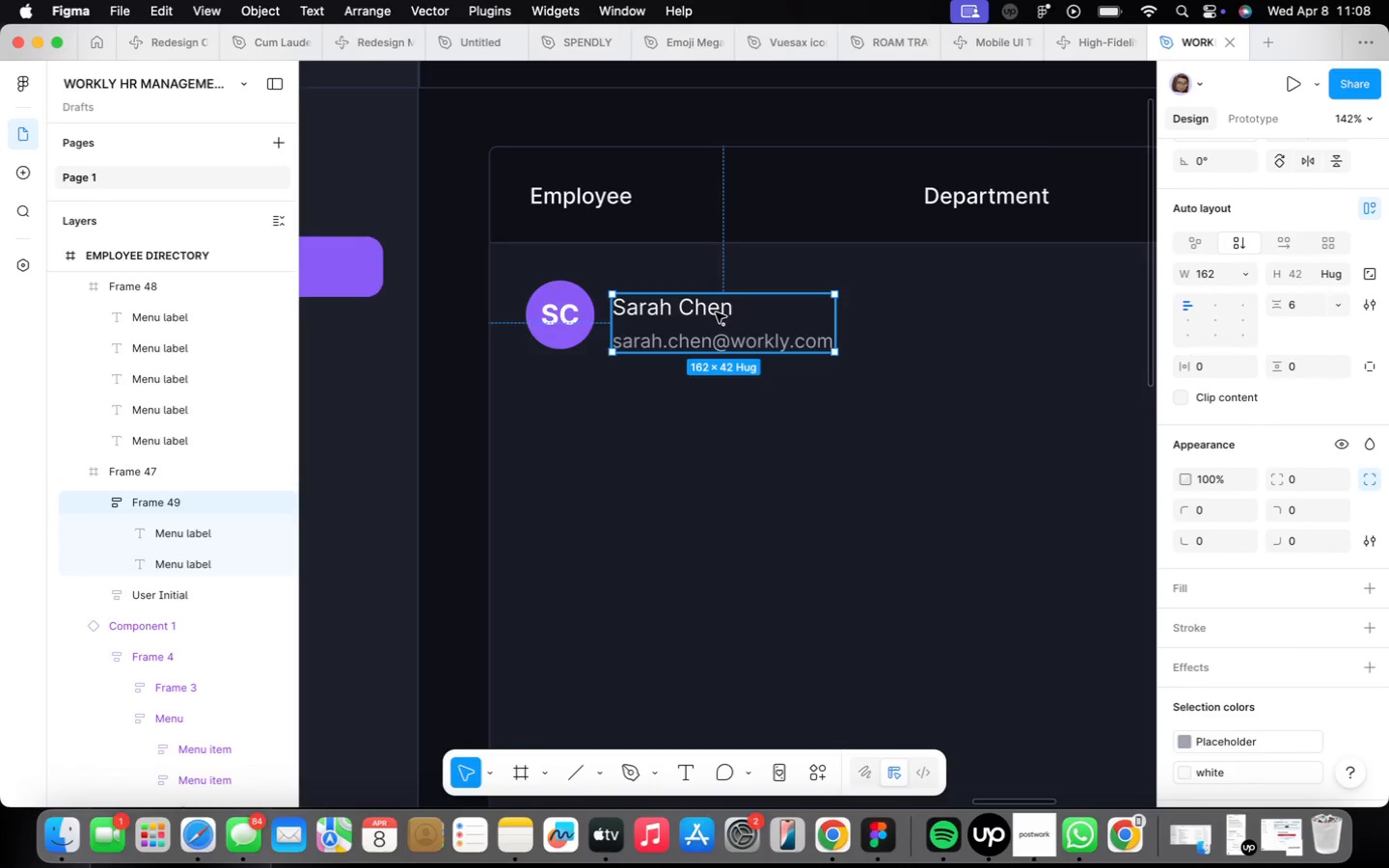 
hold_key(key=ShiftLeft, duration=0.42)
 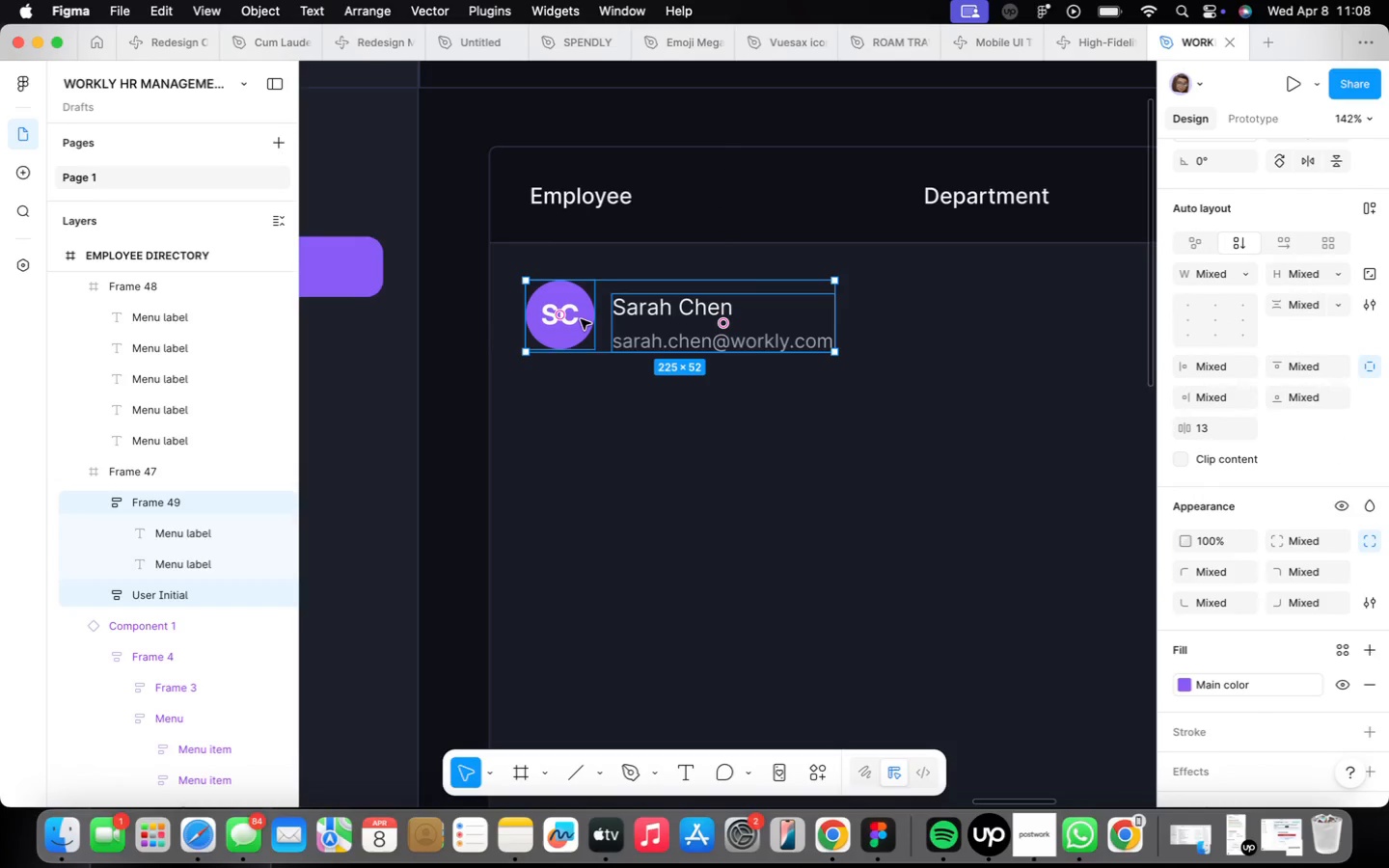 
key(Shift+ShiftLeft)
 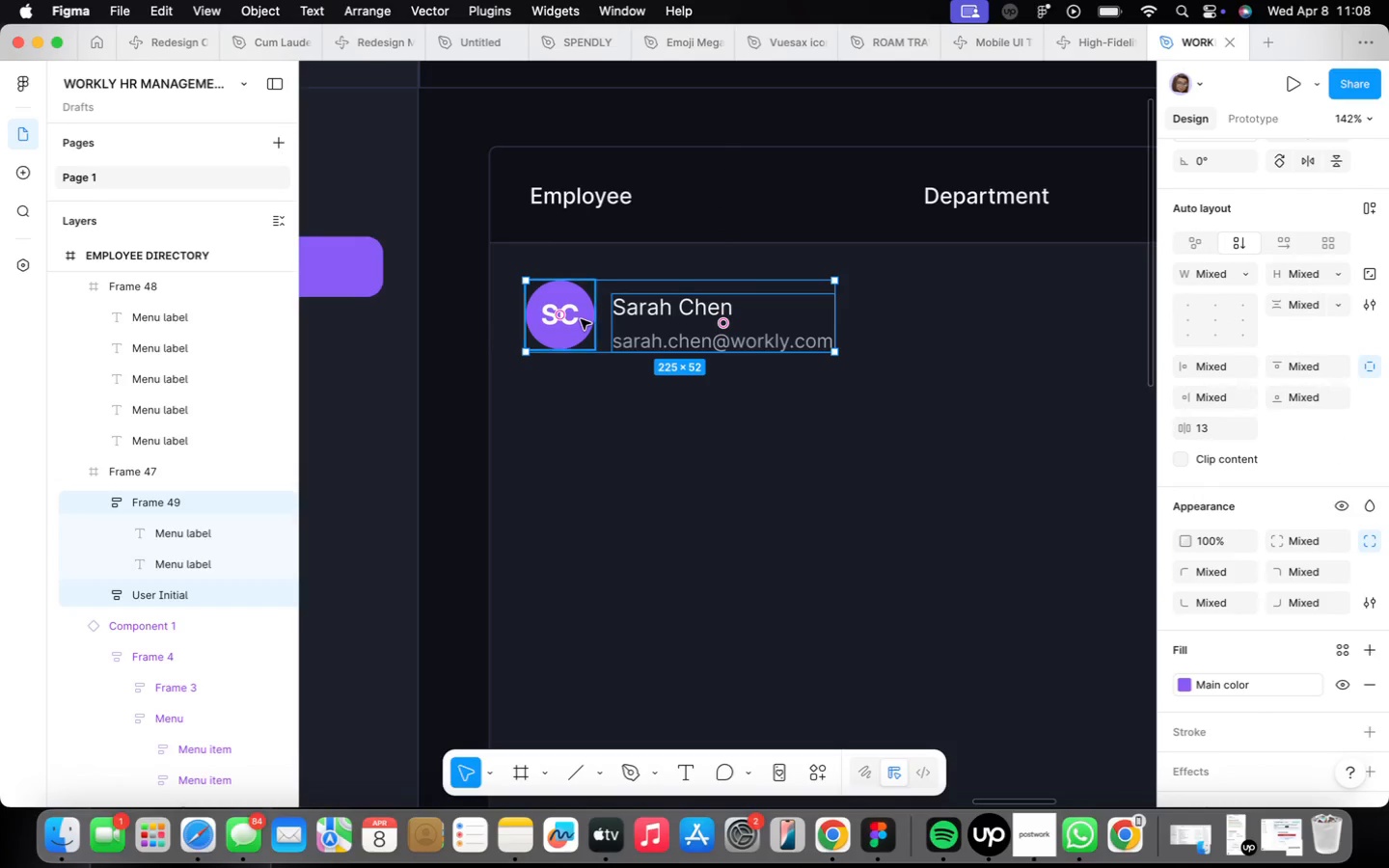 
key(Shift+A)
 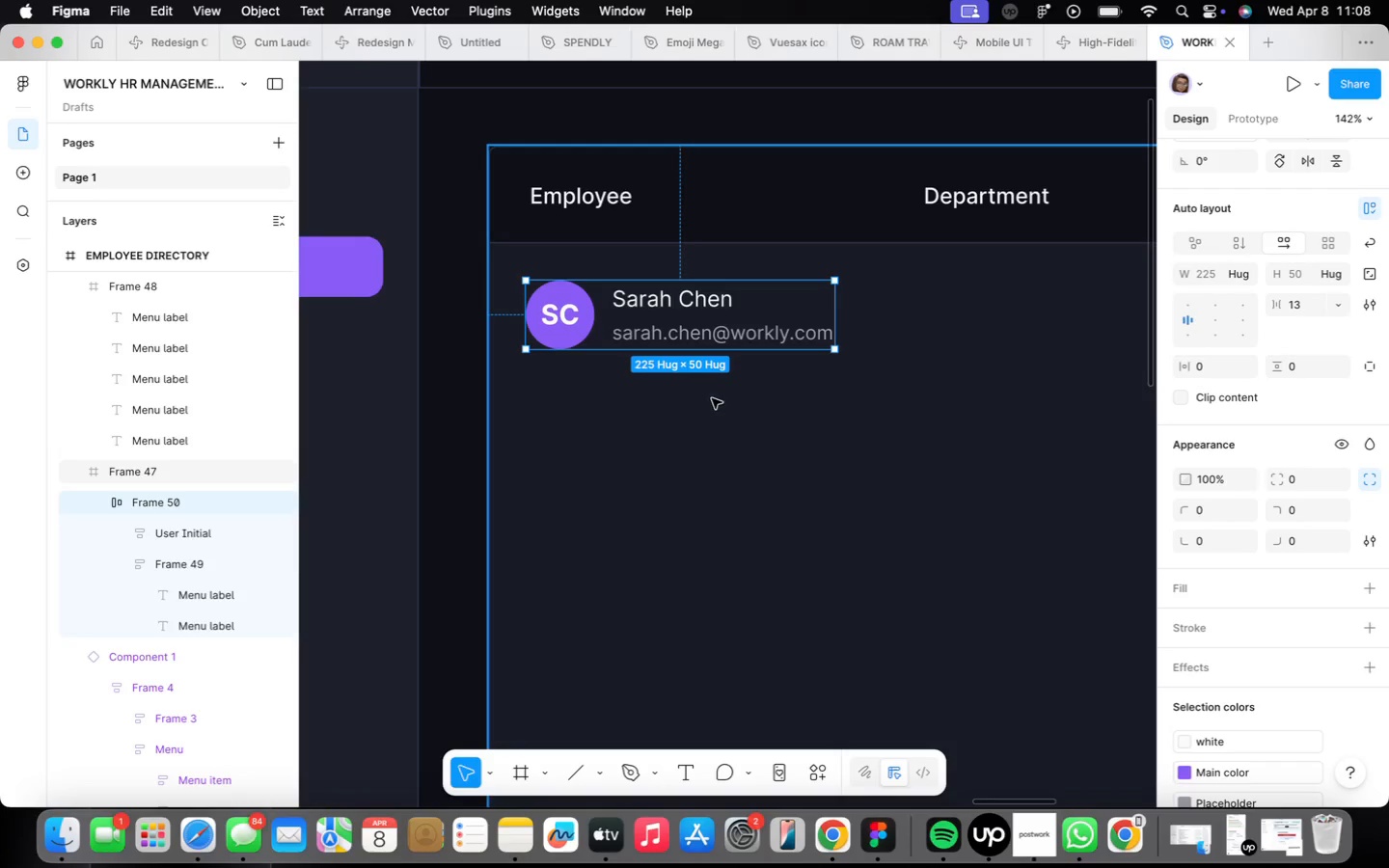 
scroll: coordinate [713, 372], scroll_direction: down, amount: 5.0
 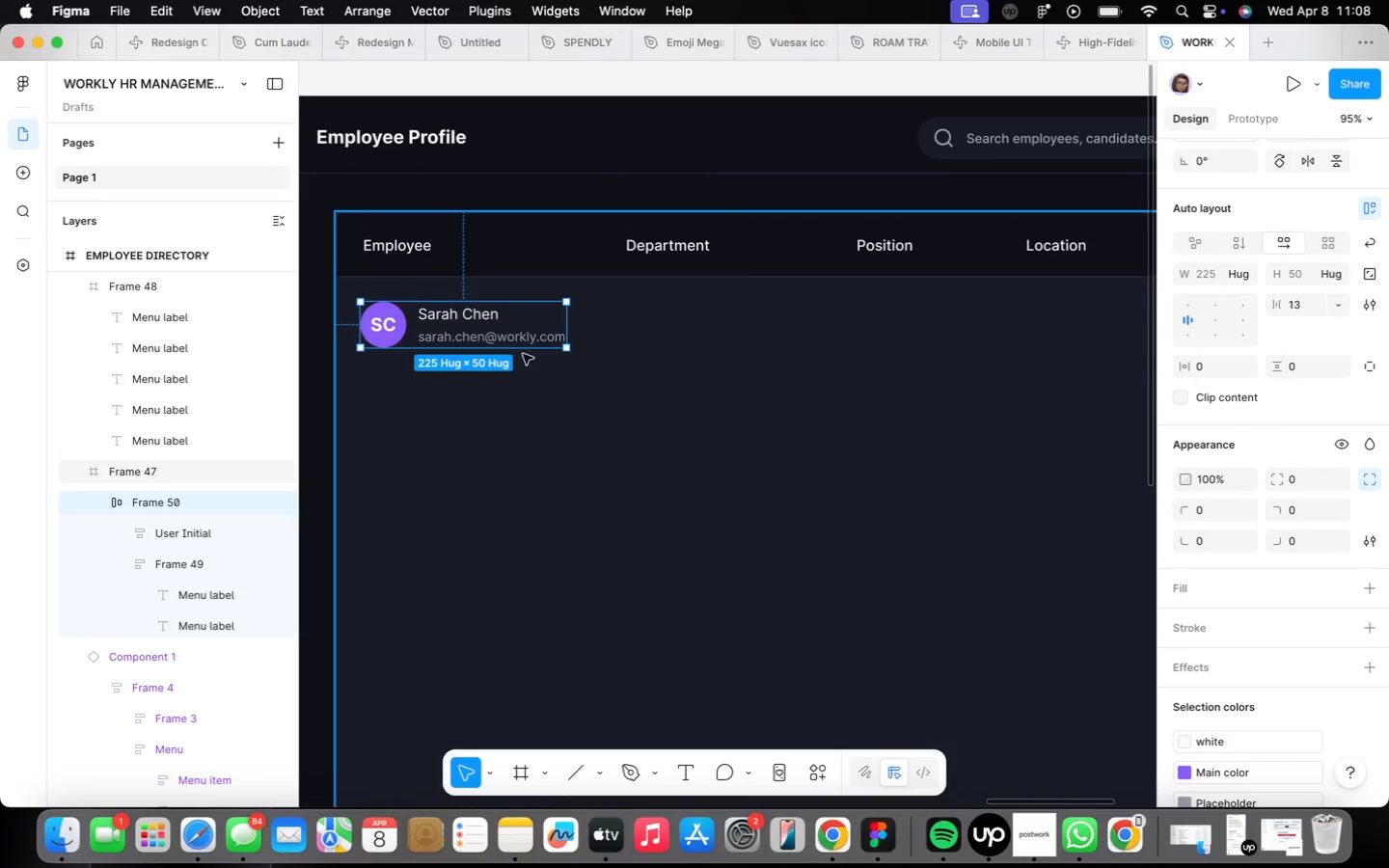 
left_click([453, 314])
 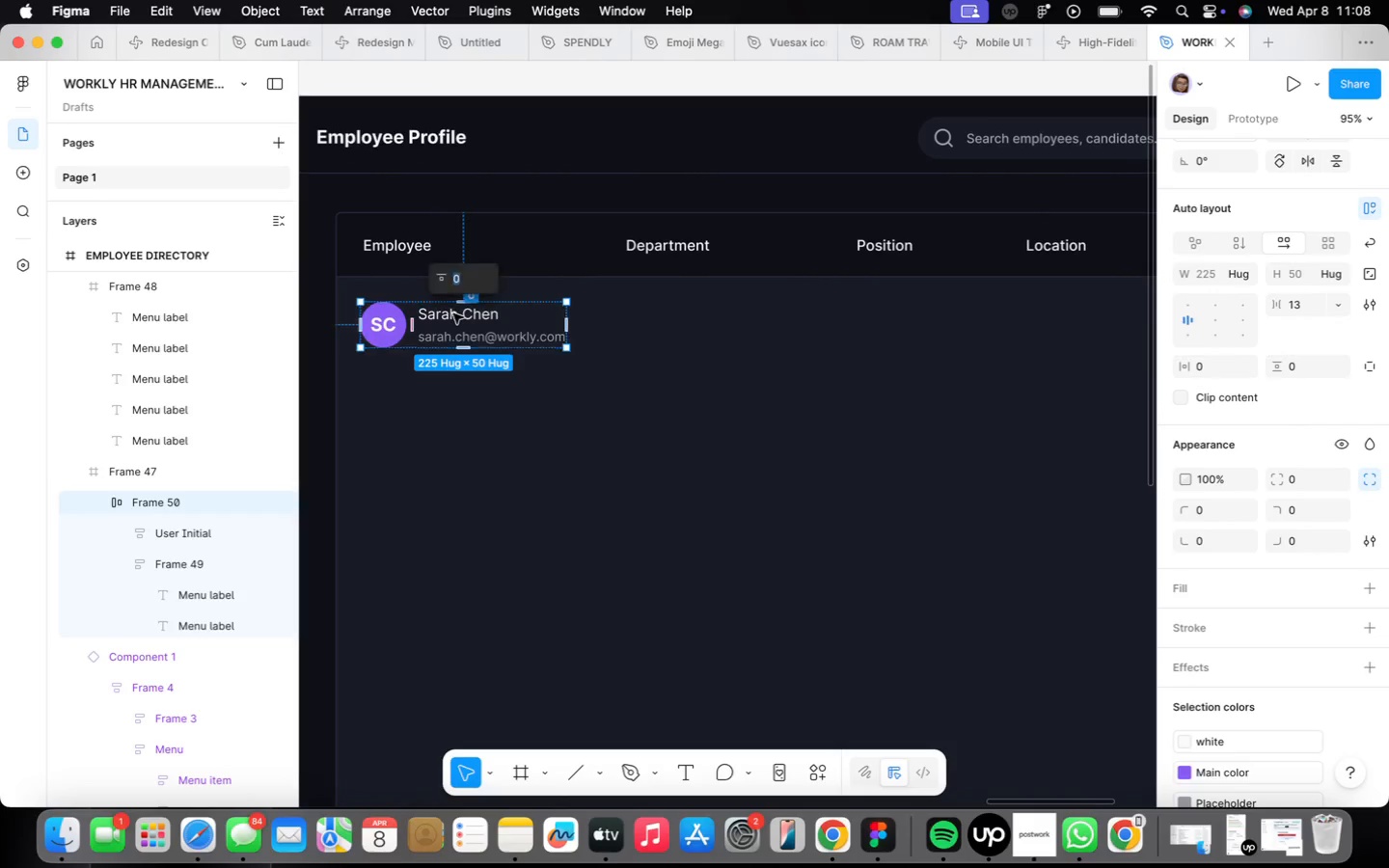 
triple_click([453, 314])
 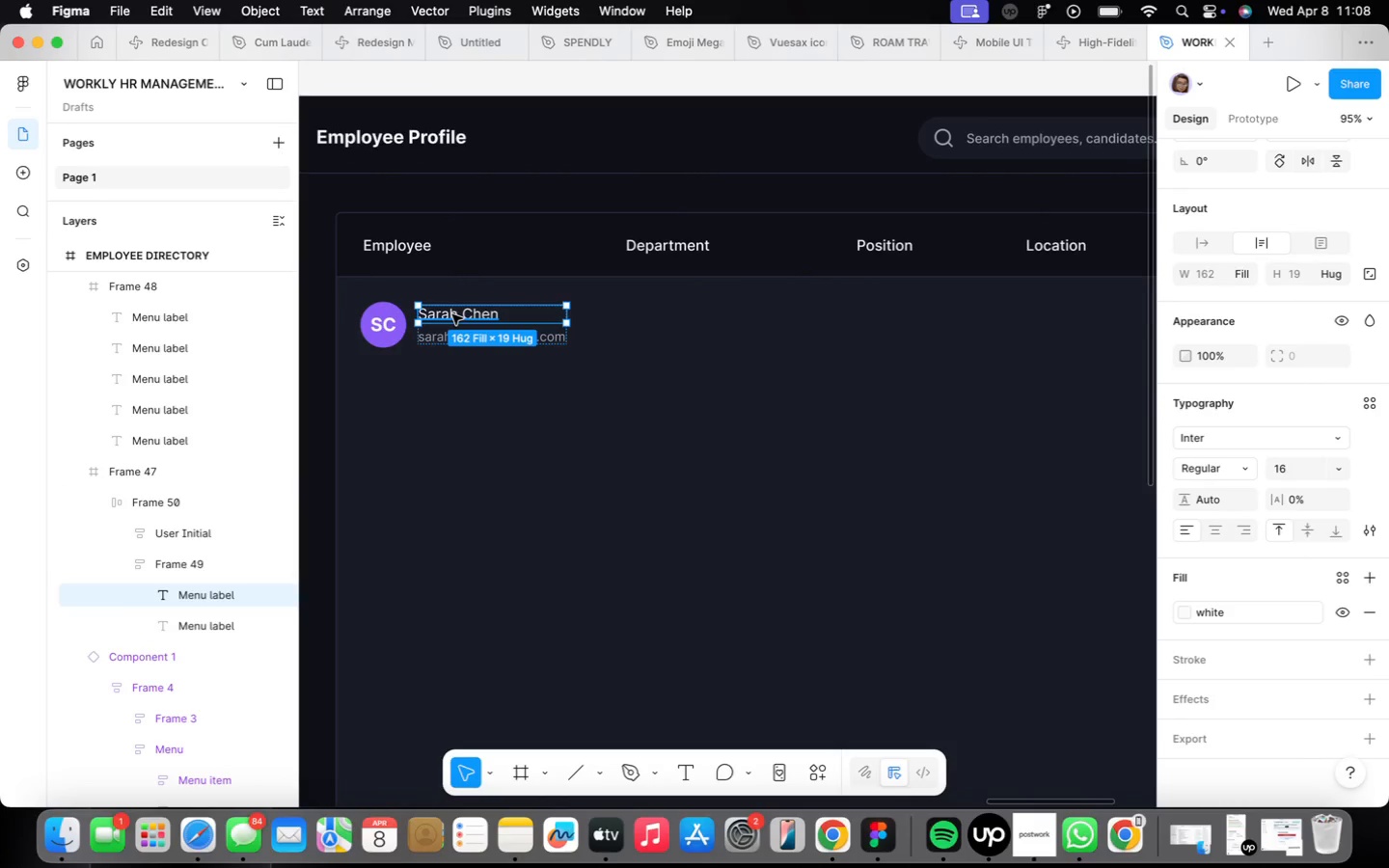 
hold_key(key=OptionLeft, duration=1.43)
left_click_drag(start_coordinate=[452, 314], to_coordinate=[661, 324])
 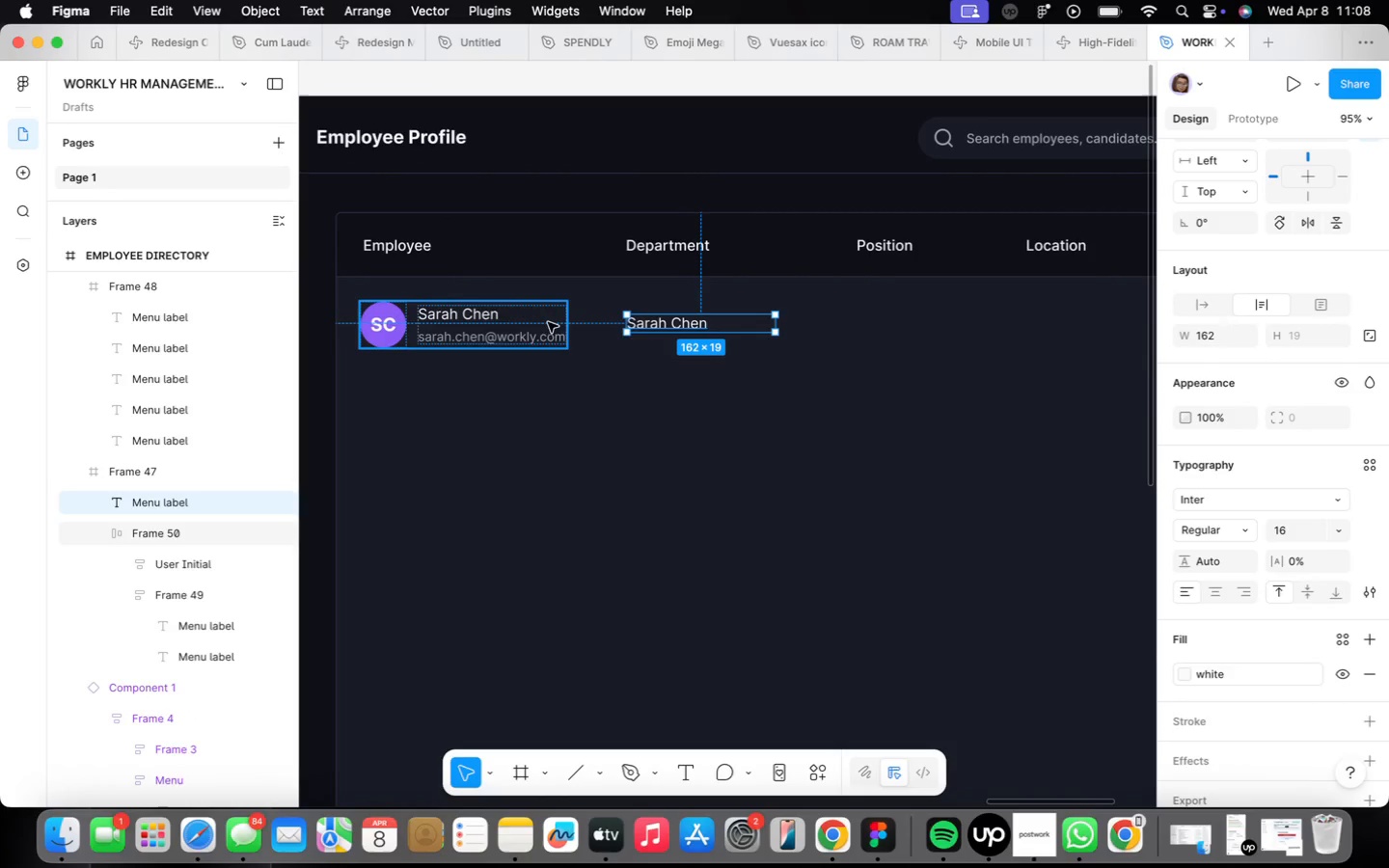 
left_click([541, 318])
 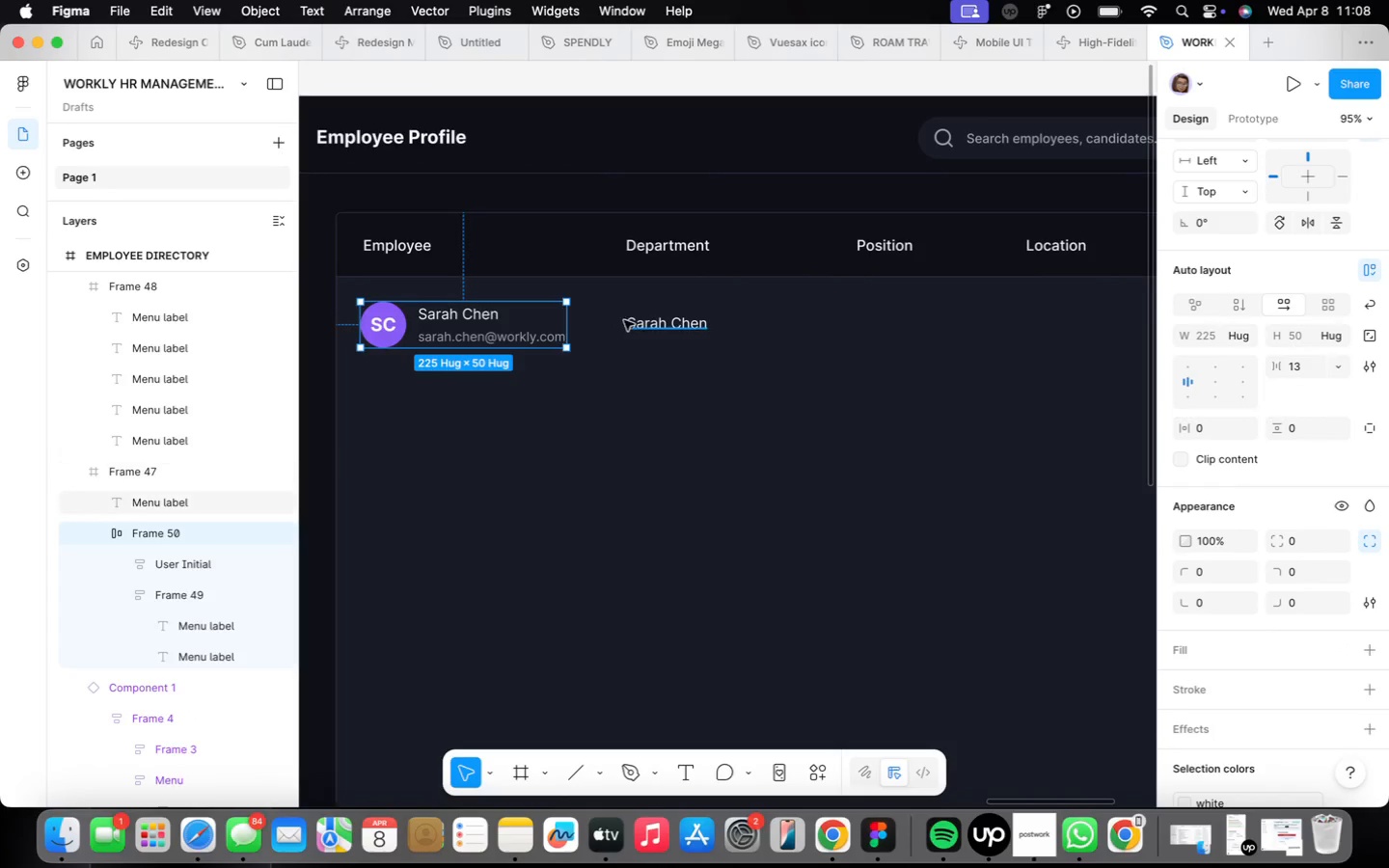 
left_click([648, 329])
 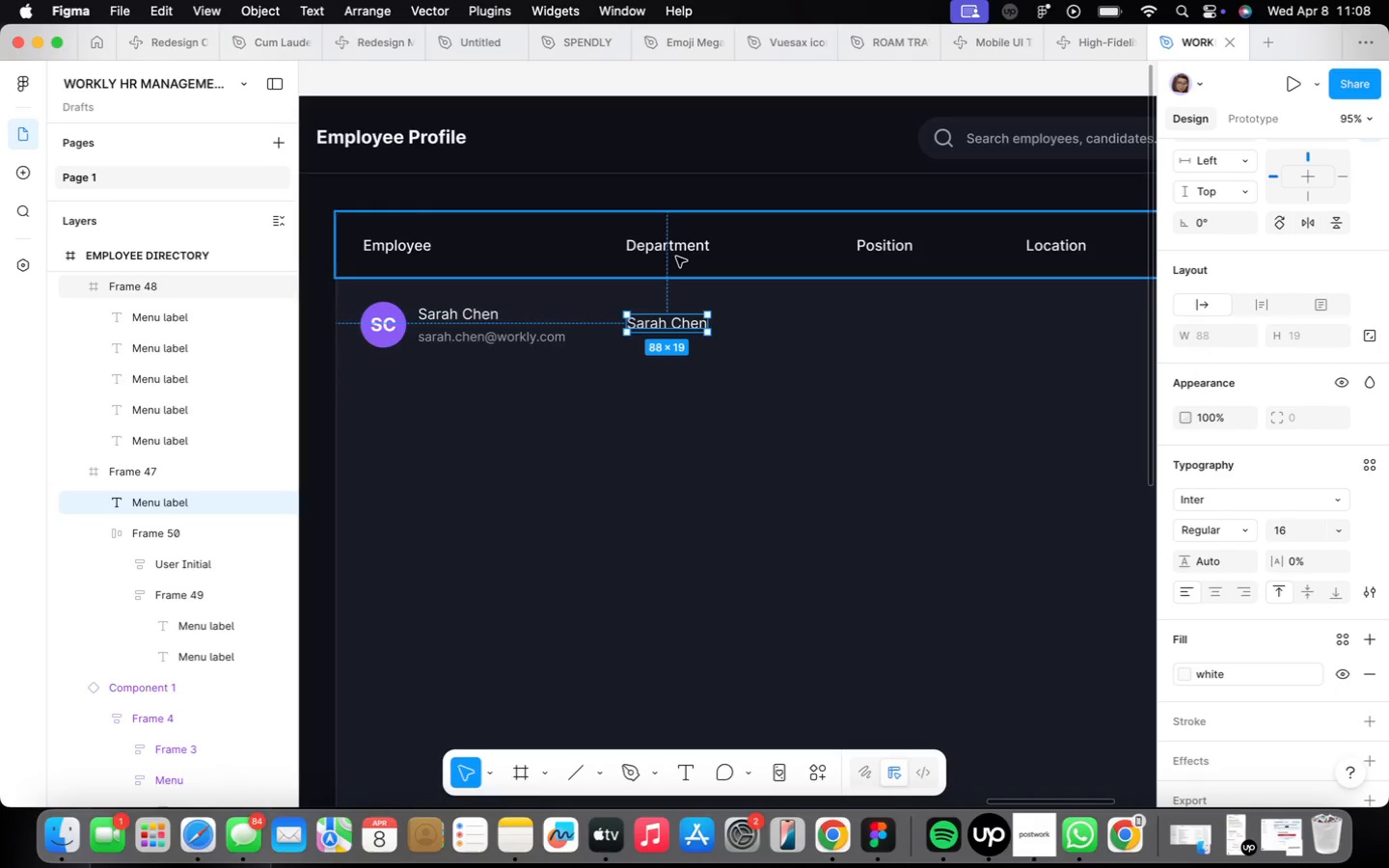 
double_click([685, 240])
 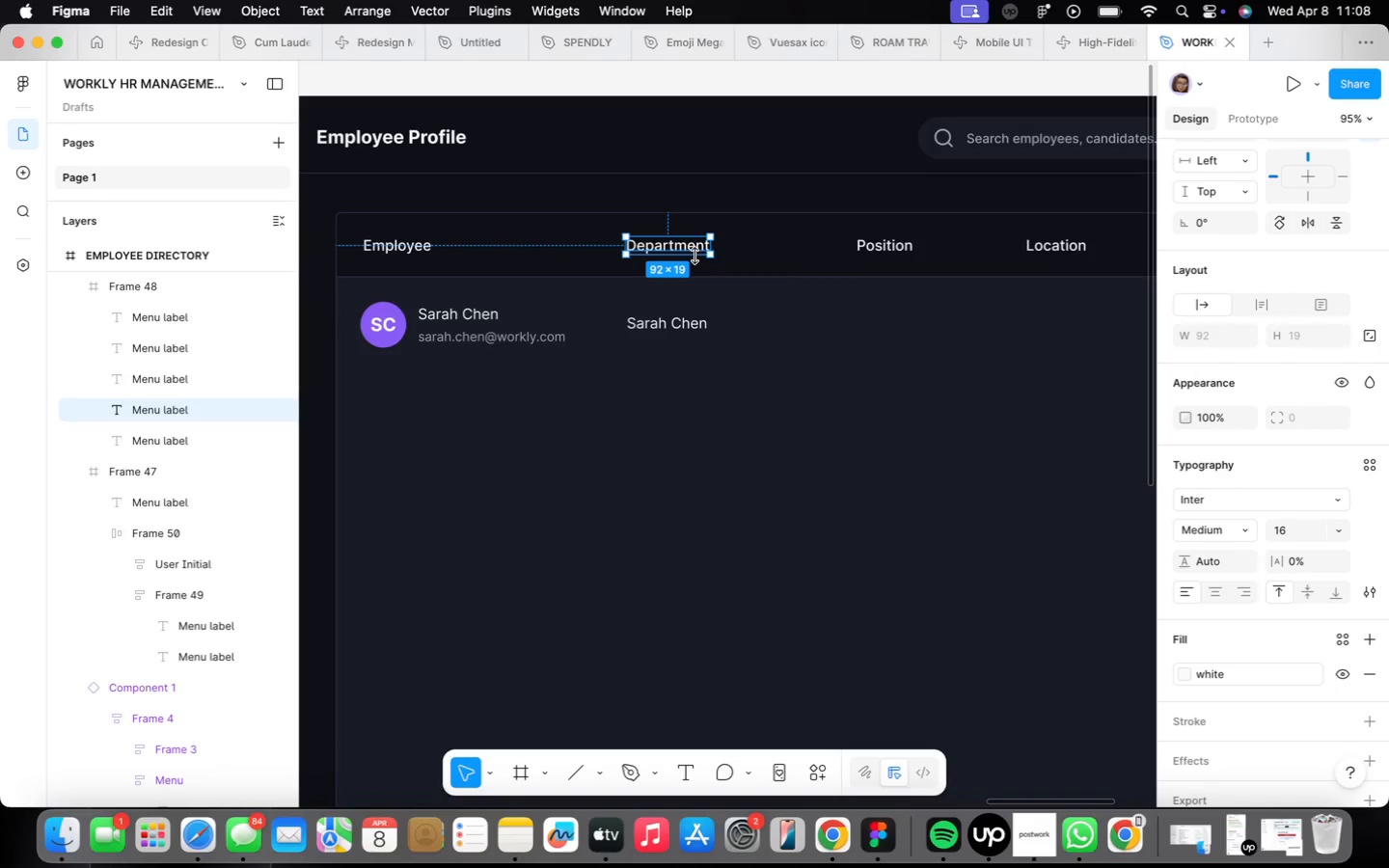 
scroll: coordinate [694, 273], scroll_direction: down, amount: 9.0
 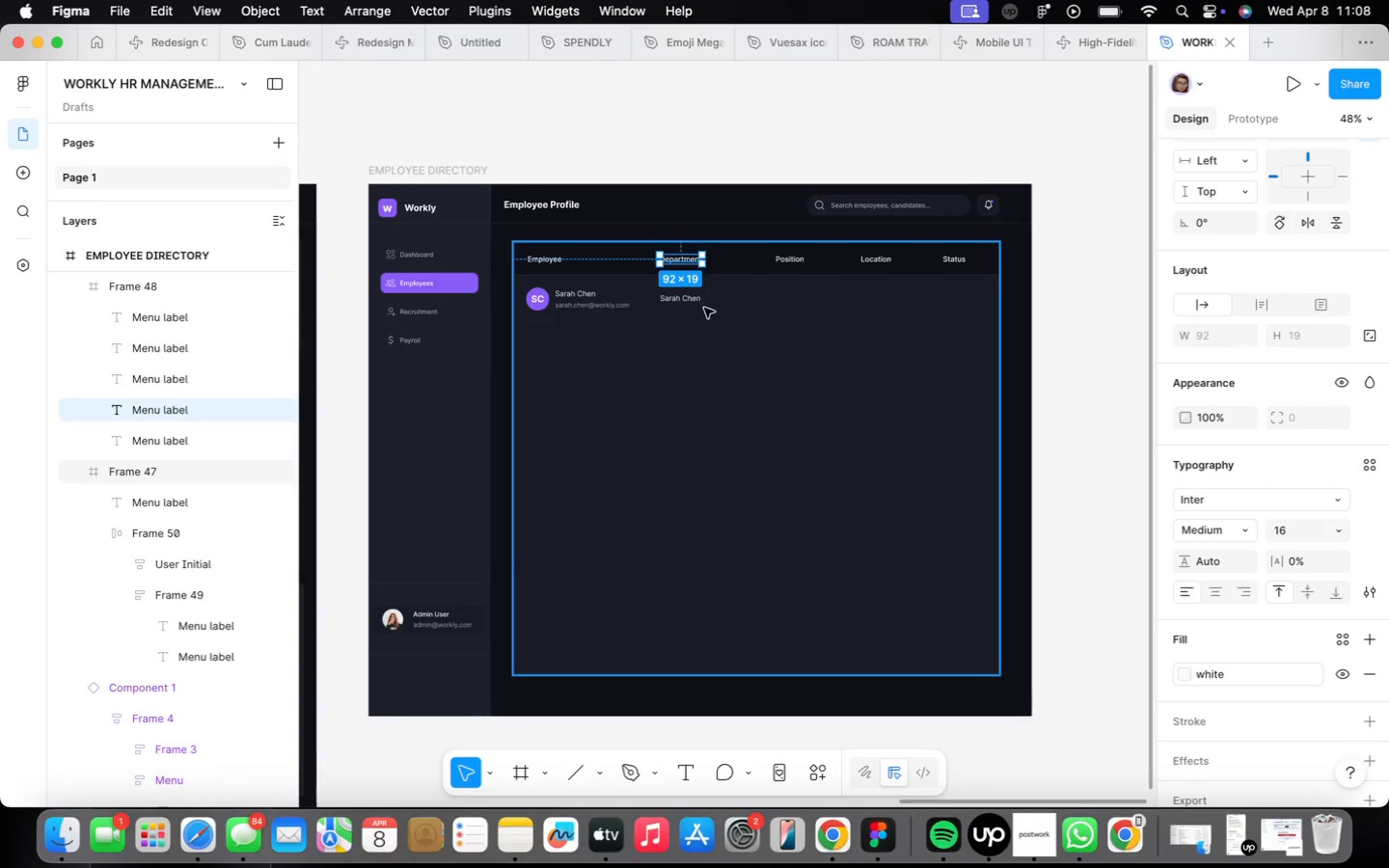 
left_click([704, 308])
 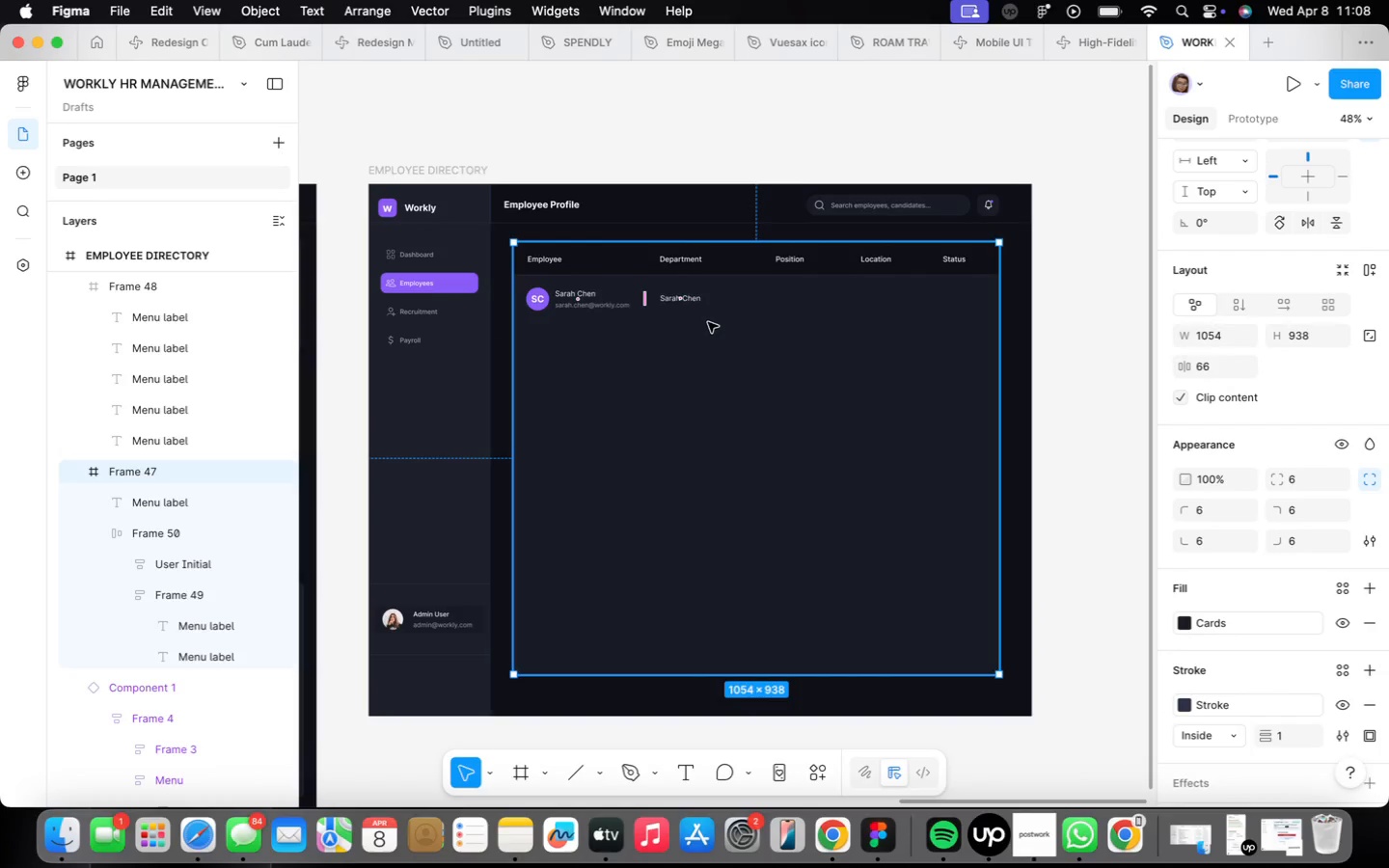 
hold_key(key=ArrowLeft, duration=1.5)
 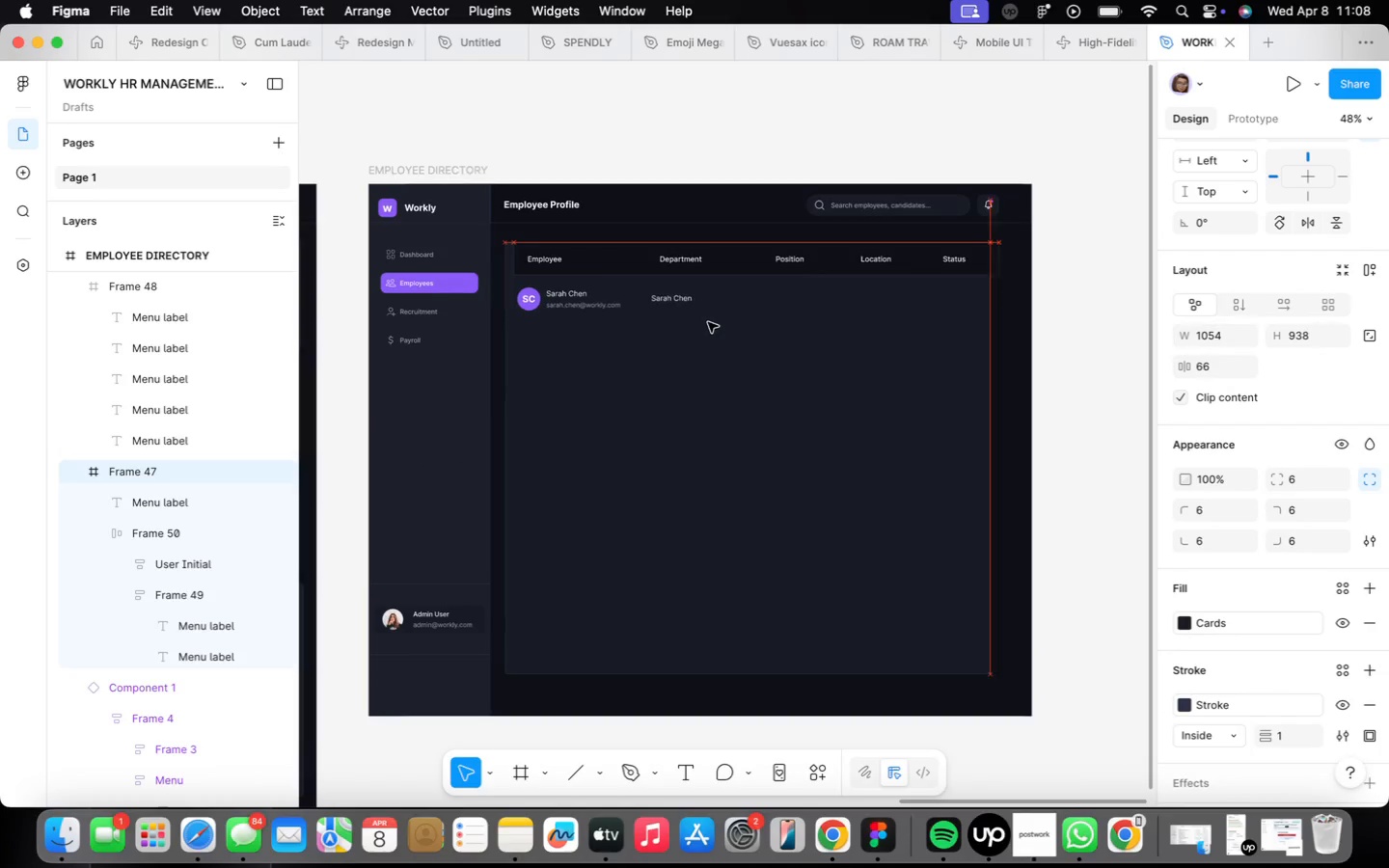 
hold_key(key=ArrowLeft, duration=0.52)
 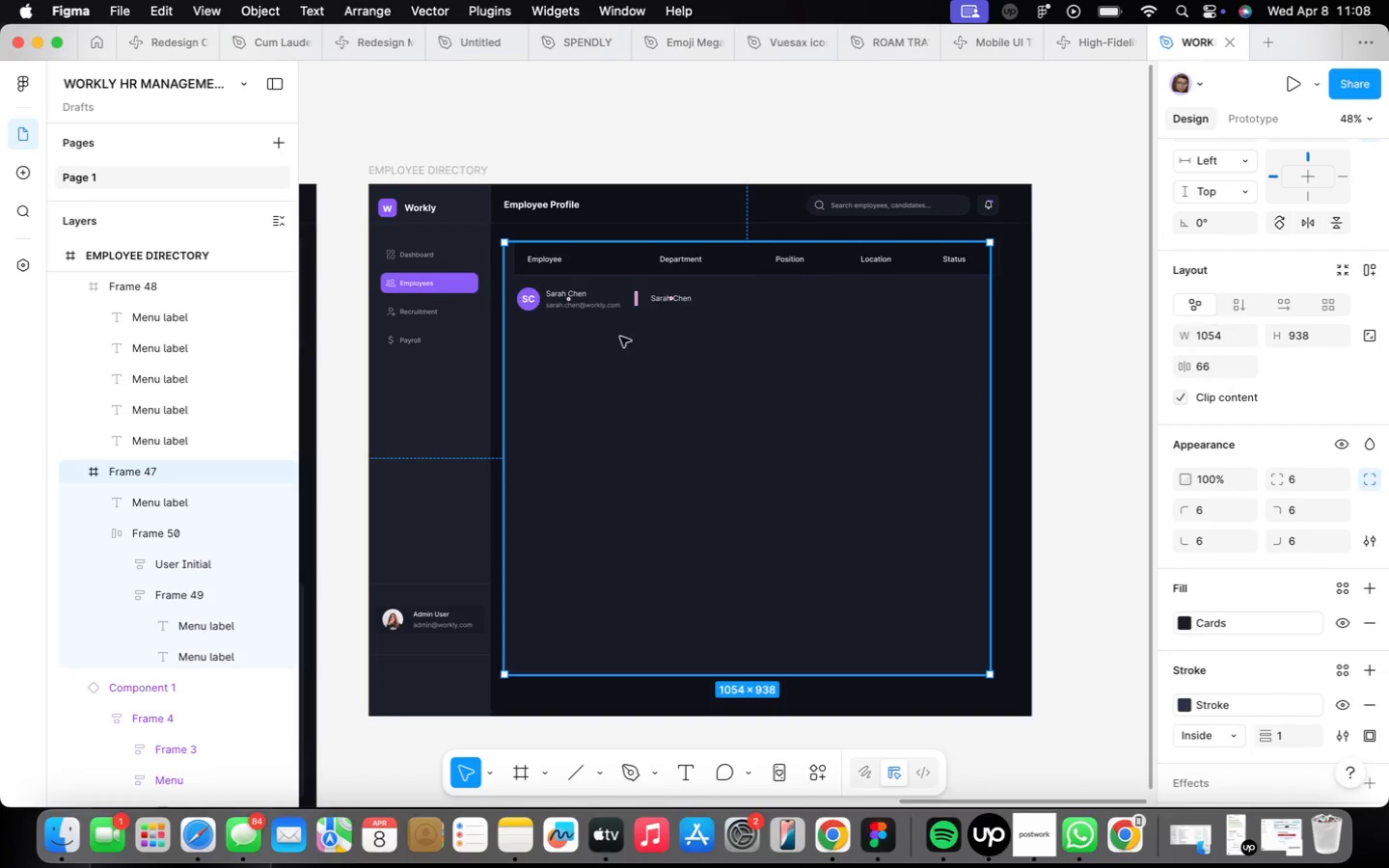 
key(Alt+ArrowRight)
 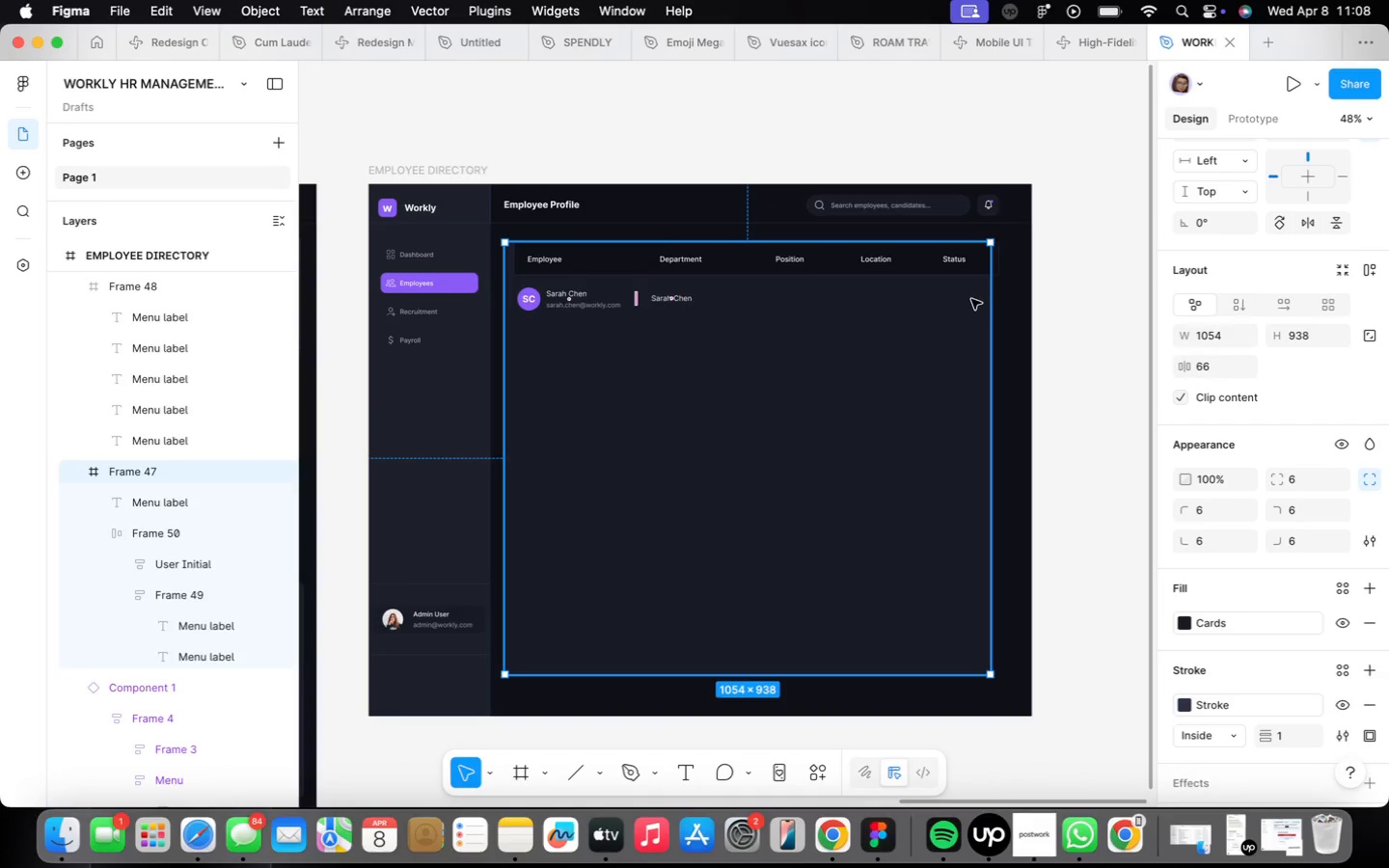 
left_click_drag(start_coordinate=[988, 325], to_coordinate=[1012, 327])
 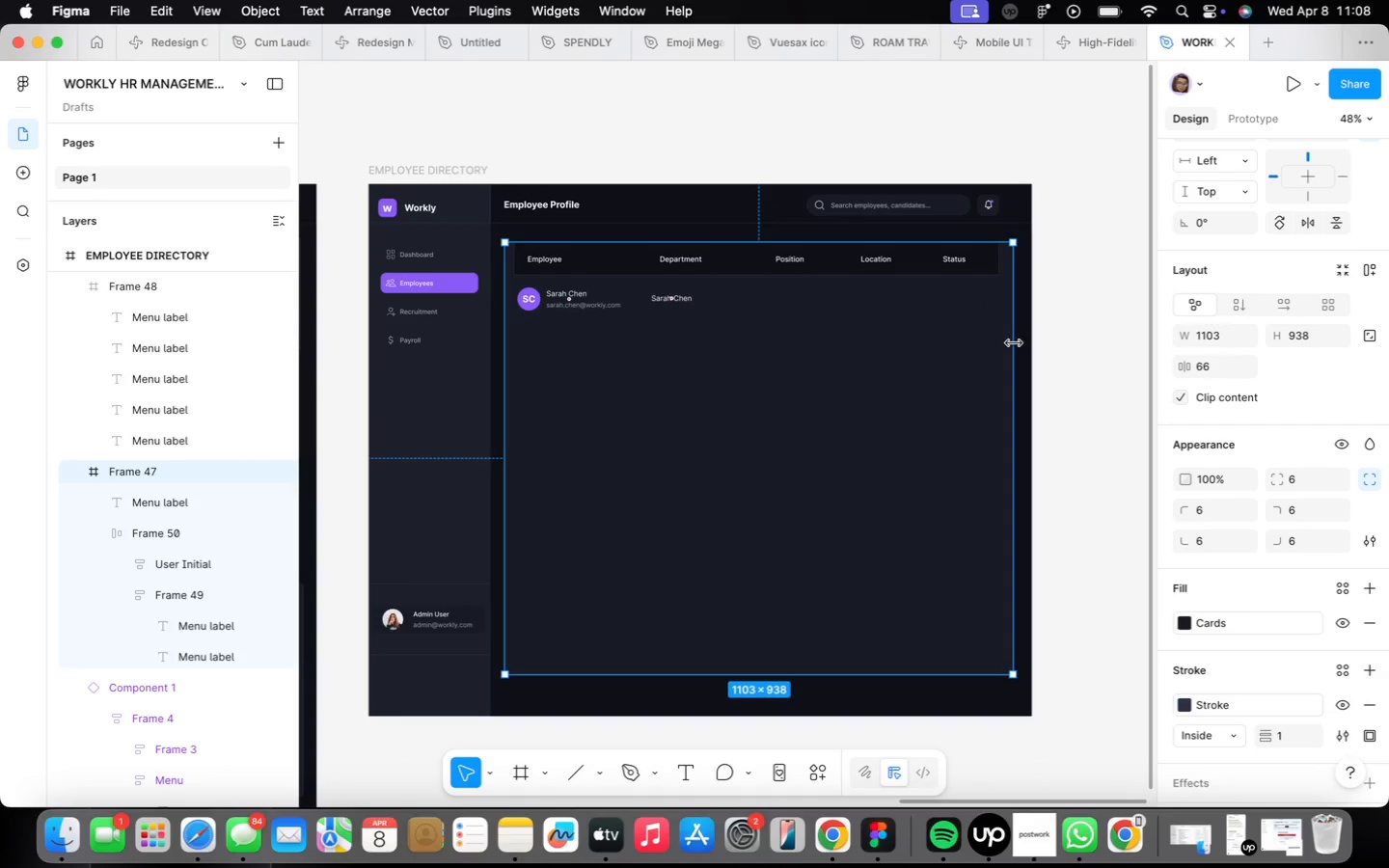 
hold_key(key=OptionLeft, duration=0.88)
 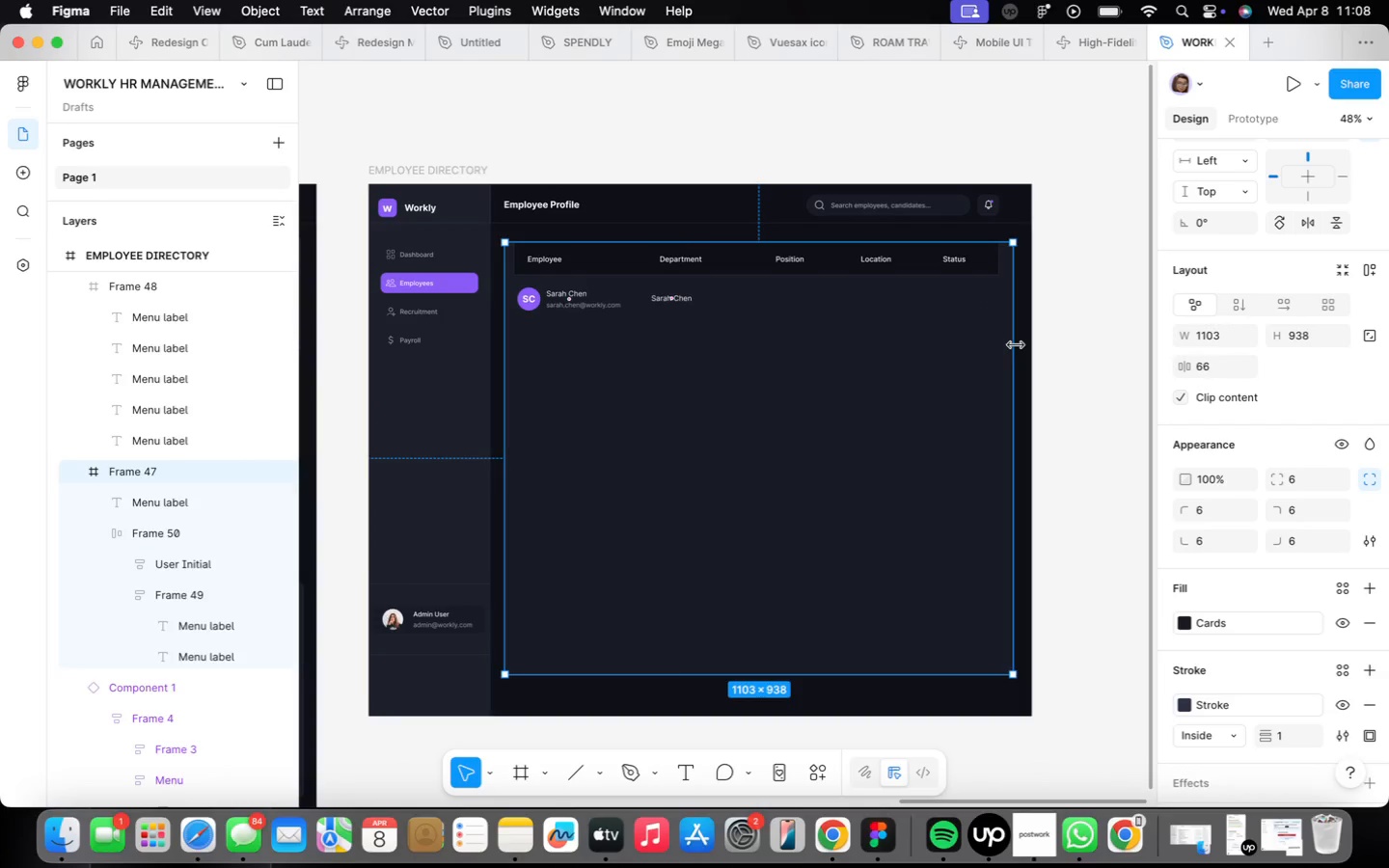 
left_click_drag(start_coordinate=[1016, 346], to_coordinate=[1021, 347])
 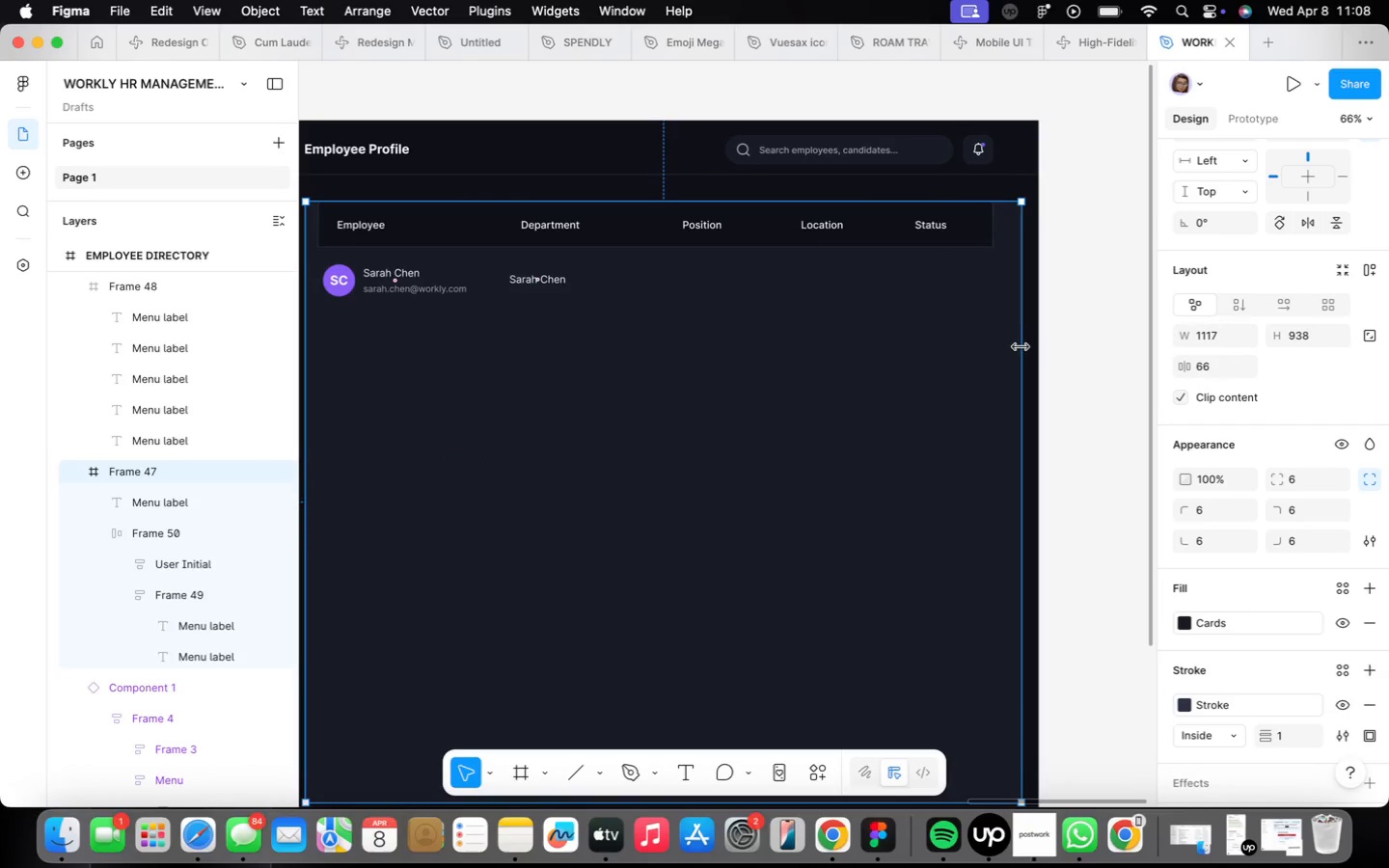 
scroll: coordinate [1016, 345], scroll_direction: up, amount: 3.0
 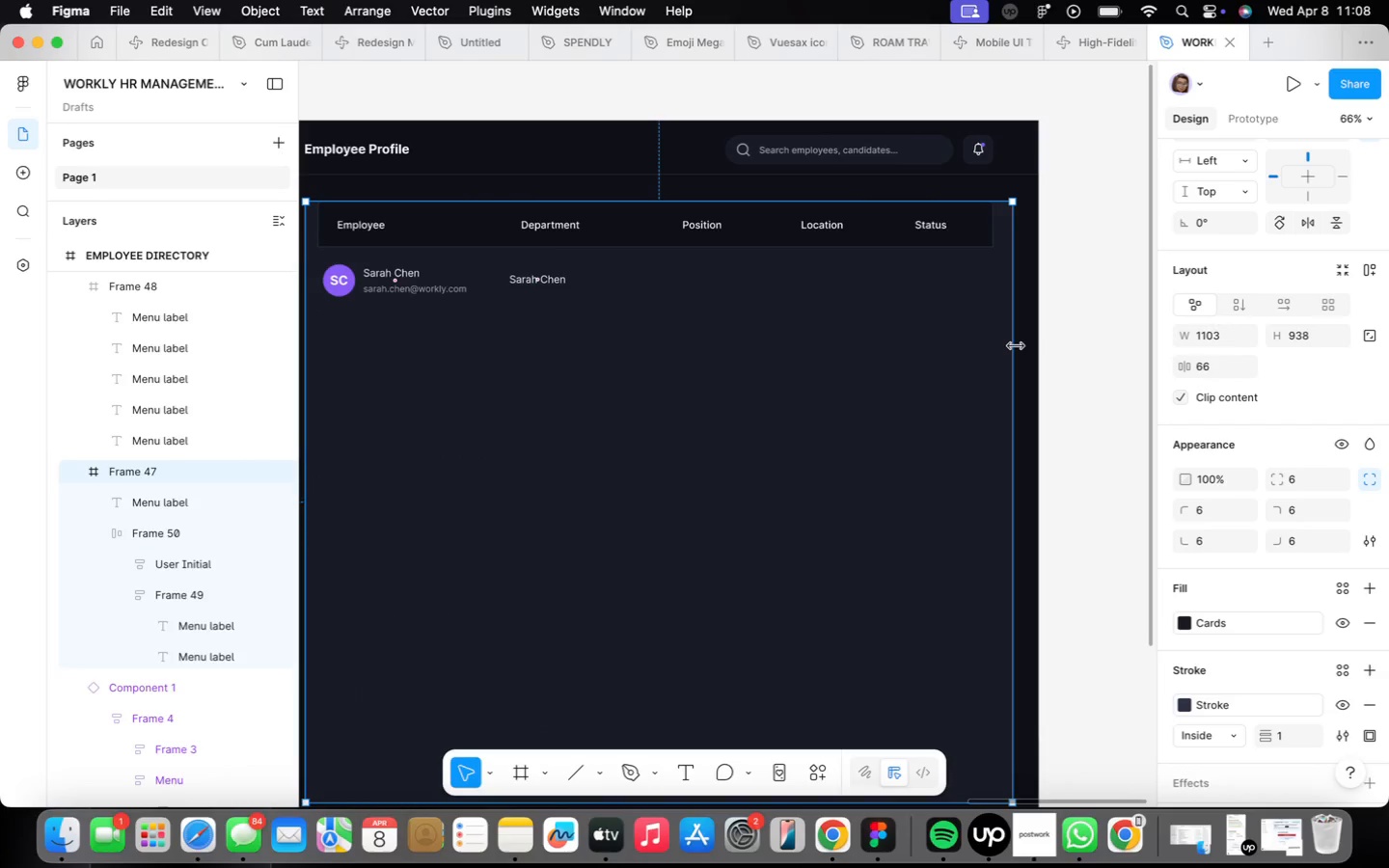 
hold_key(key=OptionLeft, duration=0.95)
 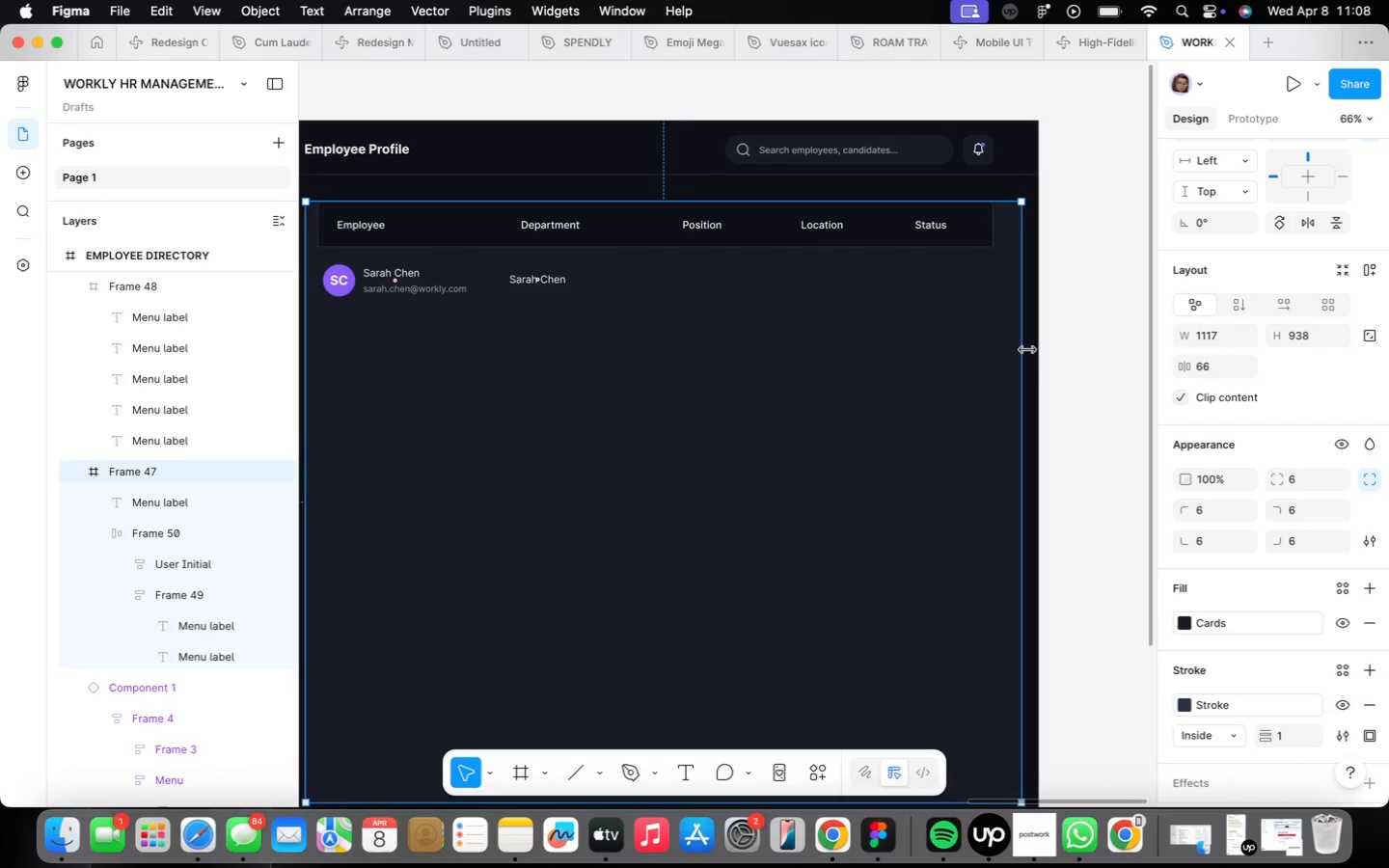 
left_click_drag(start_coordinate=[1027, 350], to_coordinate=[1017, 345])
 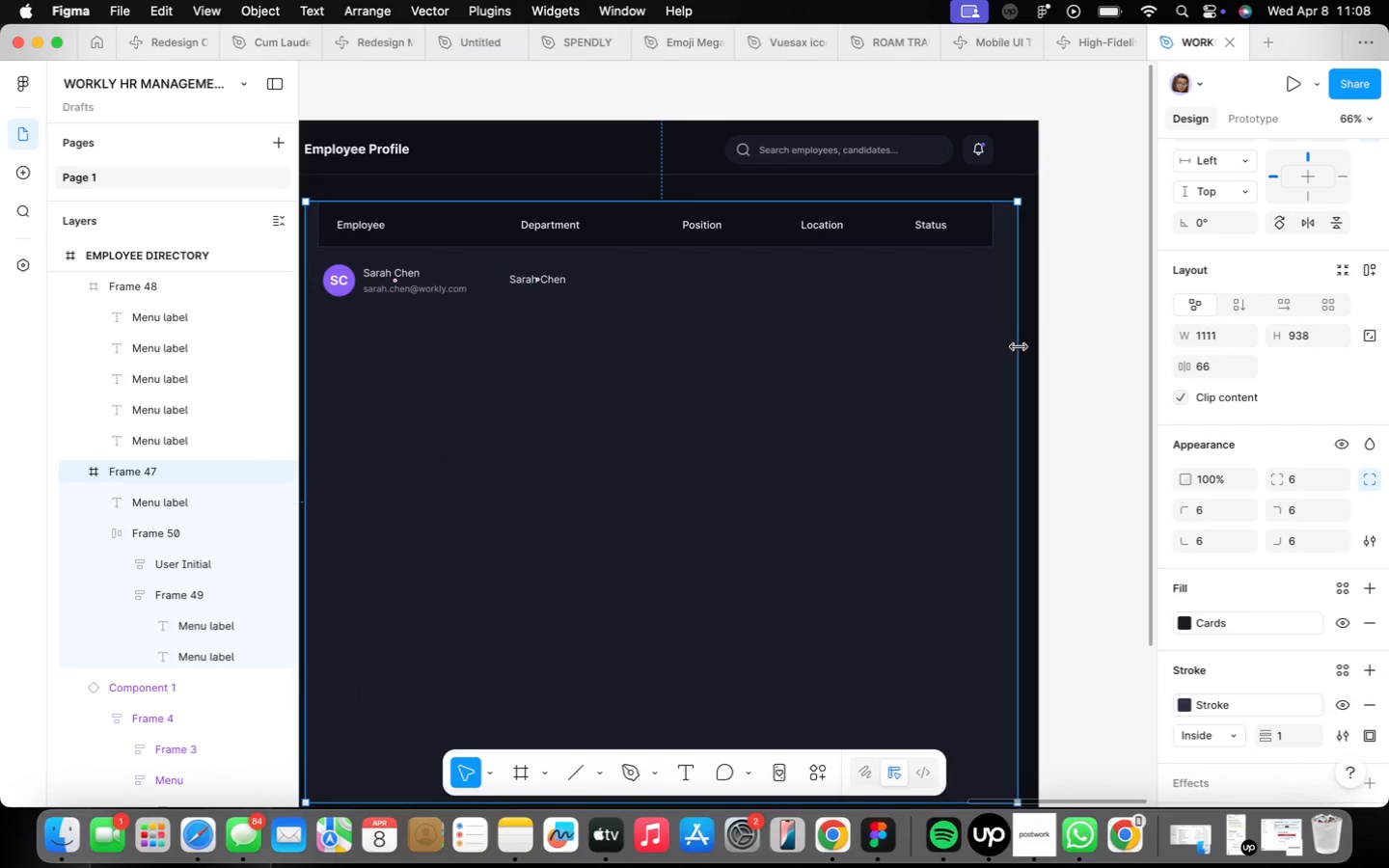 
hold_key(key=OptionLeft, duration=0.68)
 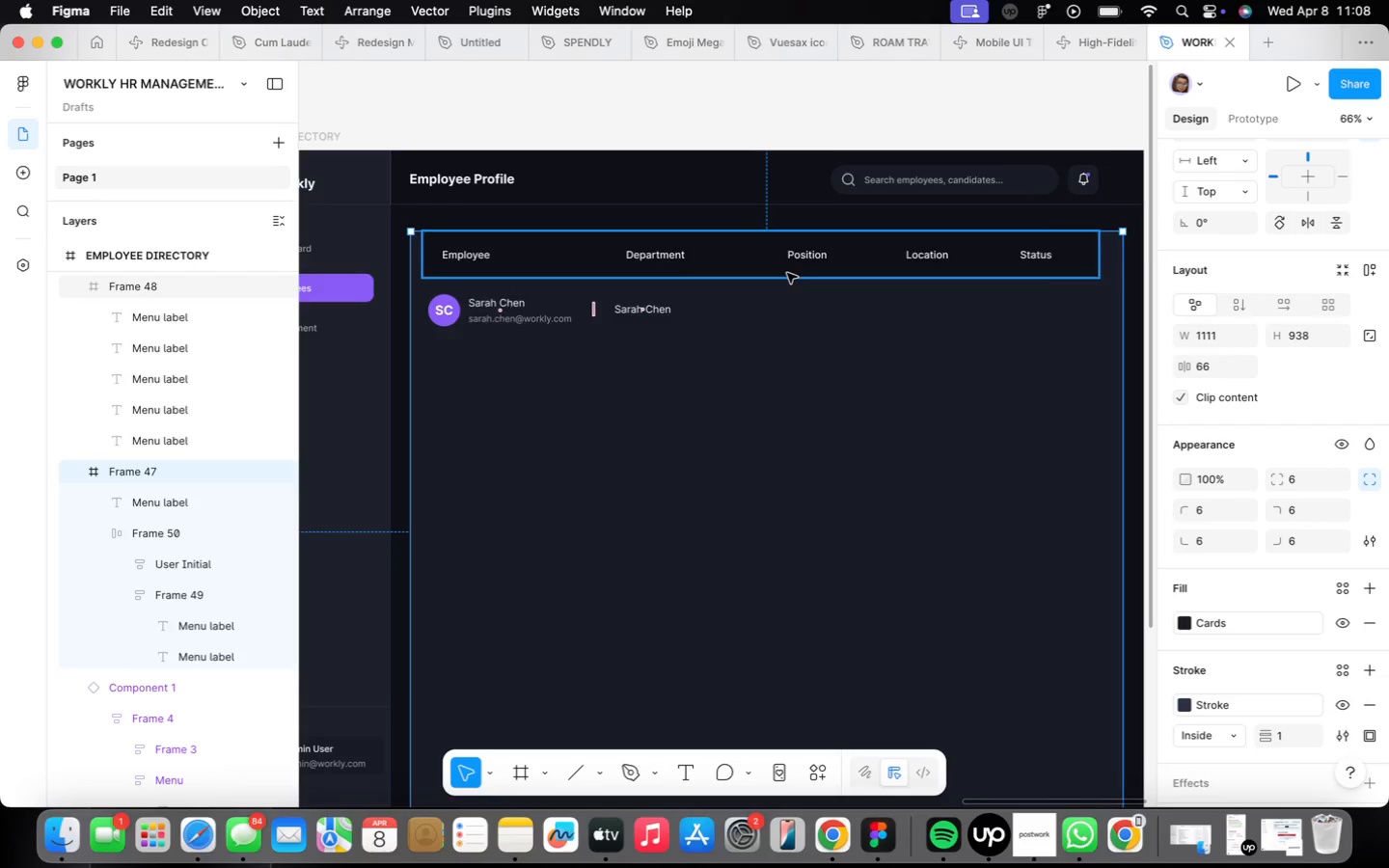 
left_click([788, 257])
 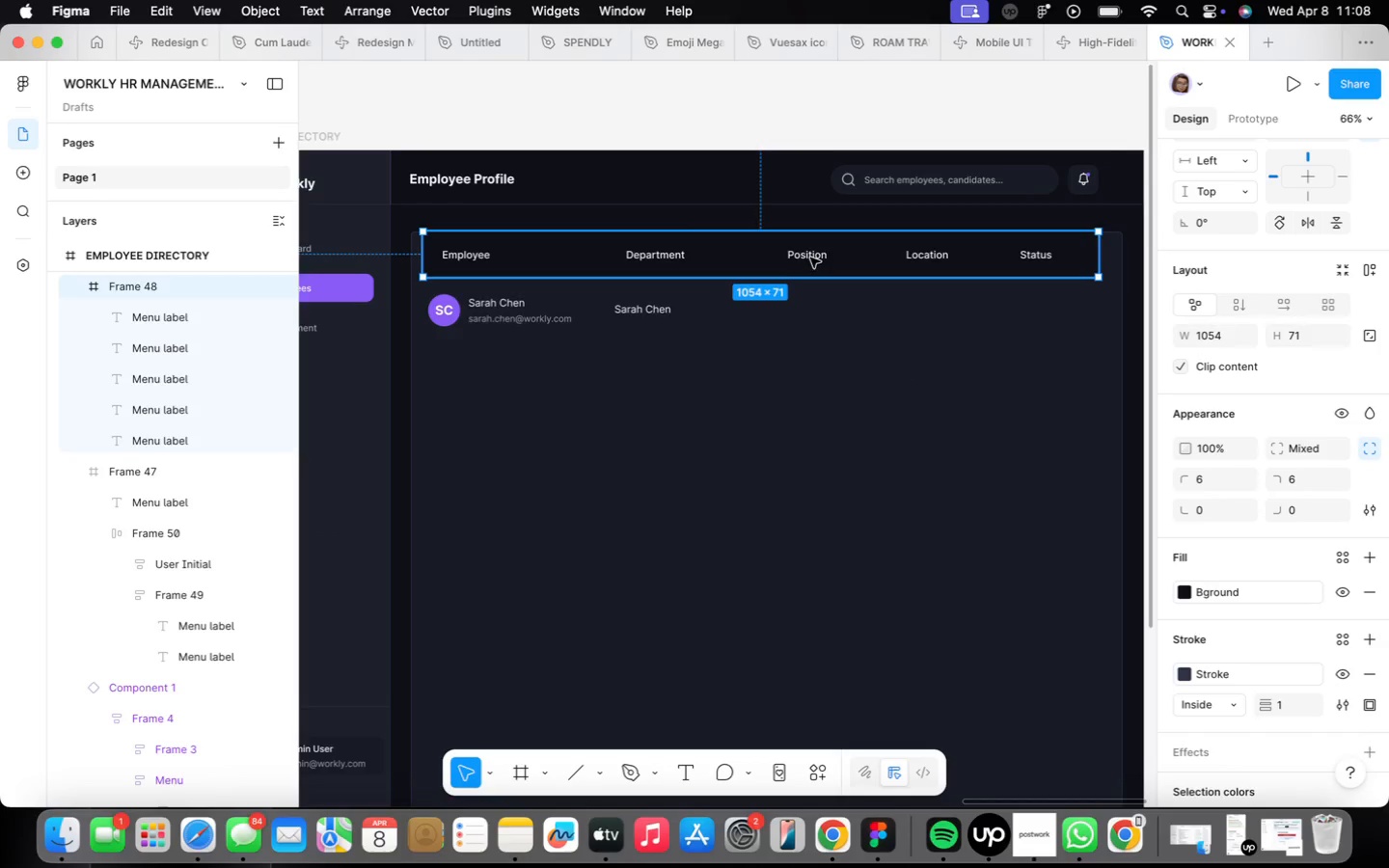 
left_click_drag(start_coordinate=[809, 258], to_coordinate=[1180, 339])
 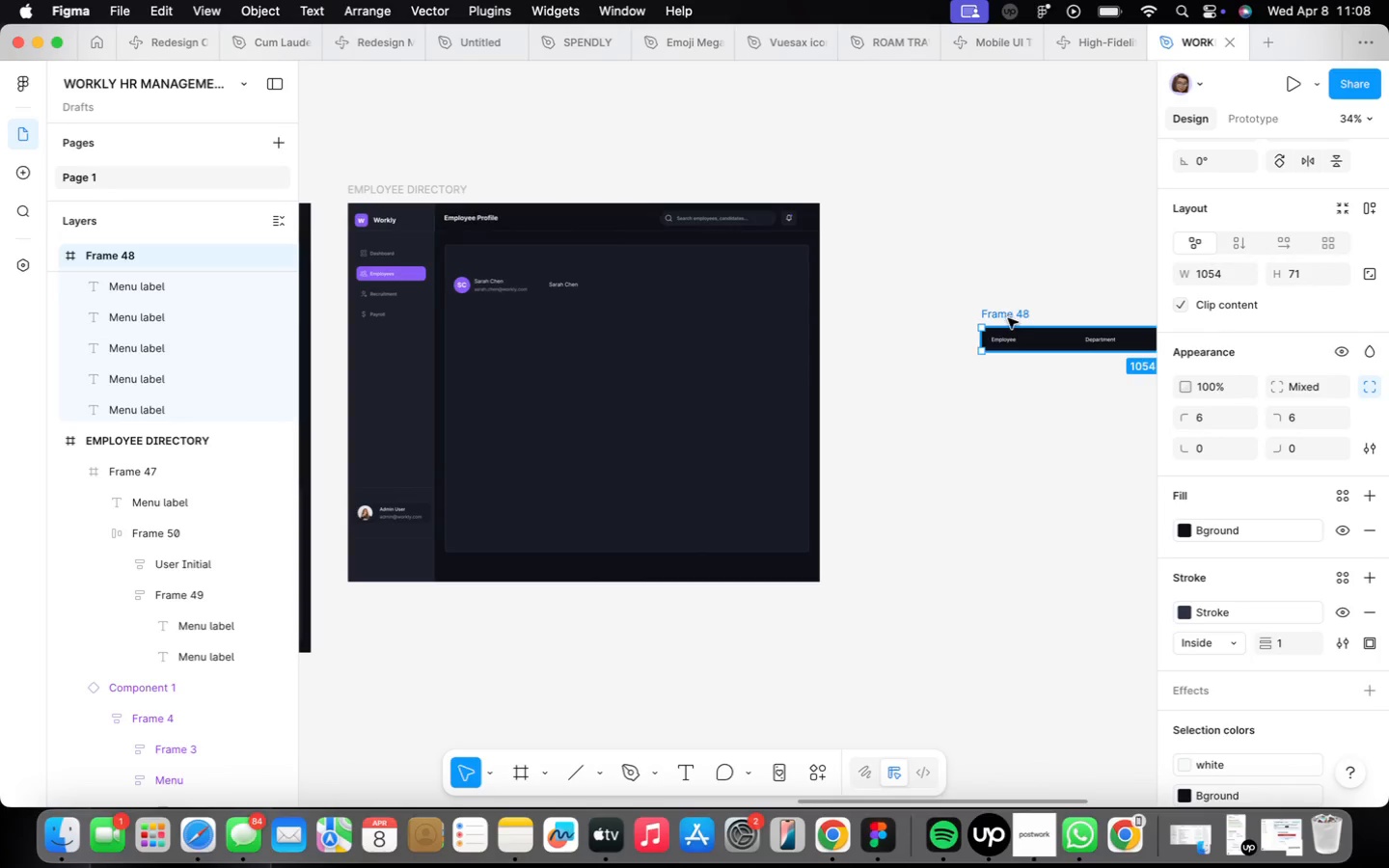 
scroll: coordinate [810, 258], scroll_direction: down, amount: 7.0
 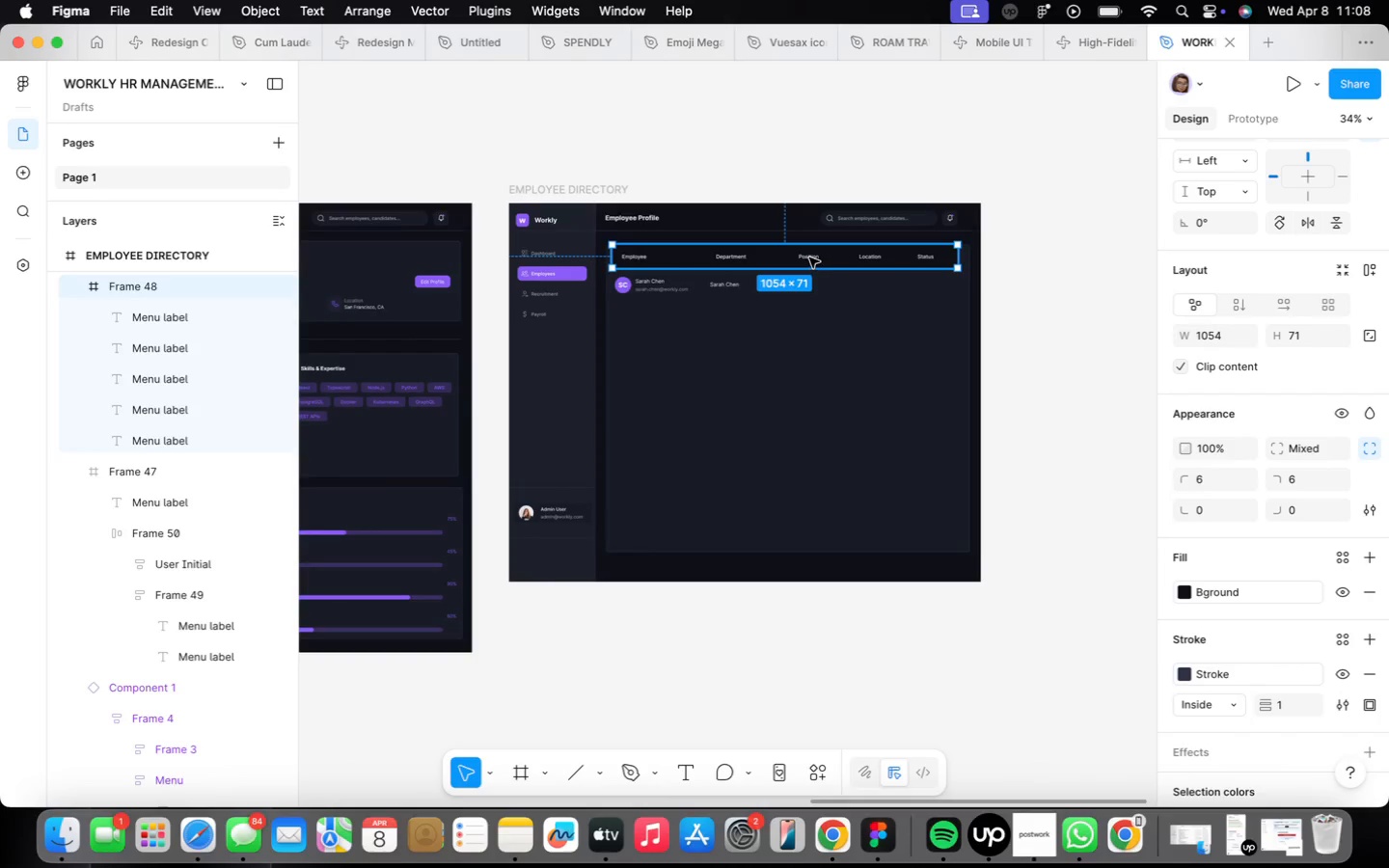 
left_click_drag(start_coordinate=[1008, 317], to_coordinate=[464, 259])
 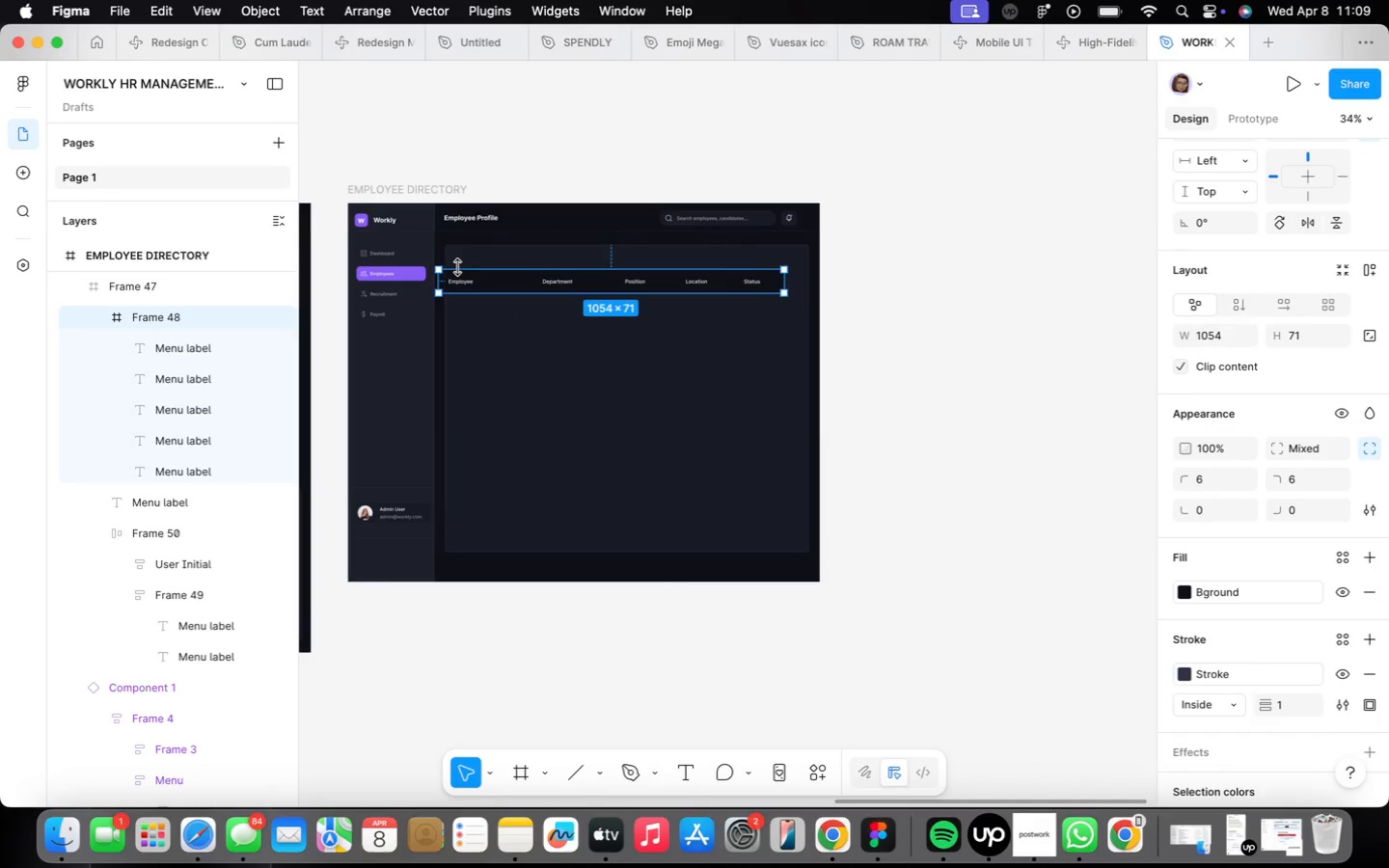 
scroll: coordinate [459, 266], scroll_direction: up, amount: 15.0
 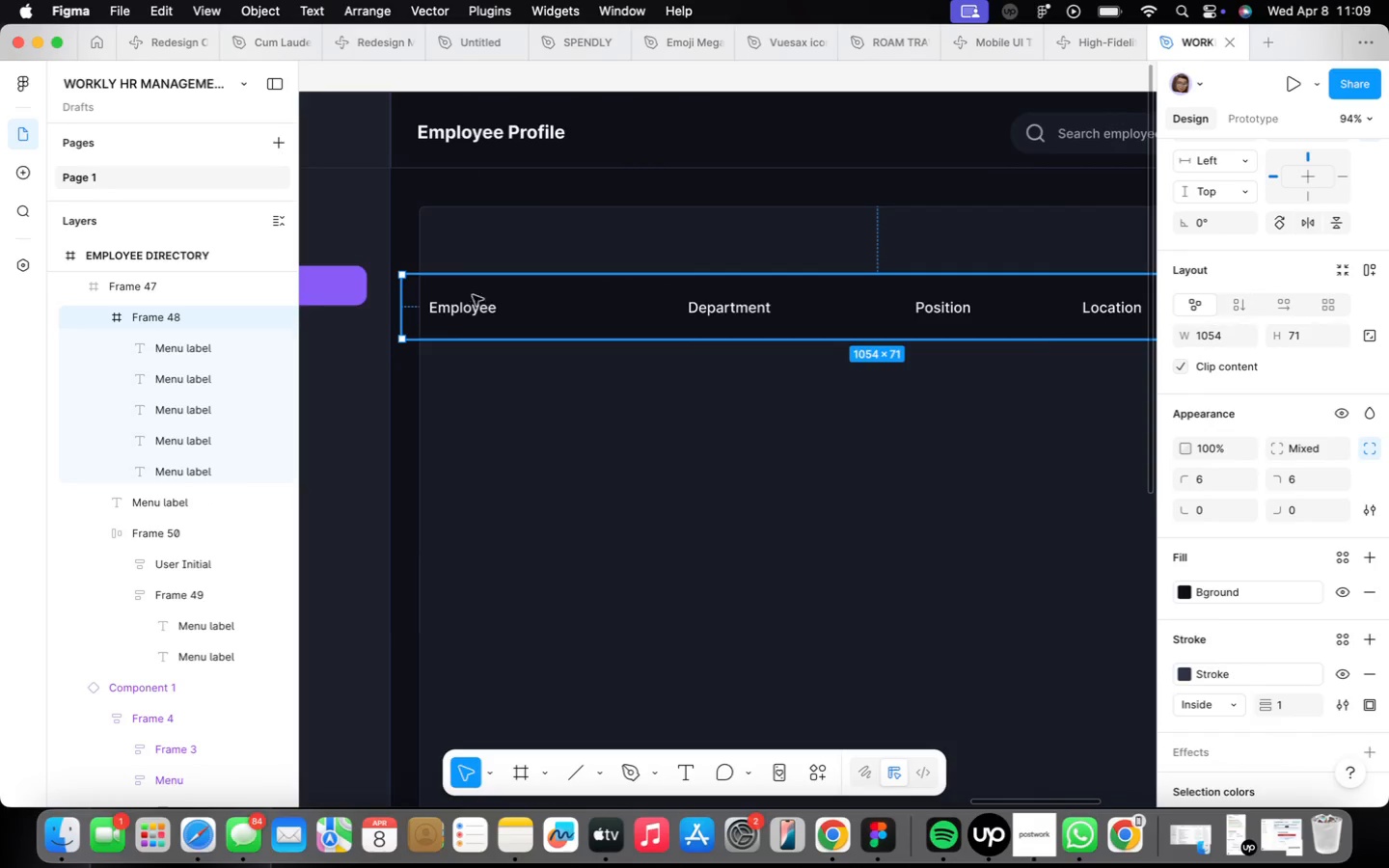 
left_click_drag(start_coordinate=[492, 308], to_coordinate=[508, 238])
 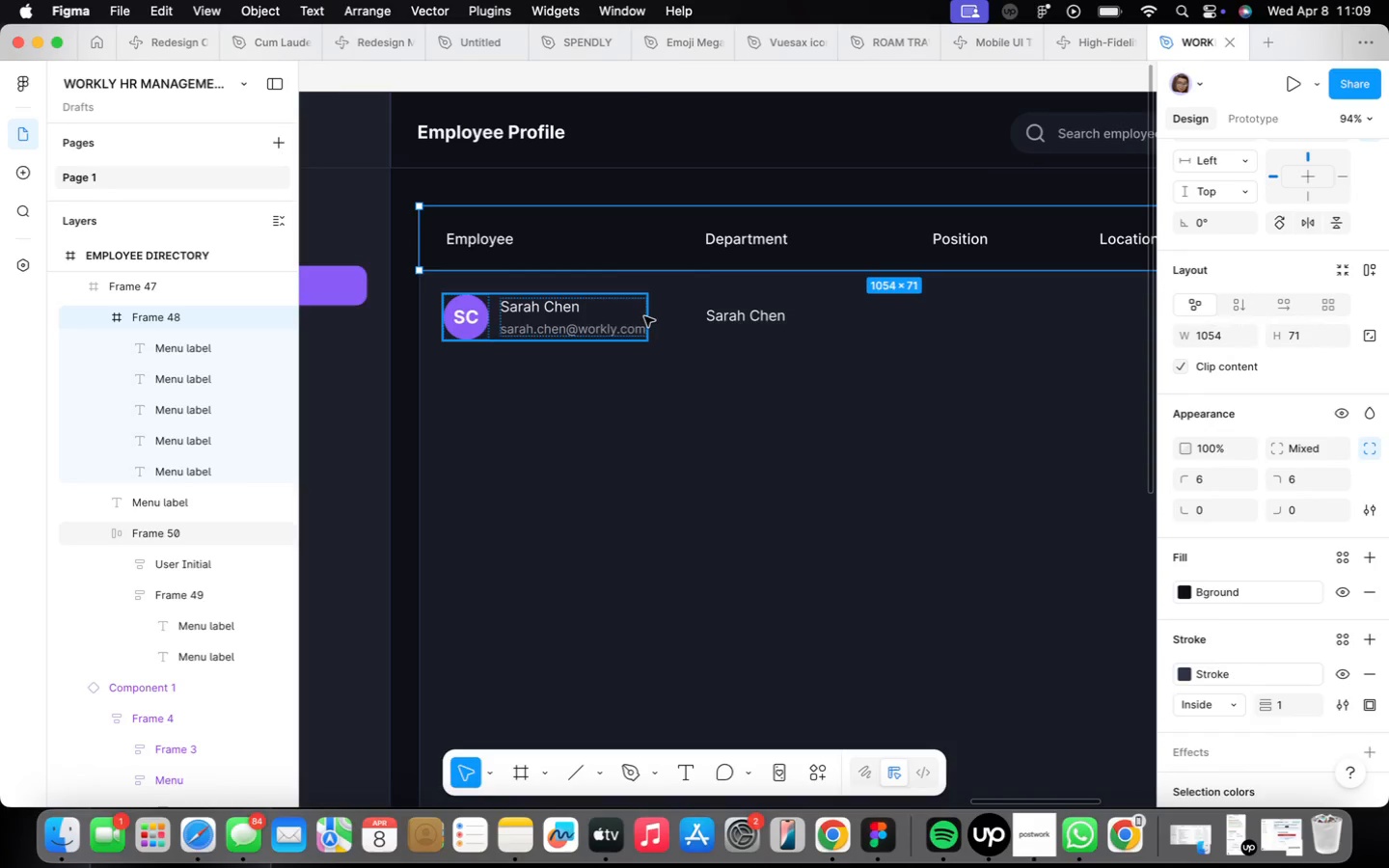 
left_click([611, 321])
 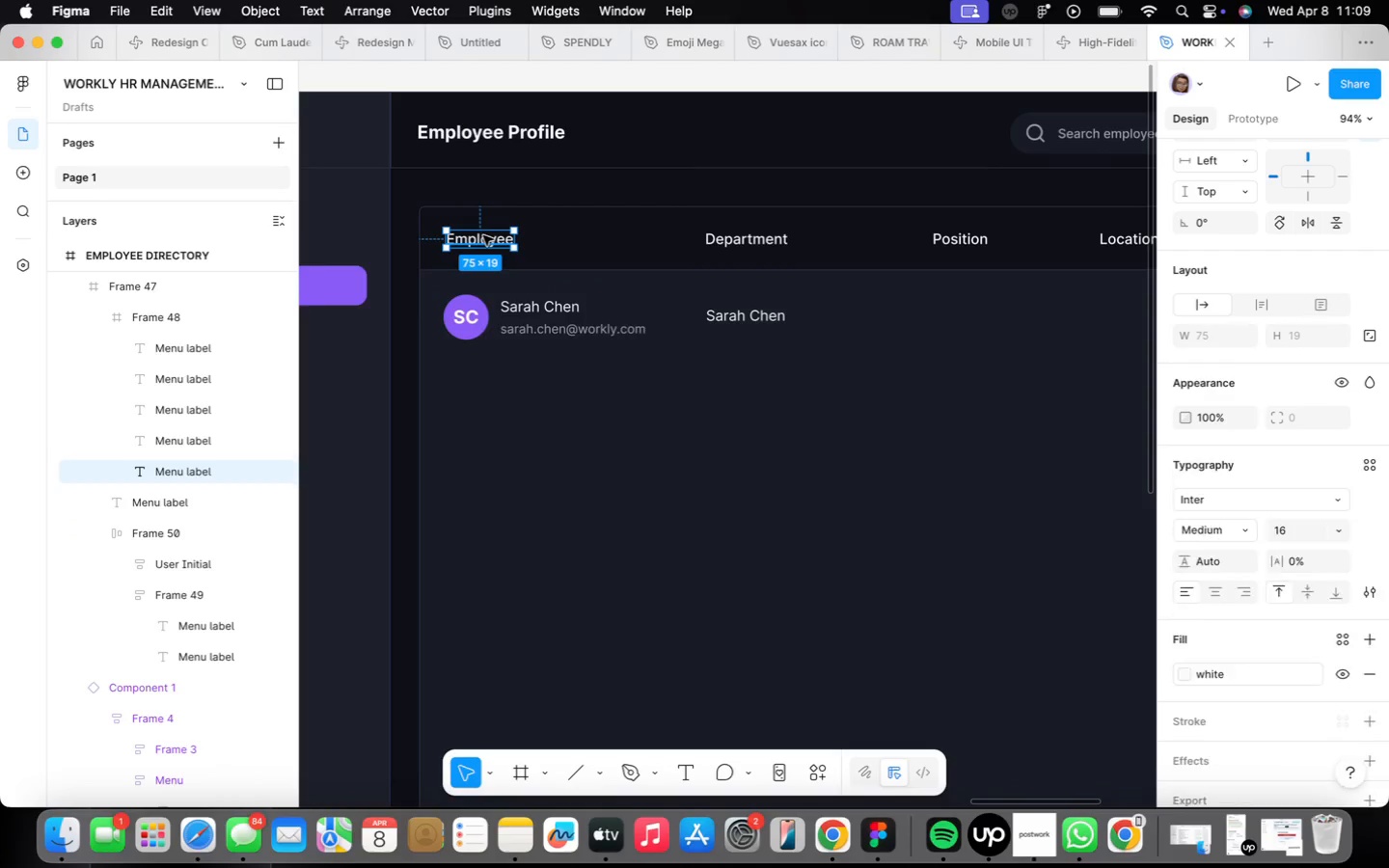 
key(ArrowLeft)
 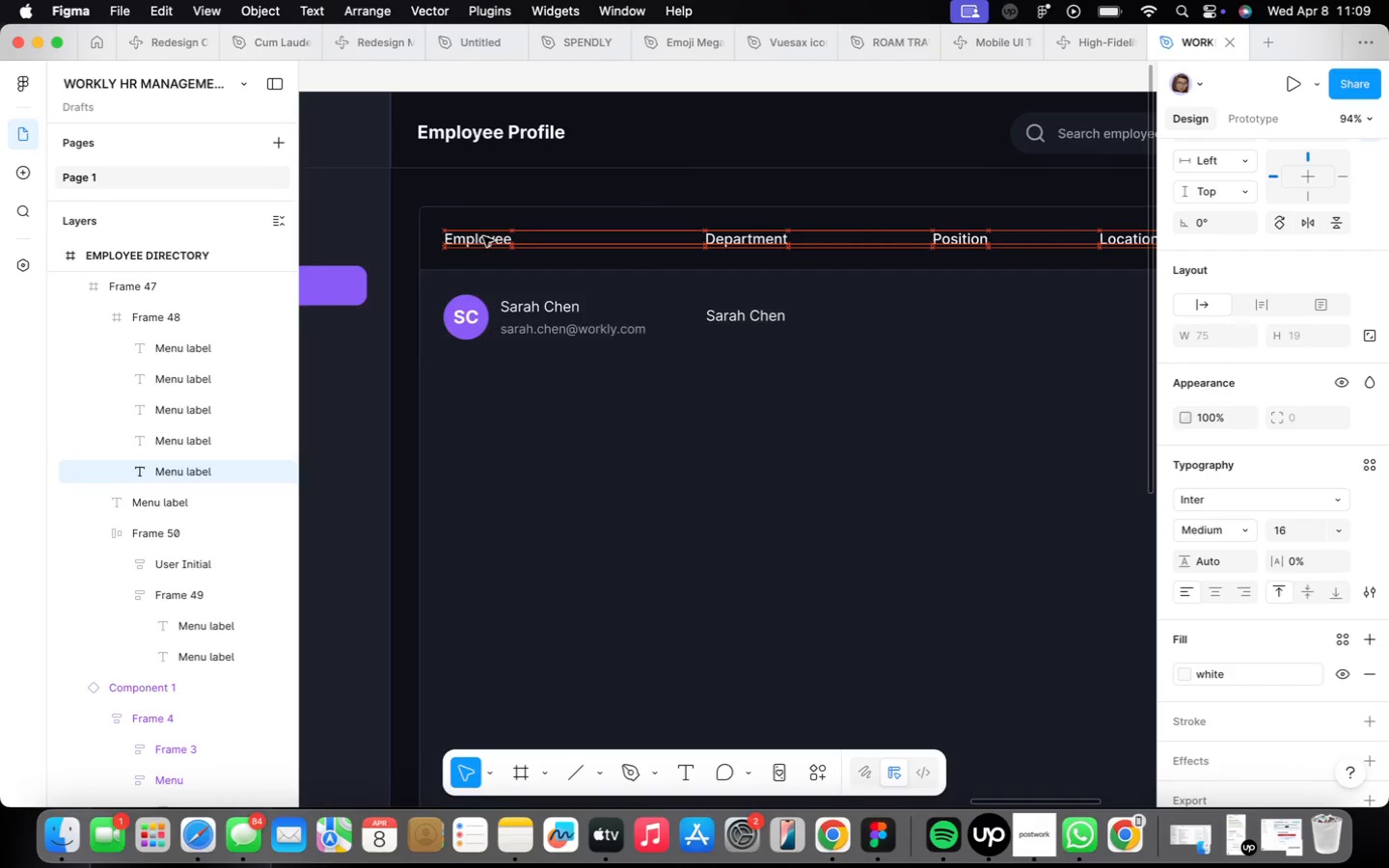 
key(ArrowLeft)
 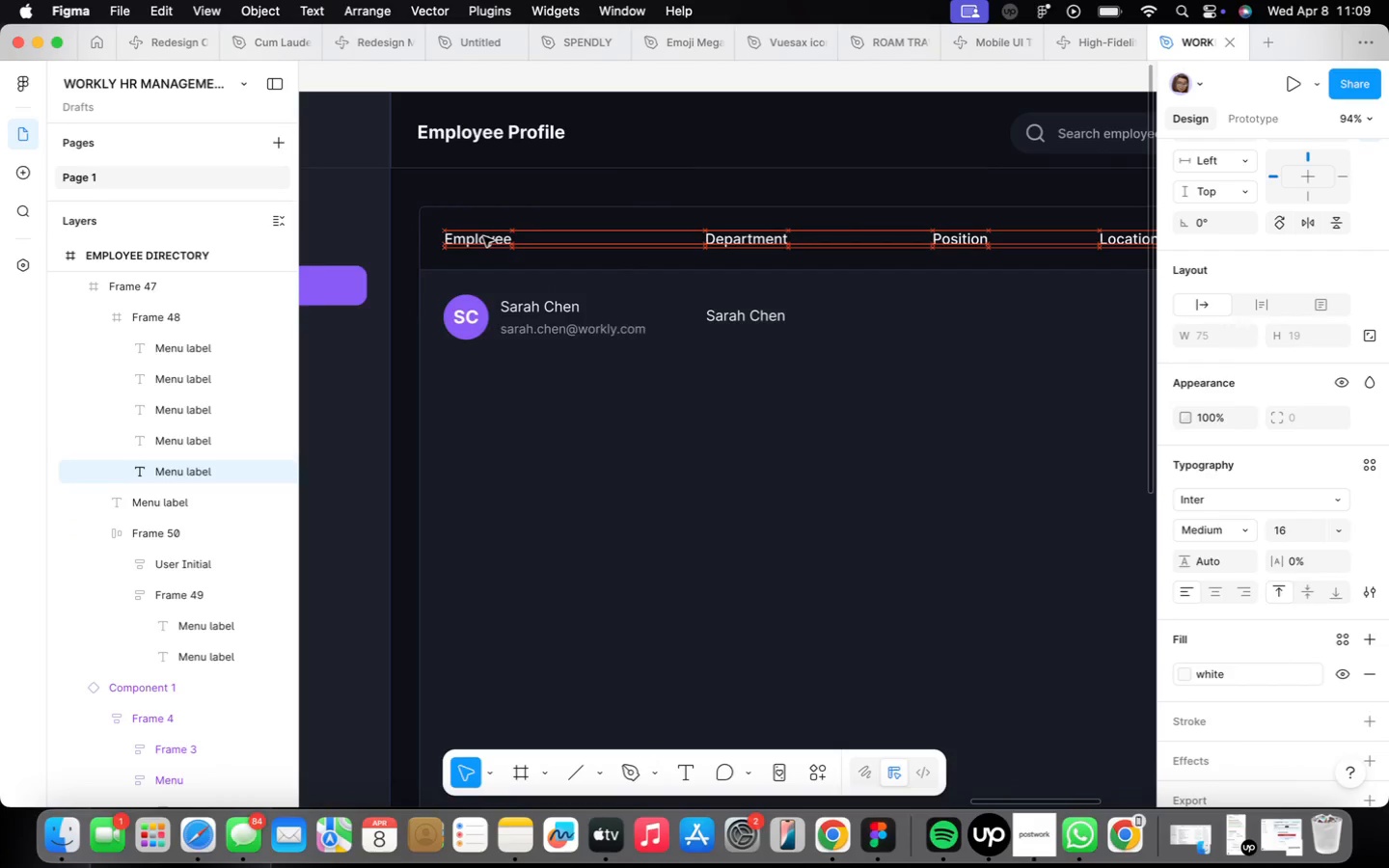 
key(ArrowLeft)
 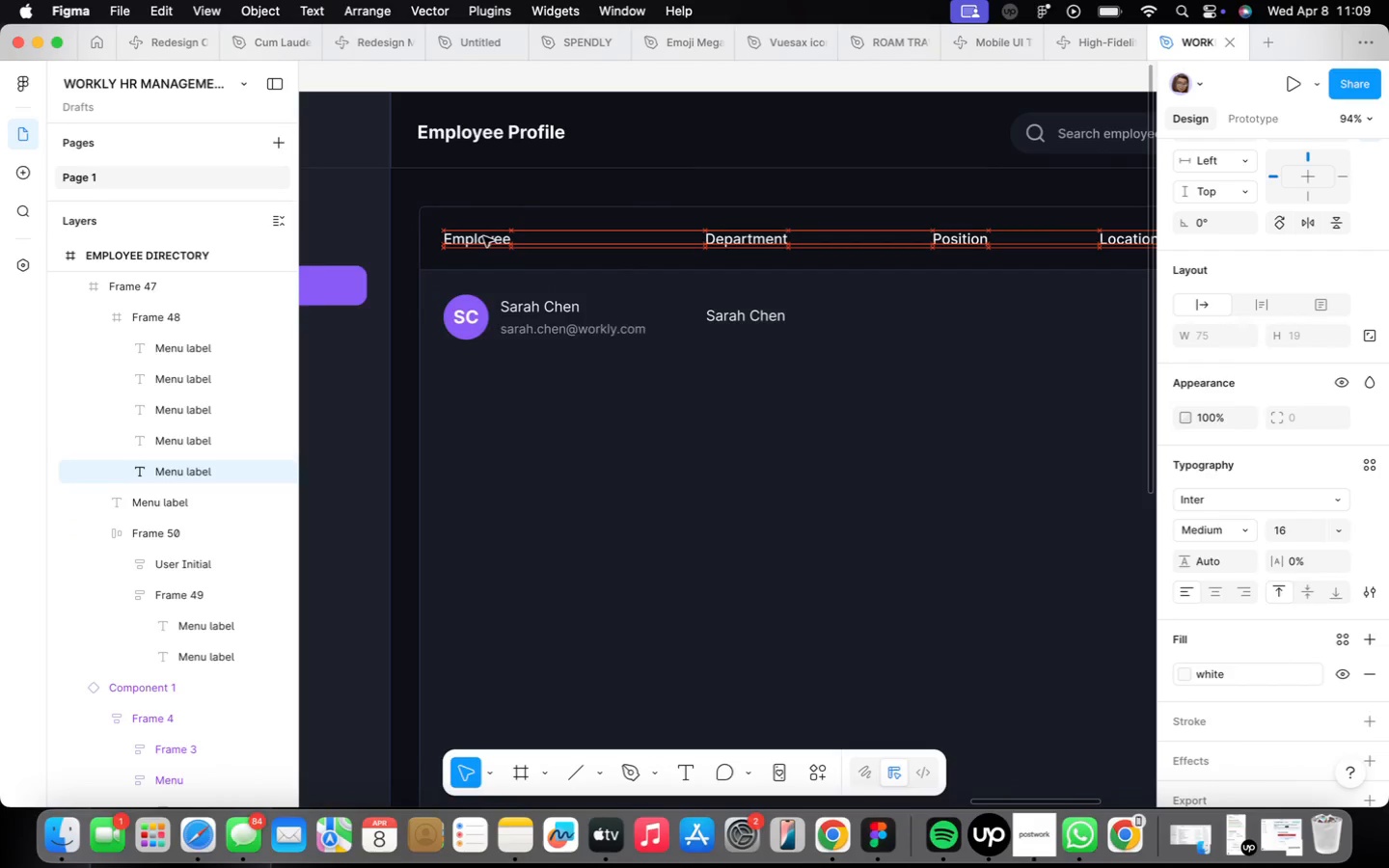 
key(ArrowLeft)
 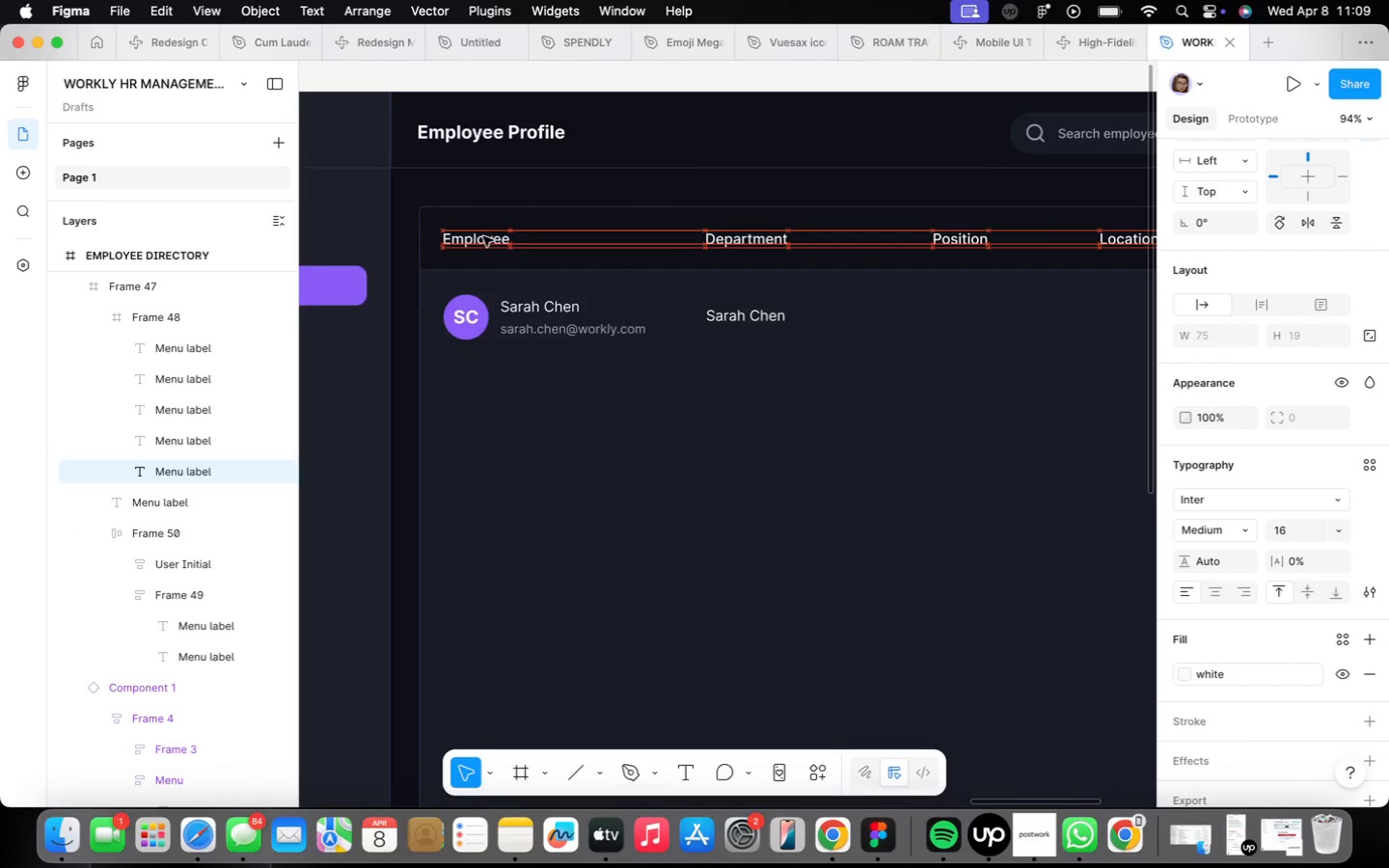 
key(ArrowLeft)
 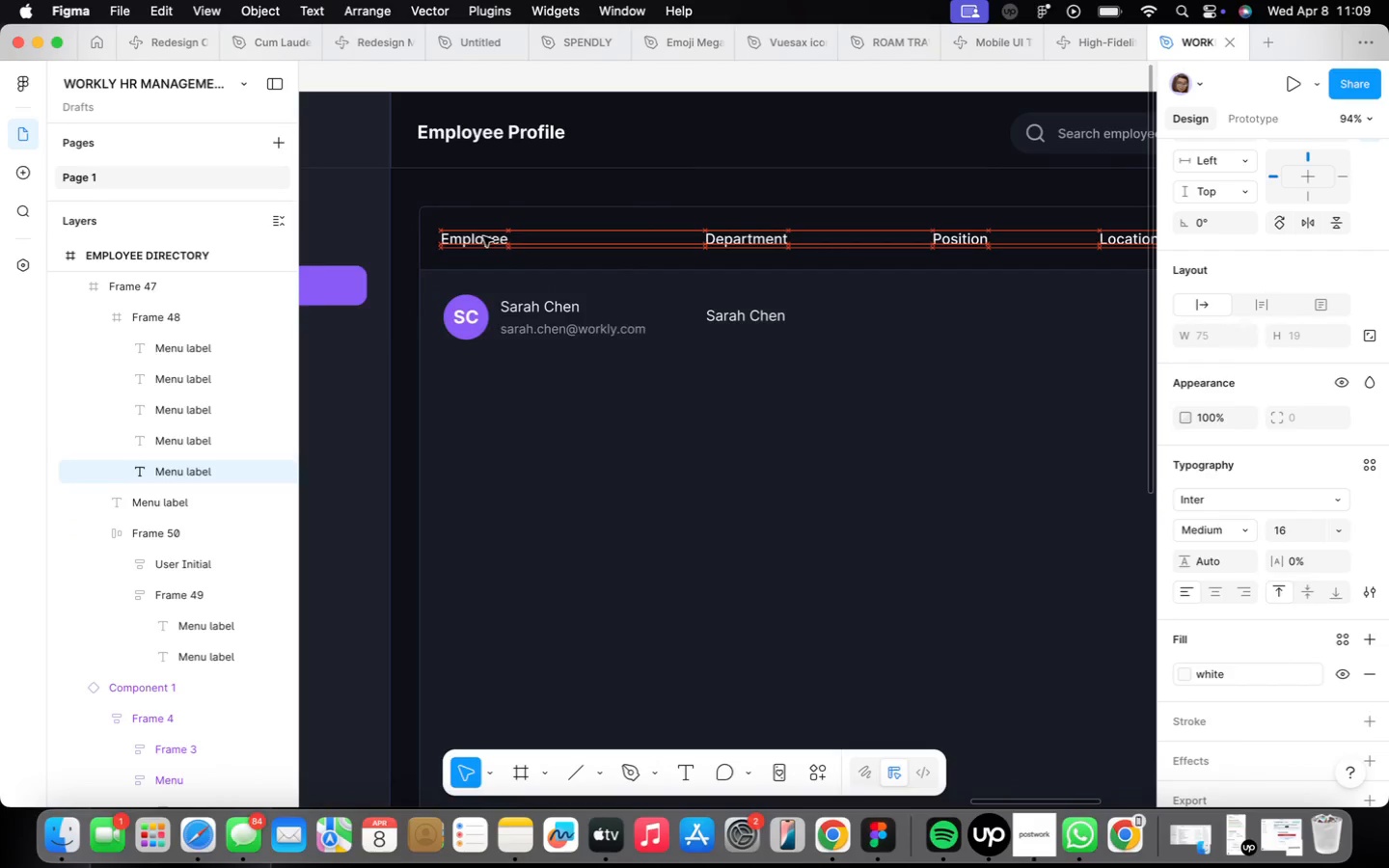 
key(ArrowLeft)
 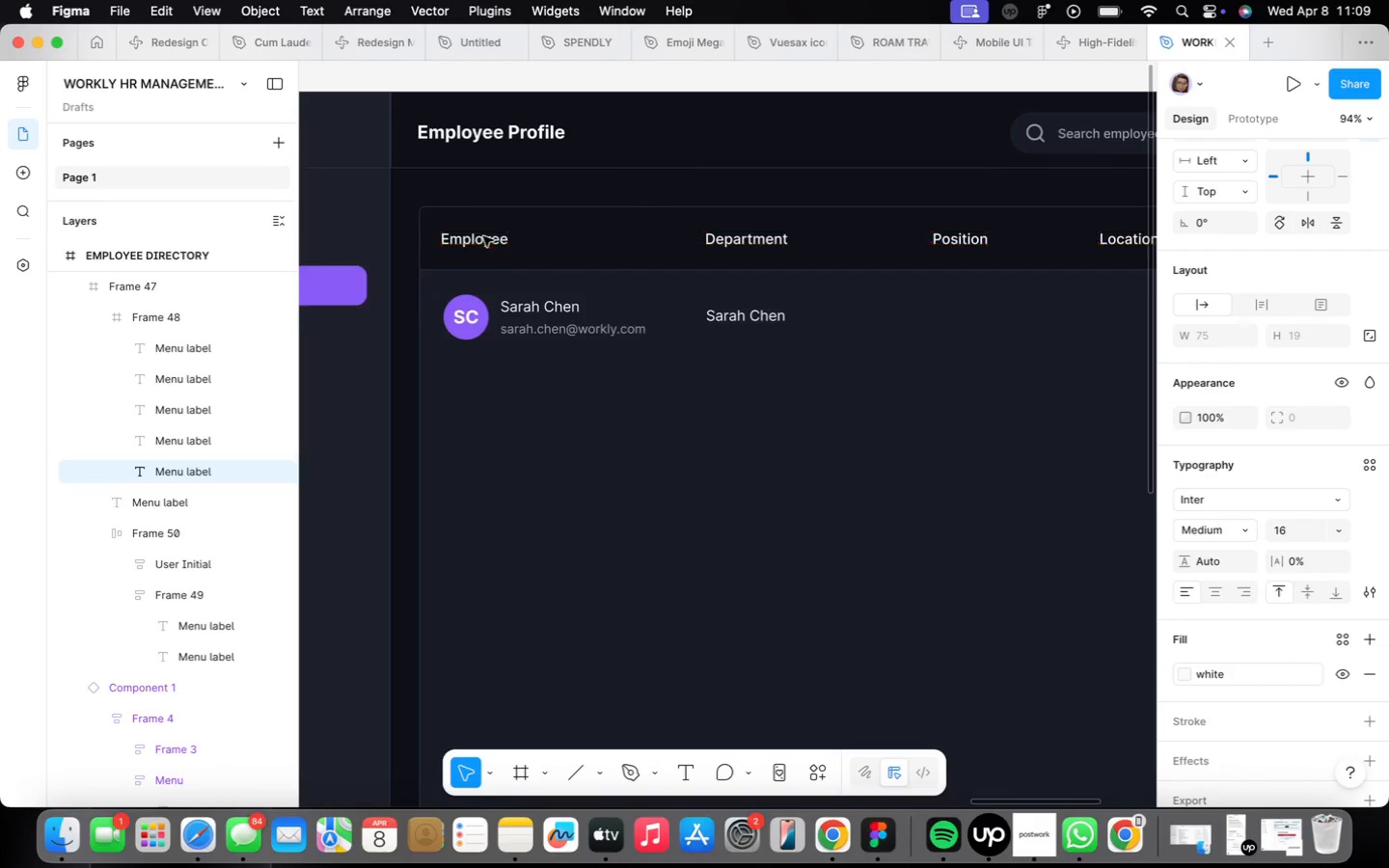 
hold_key(key=OptionLeft, duration=1.62)
 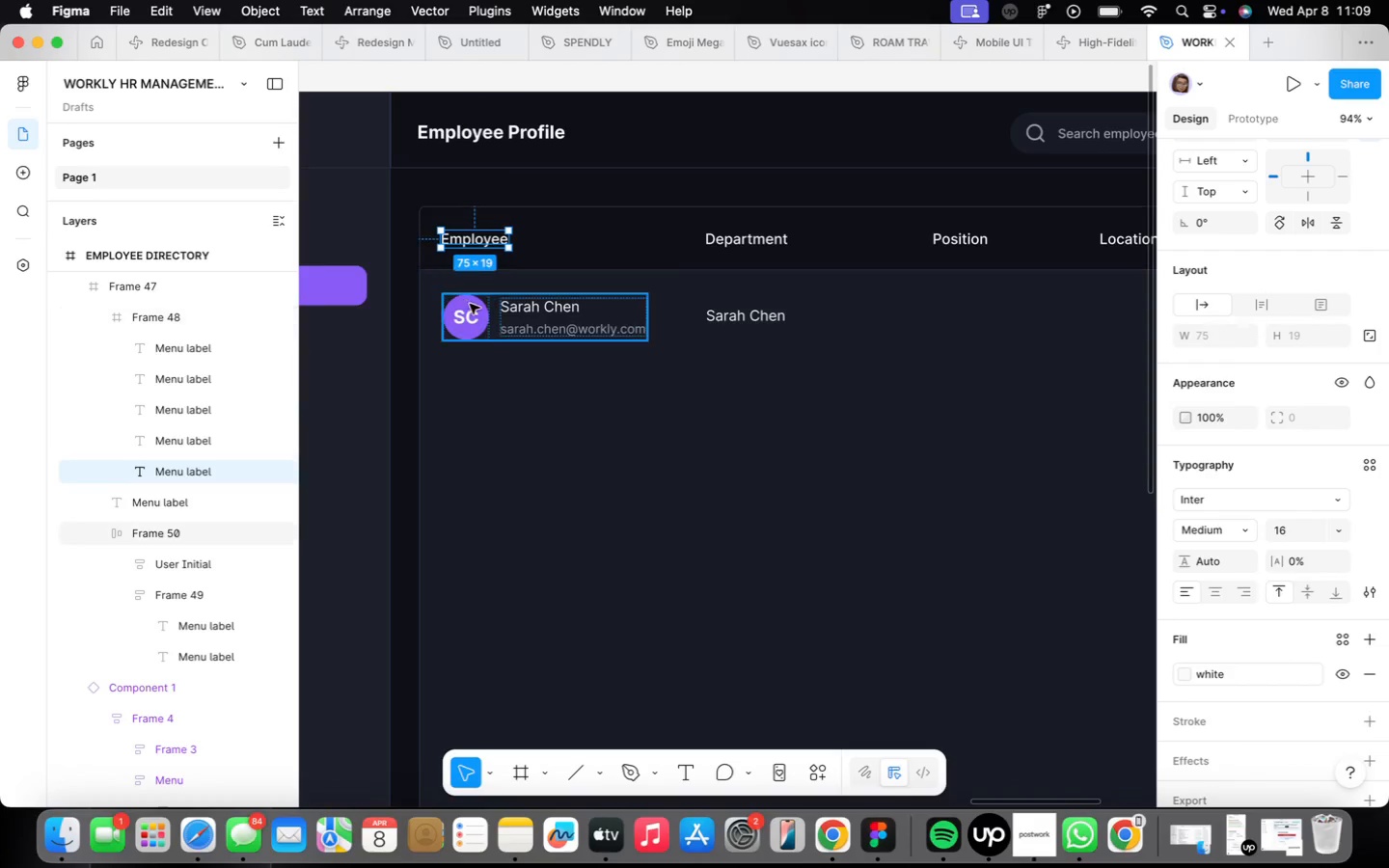 
left_click([480, 318])
 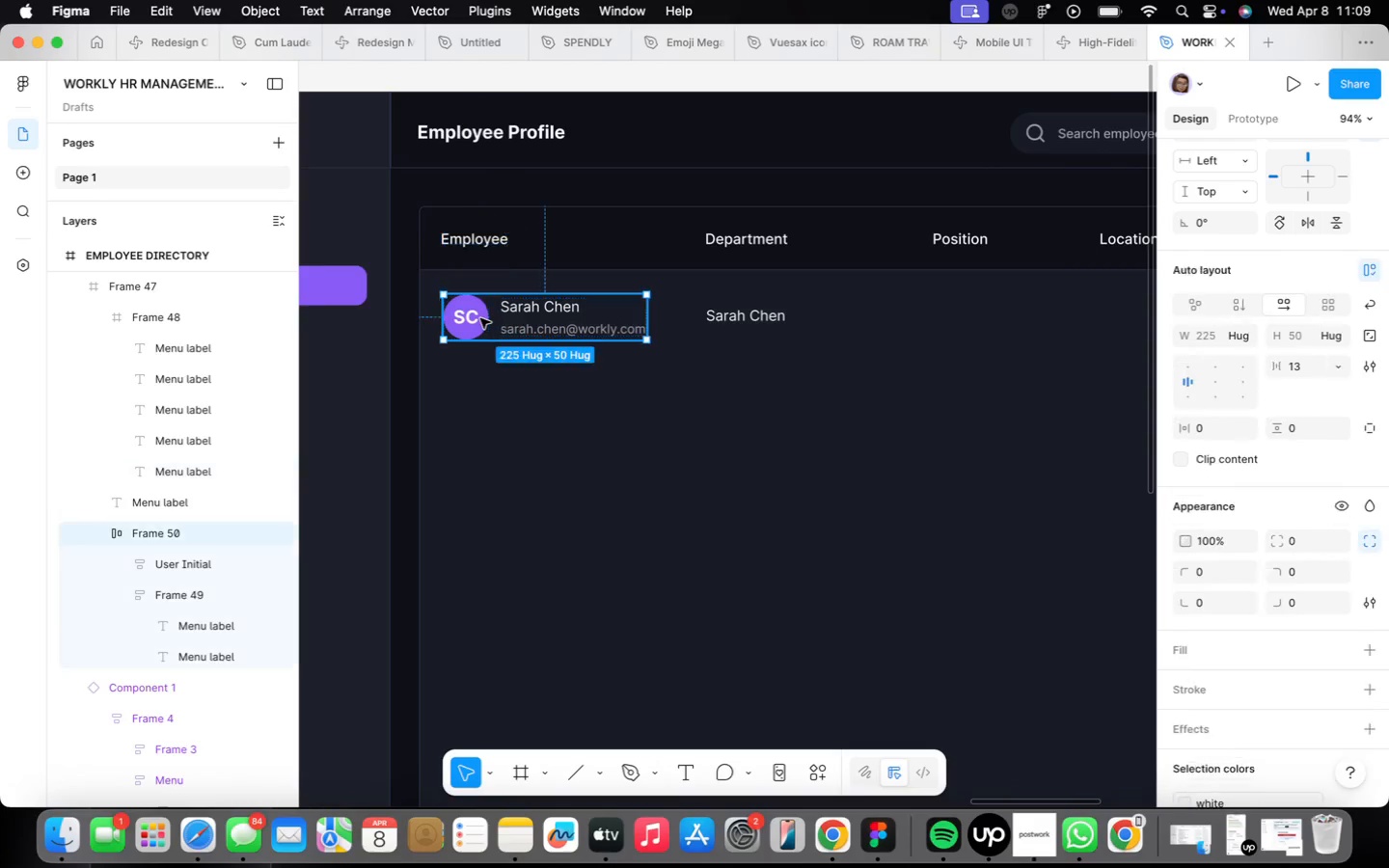 
key(Alt+ArrowLeft)
 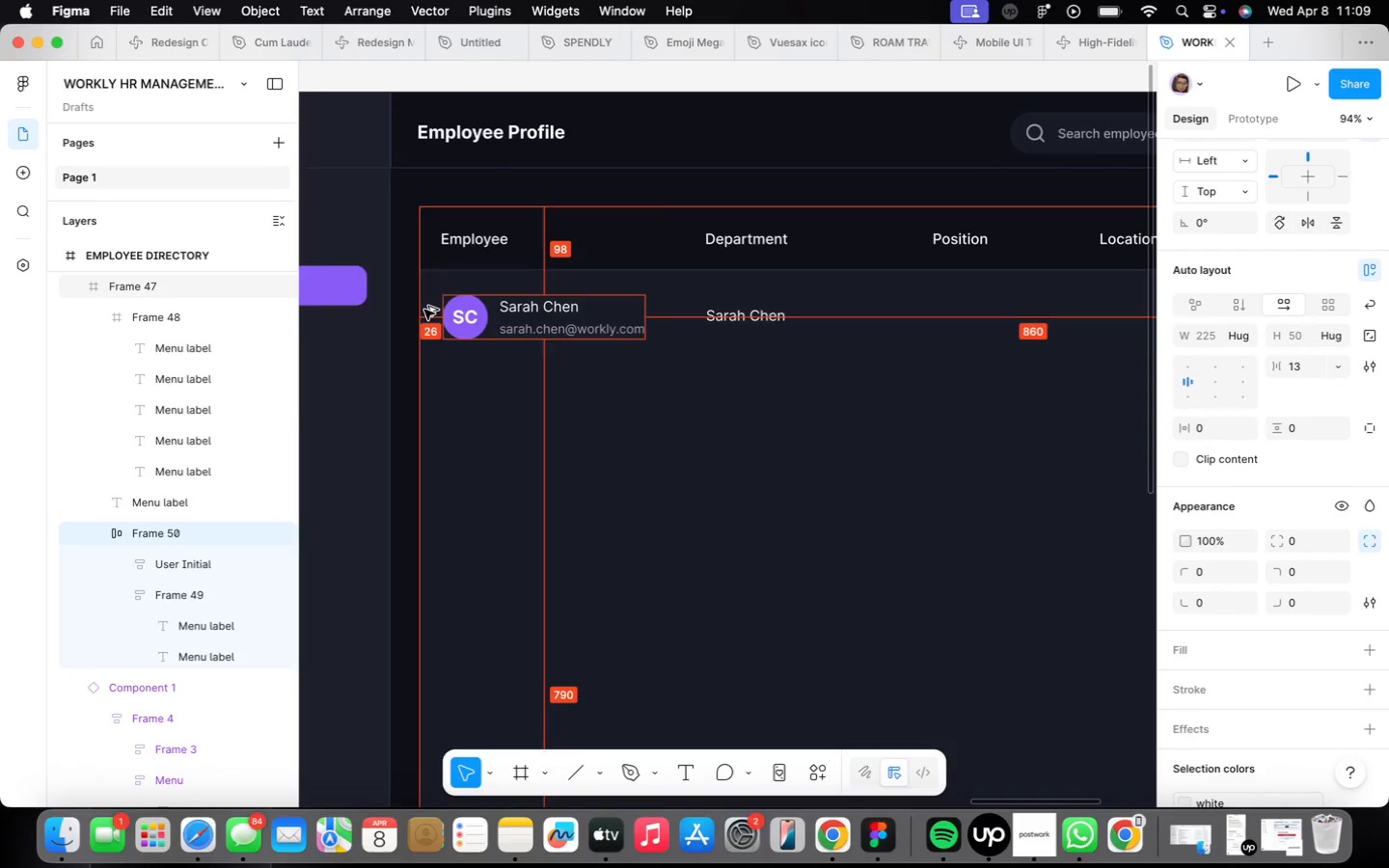 
key(Alt+ArrowLeft)
 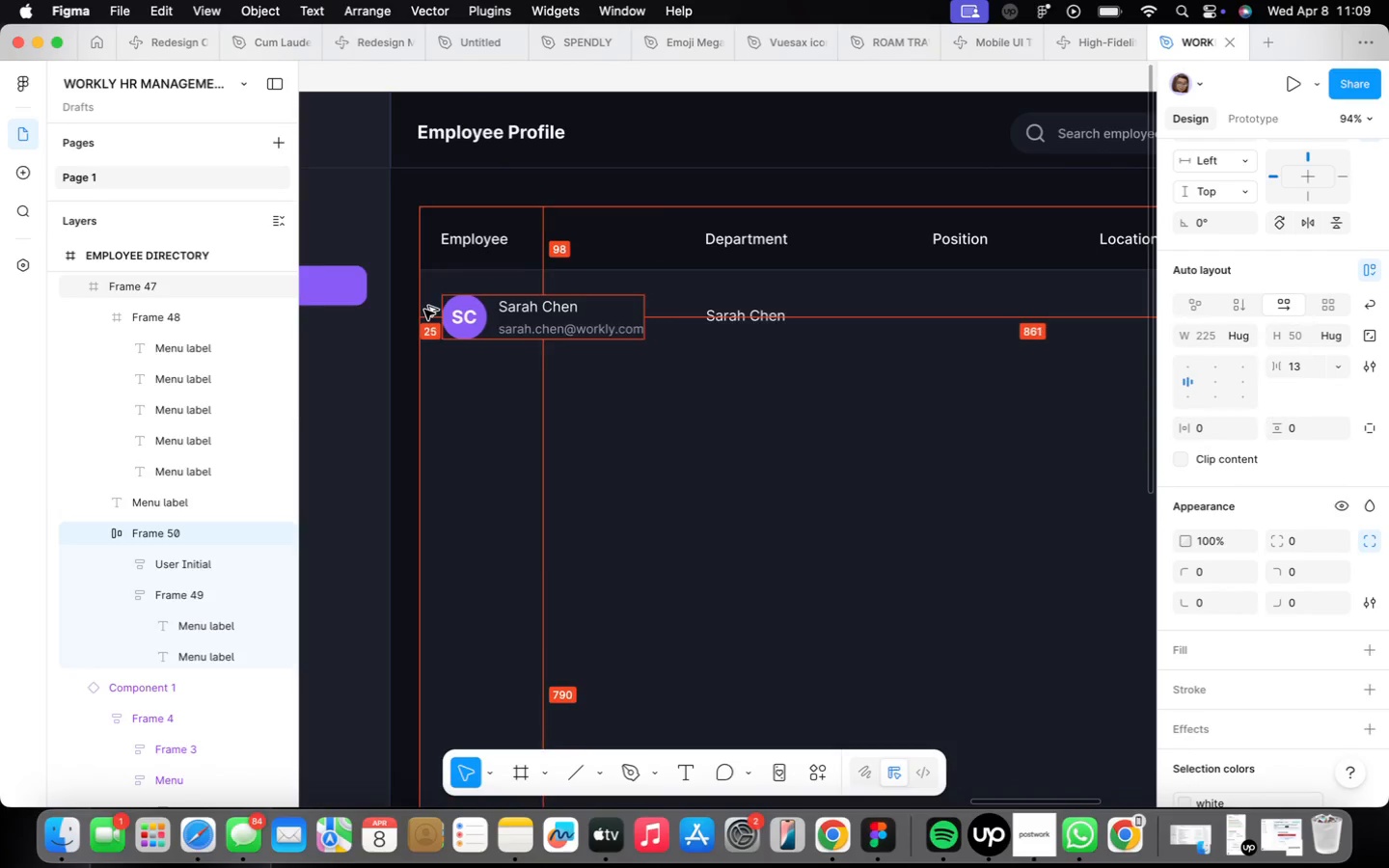 
key(Alt+ArrowLeft)
 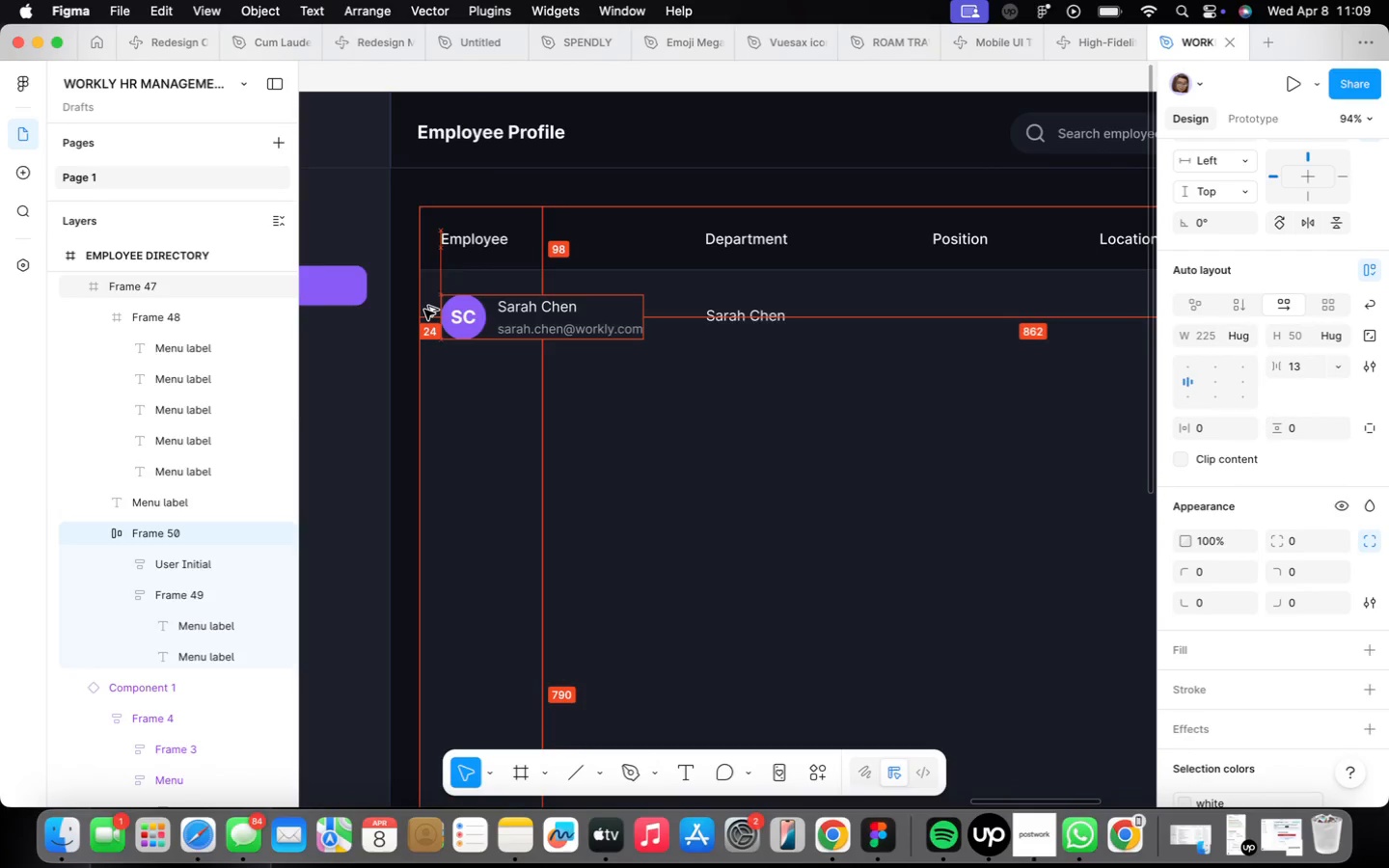 
key(Alt+ArrowLeft)
 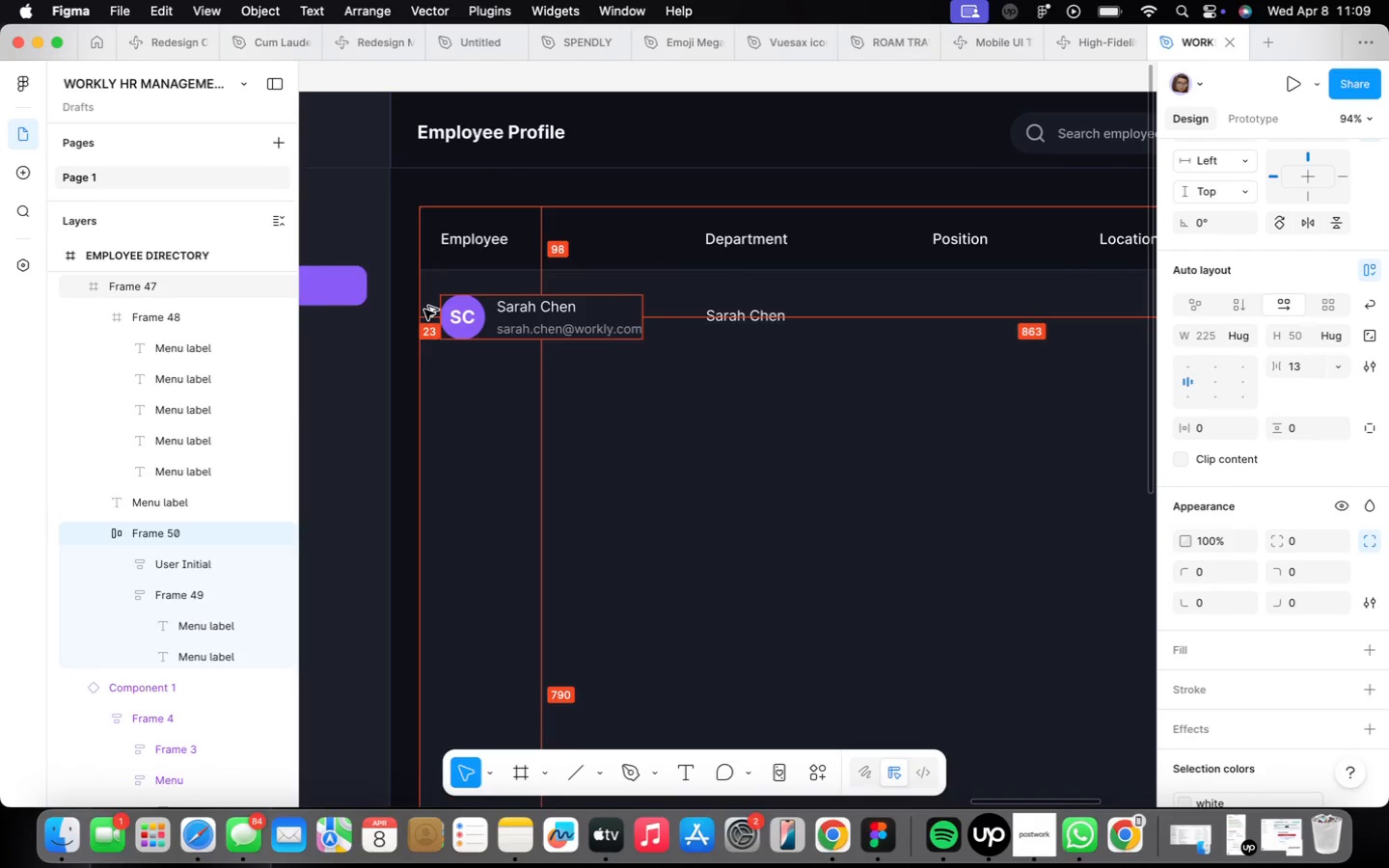 
key(Alt+ArrowRight)
 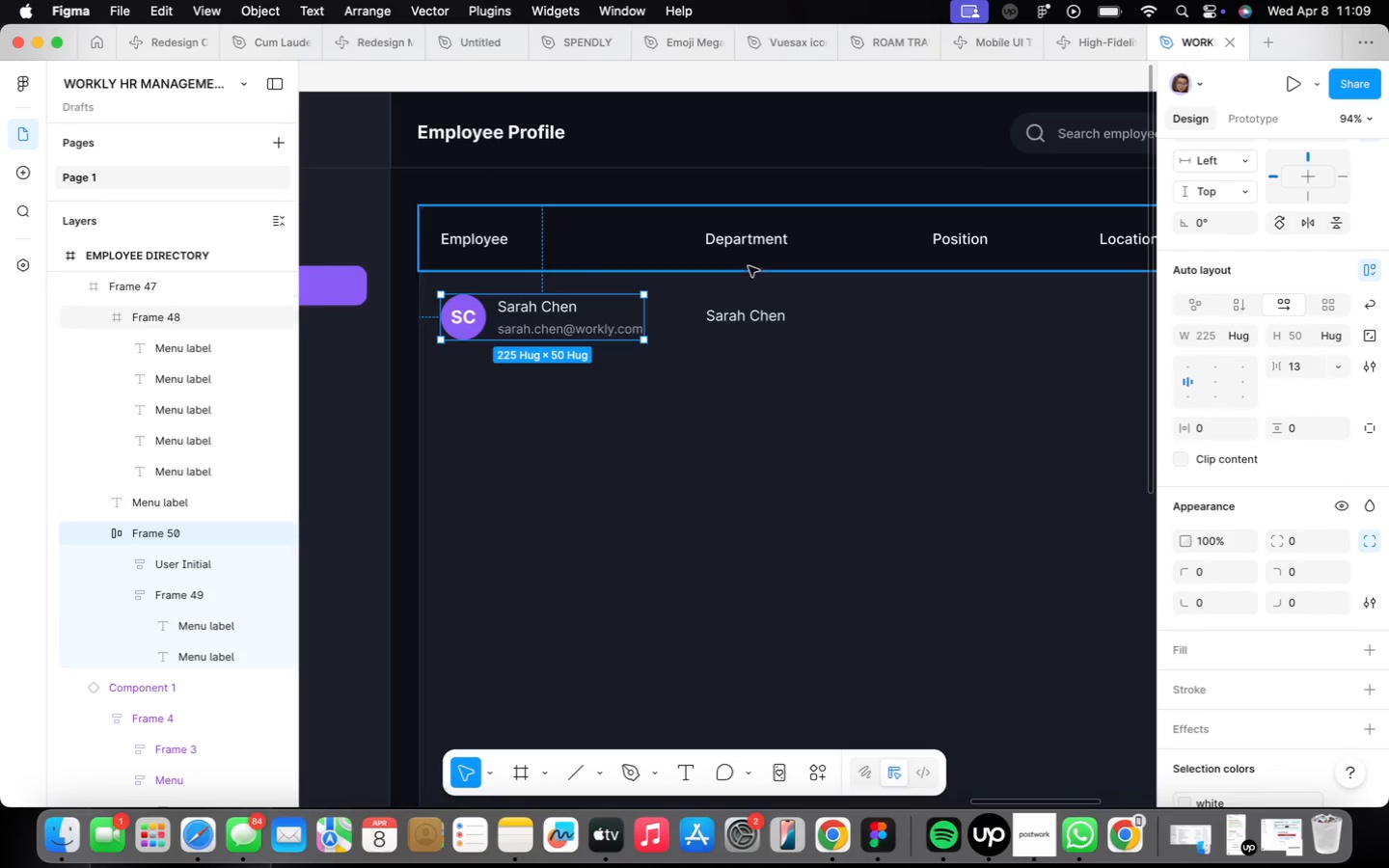 
double_click([744, 253])
 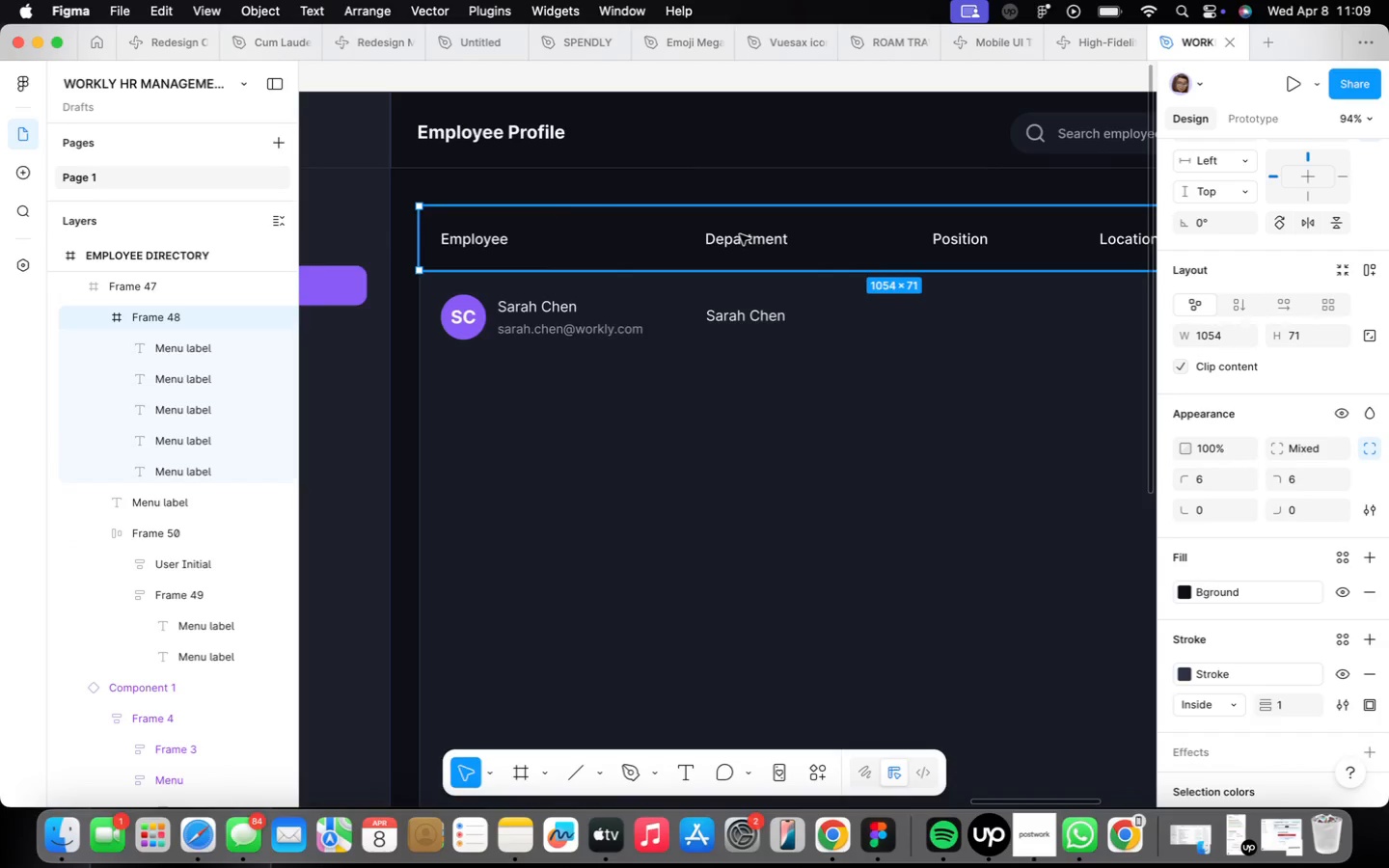 
double_click([741, 234])
 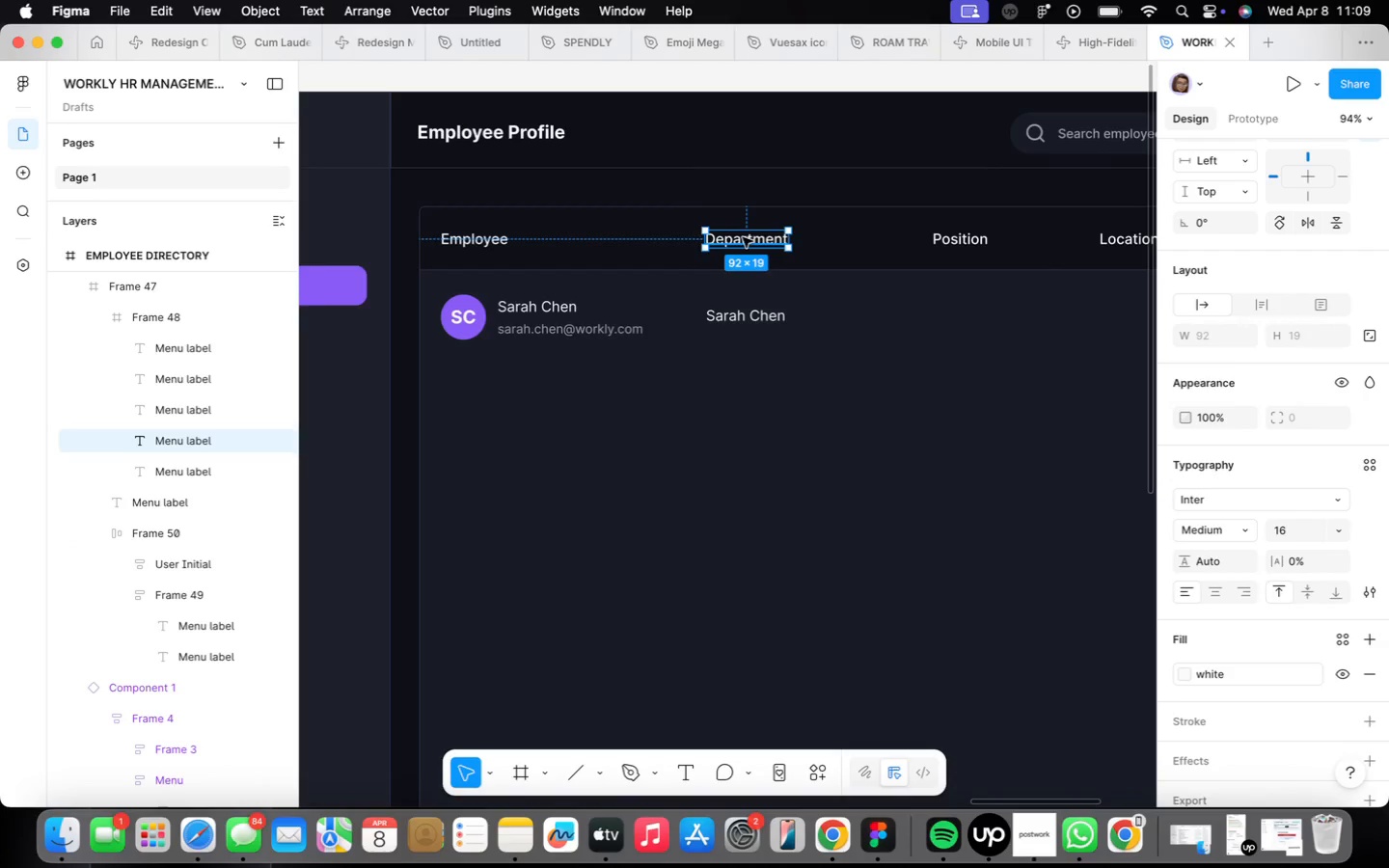 
key(ArrowRight)
 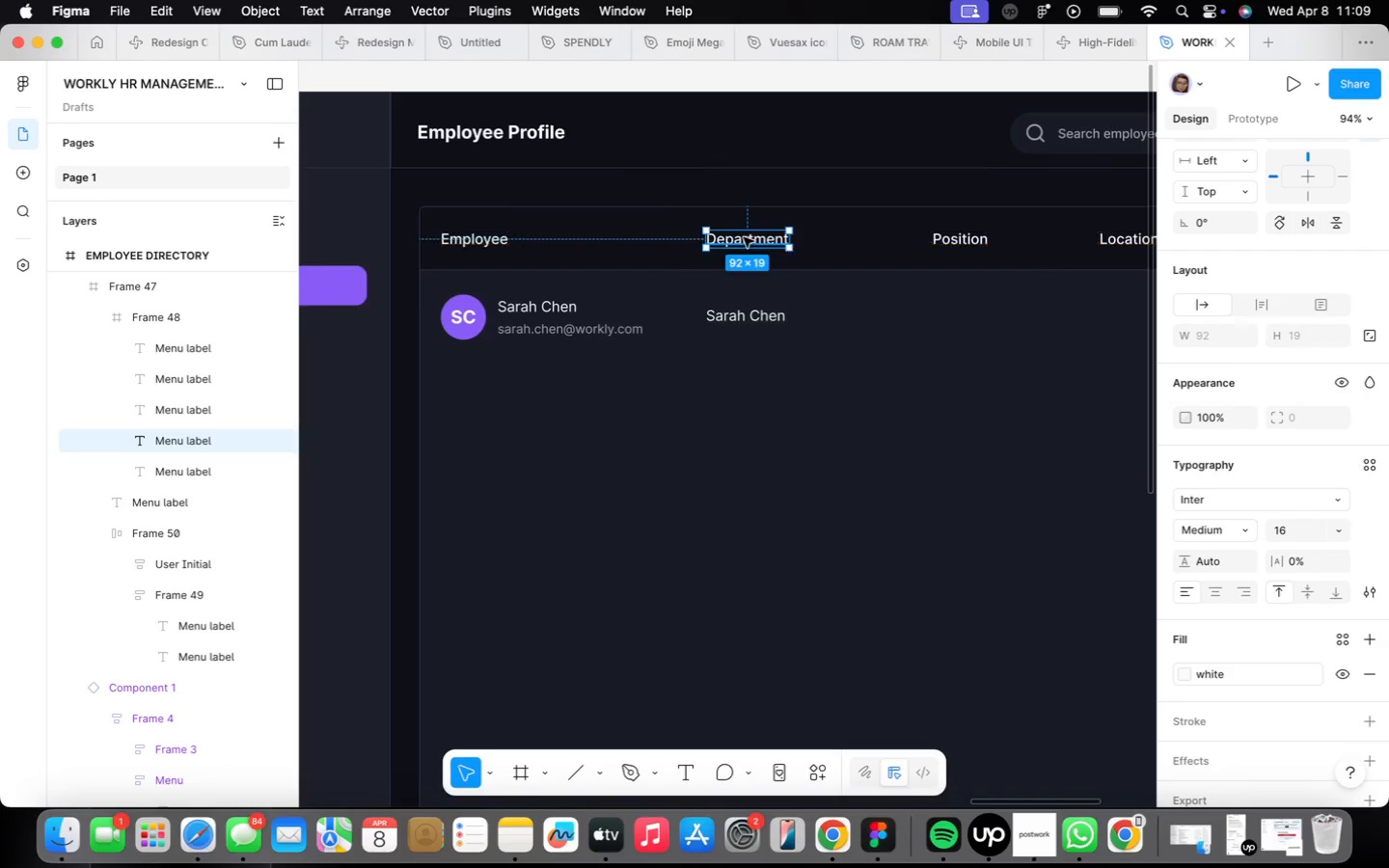 
key(ArrowRight)
 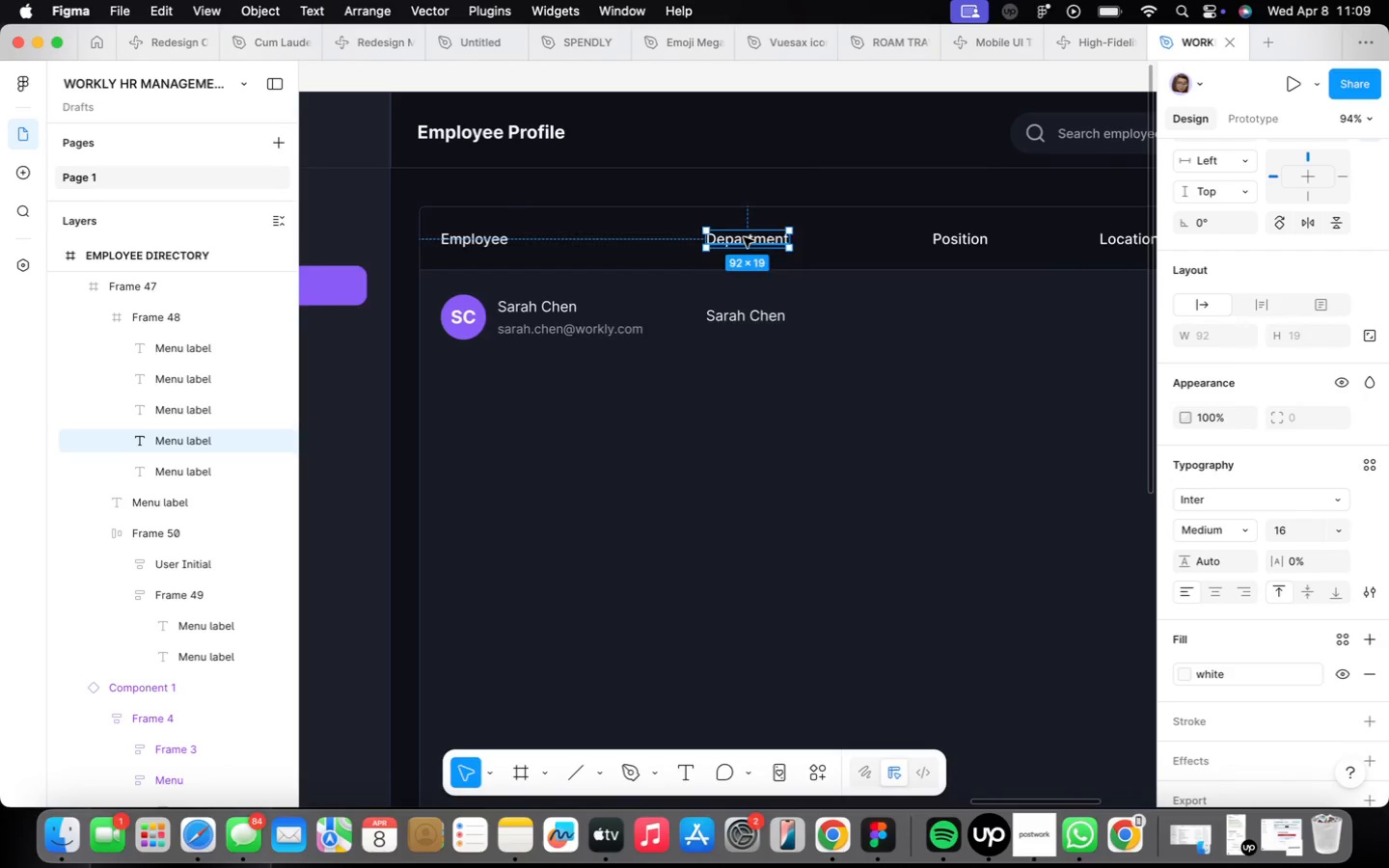 
key(ArrowRight)
 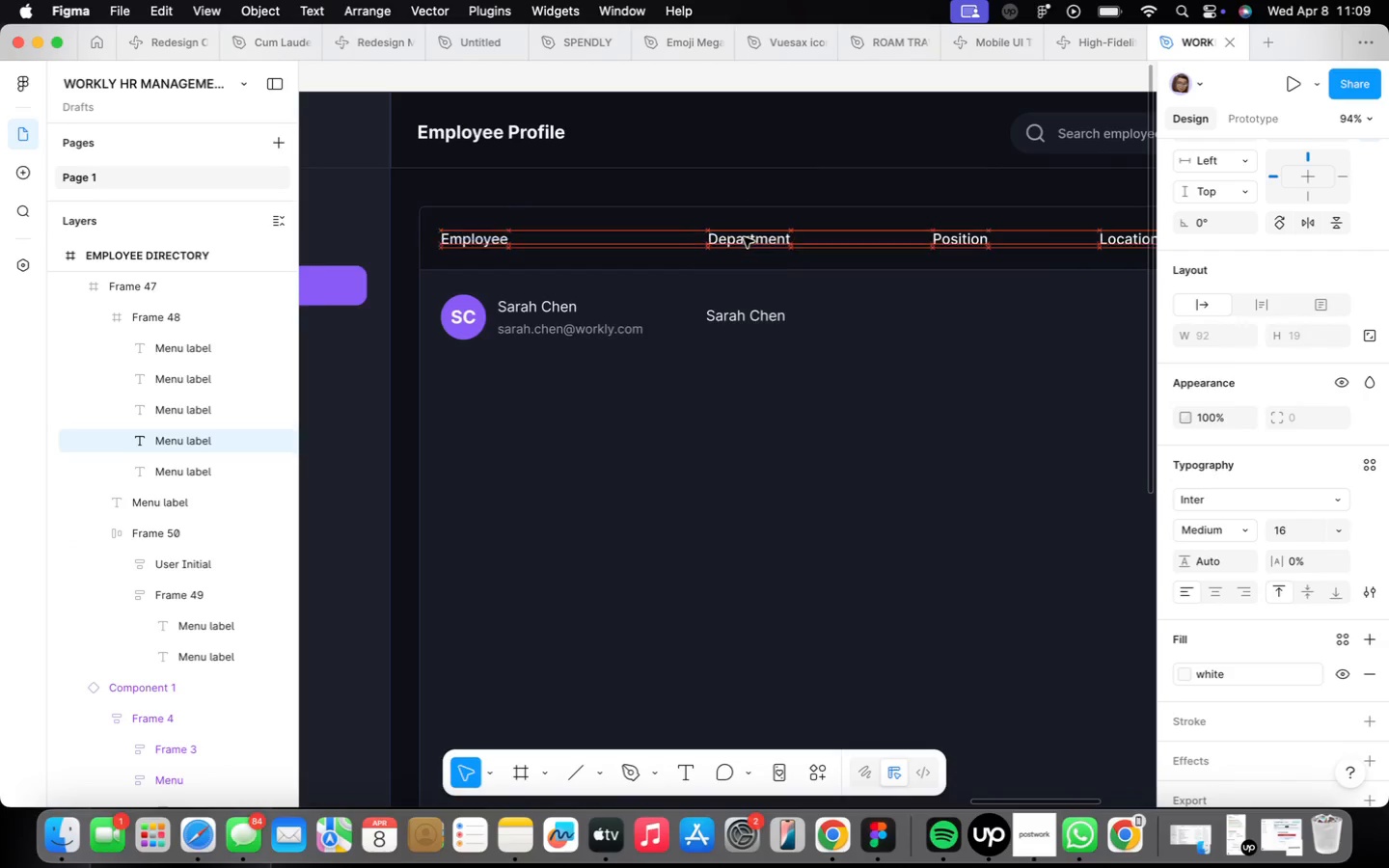 
key(ArrowRight)
 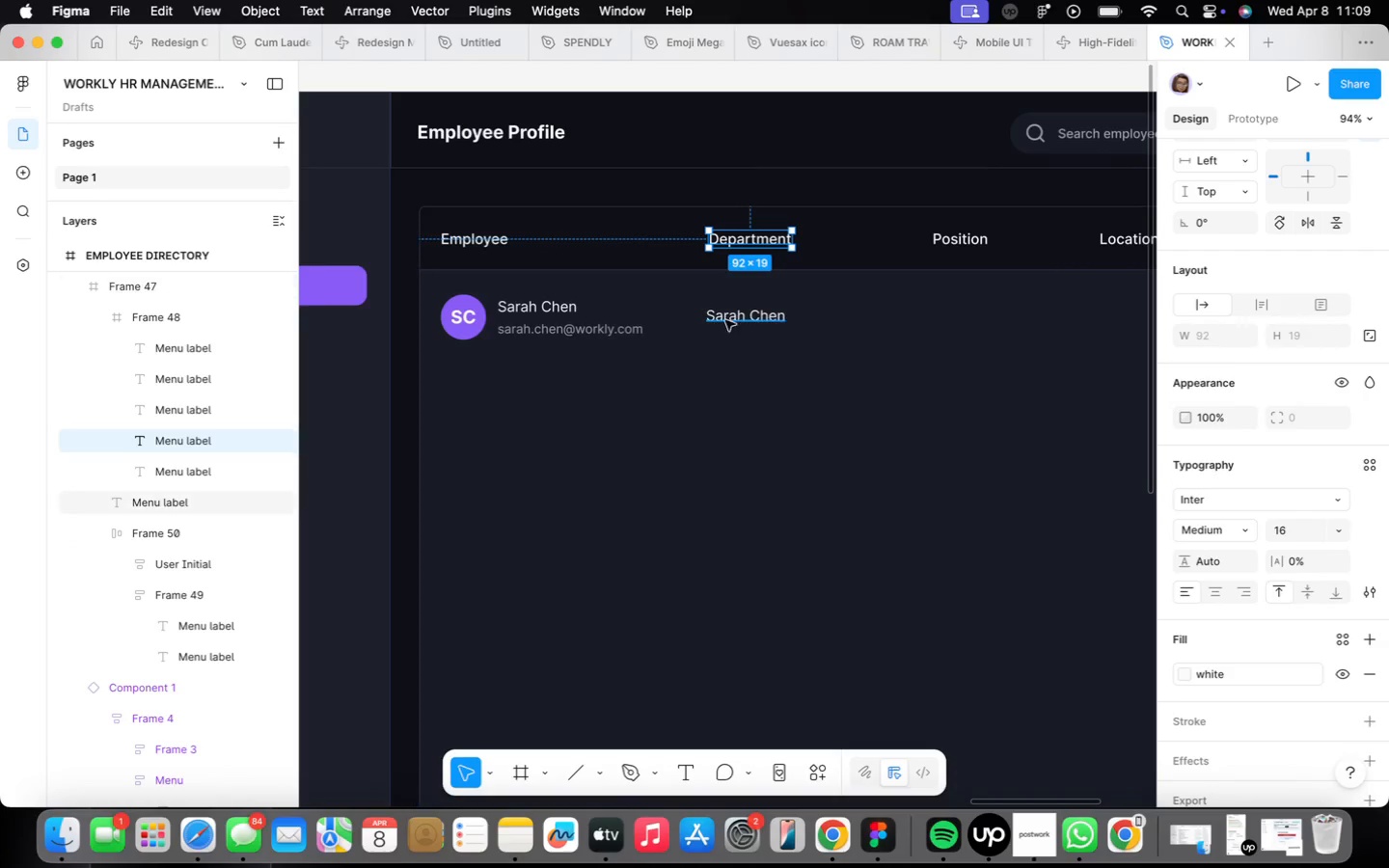 
double_click([735, 326])
 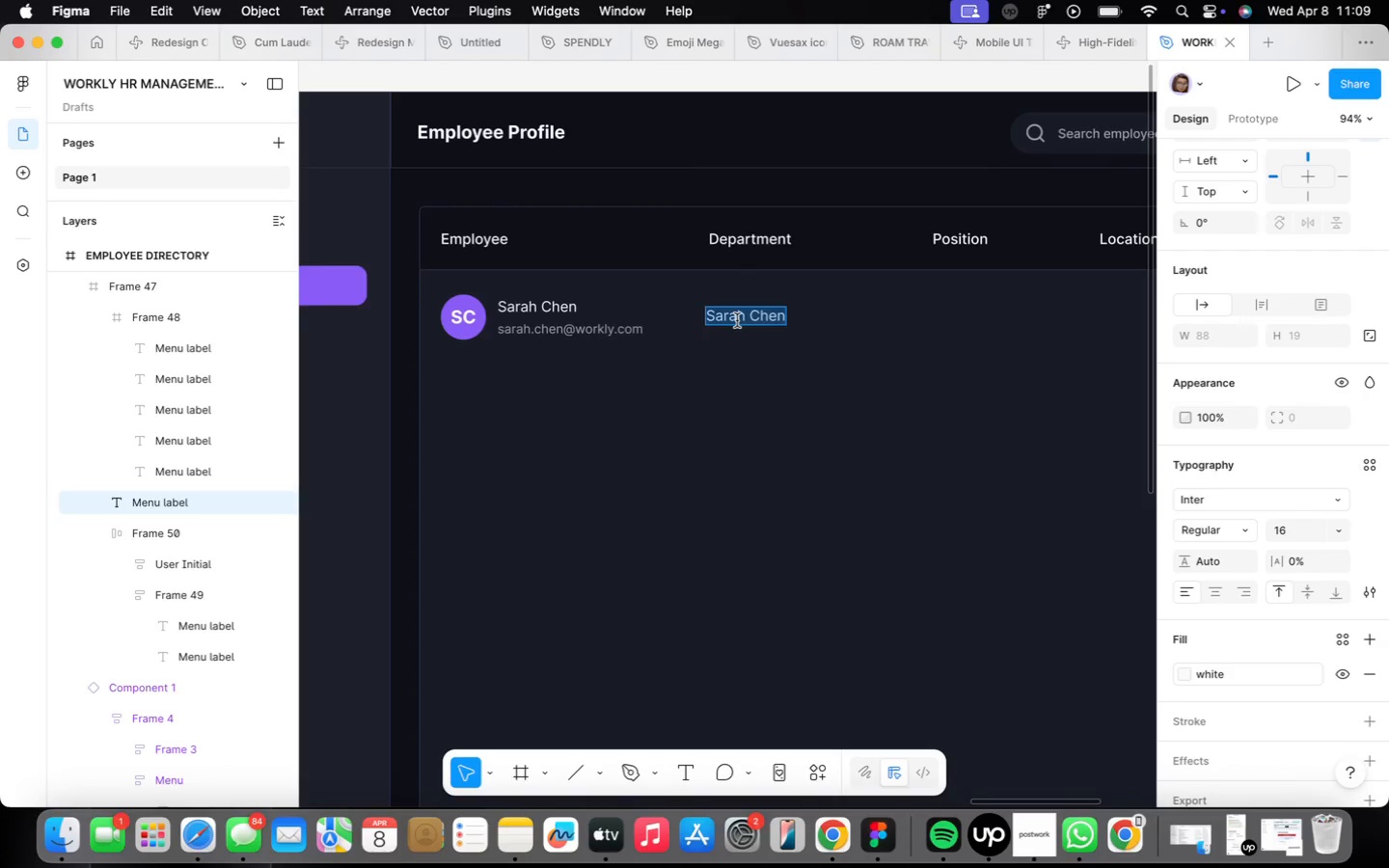 
type(Enginerring)
 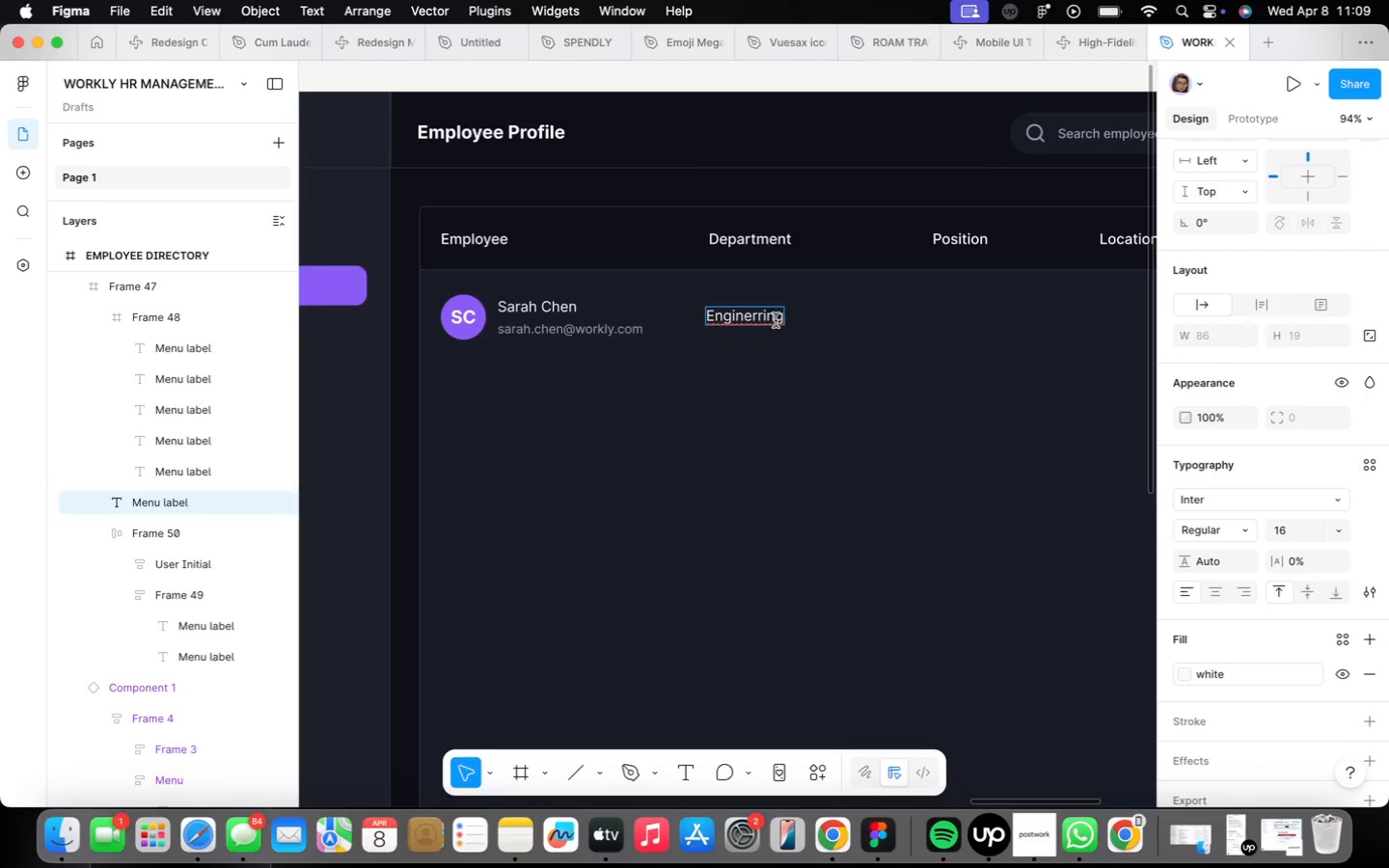 
right_click([764, 321])
 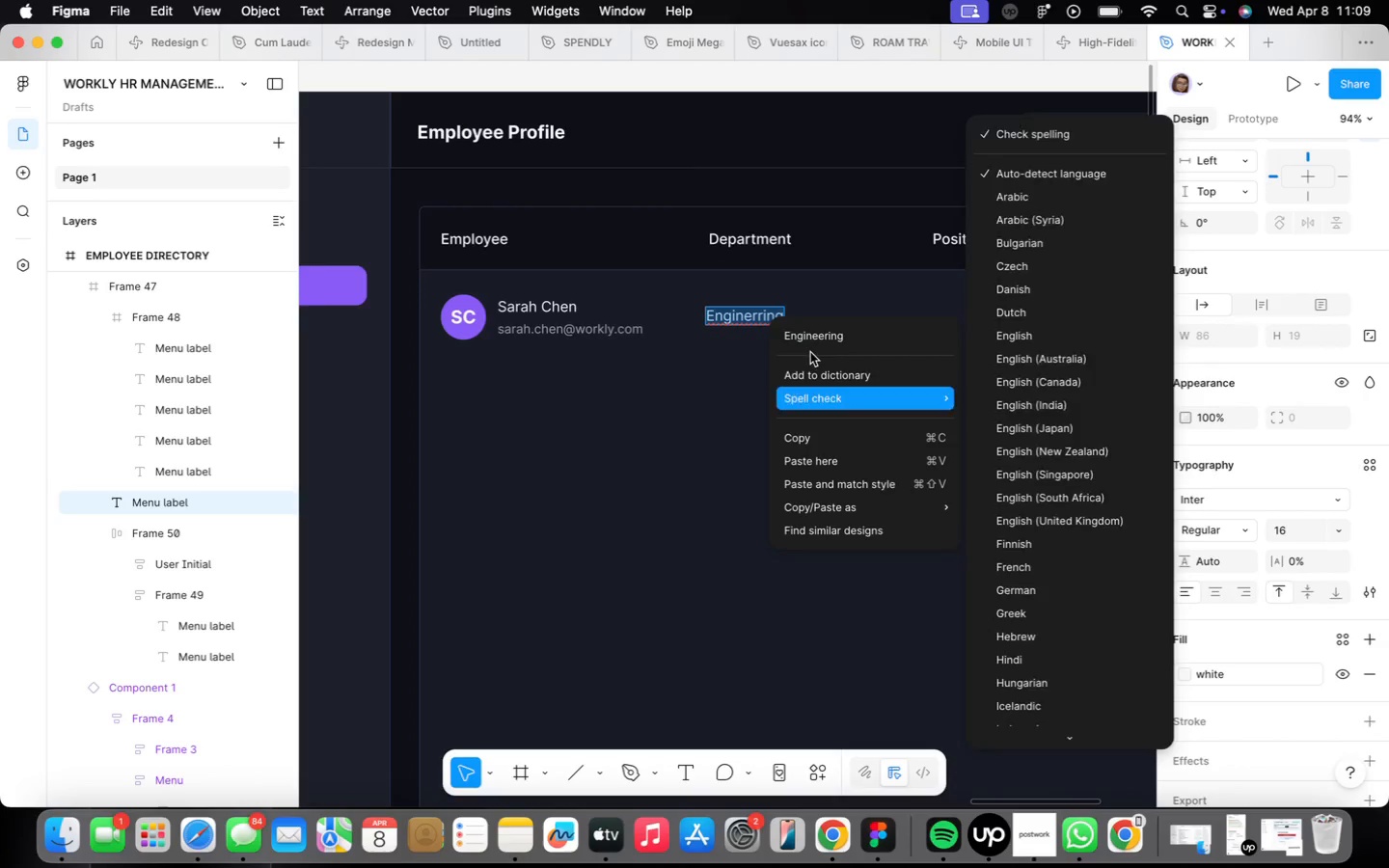 
left_click([807, 337])
 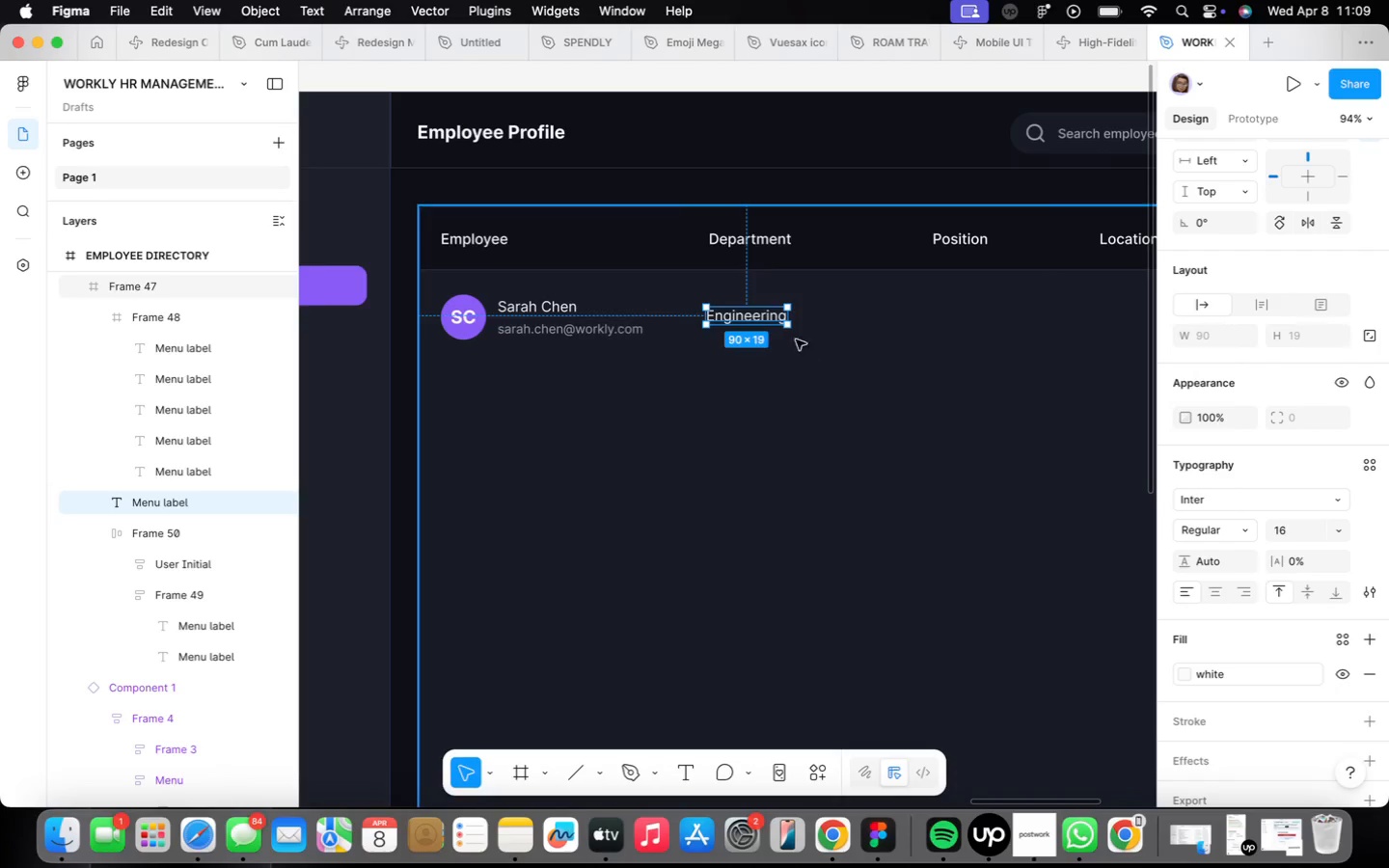 
left_click_drag(start_coordinate=[753, 314], to_coordinate=[753, 319])
 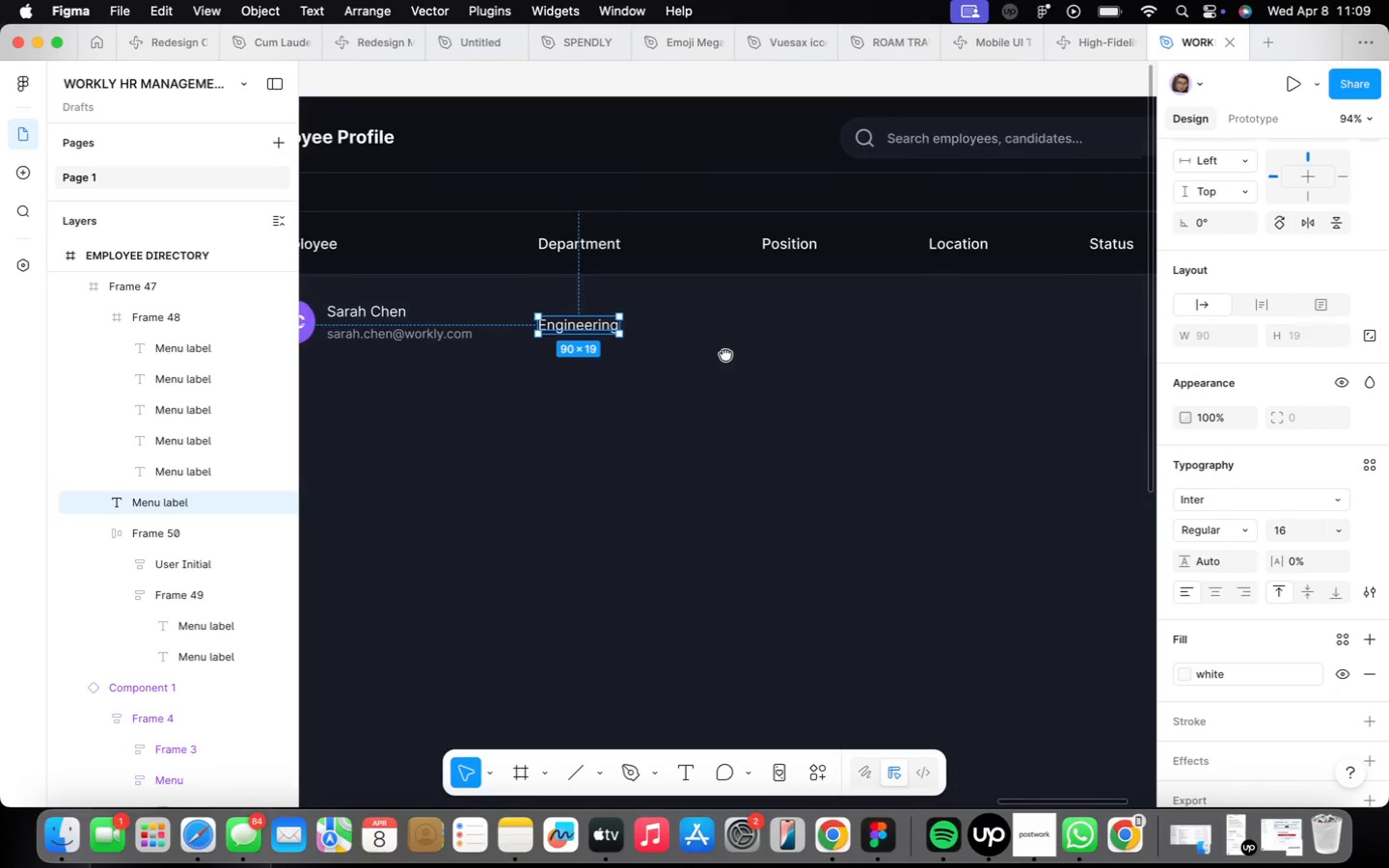 
hold_key(key=OptionLeft, duration=5.22)
left_click_drag(start_coordinate=[557, 327], to_coordinate=[760, 328])
 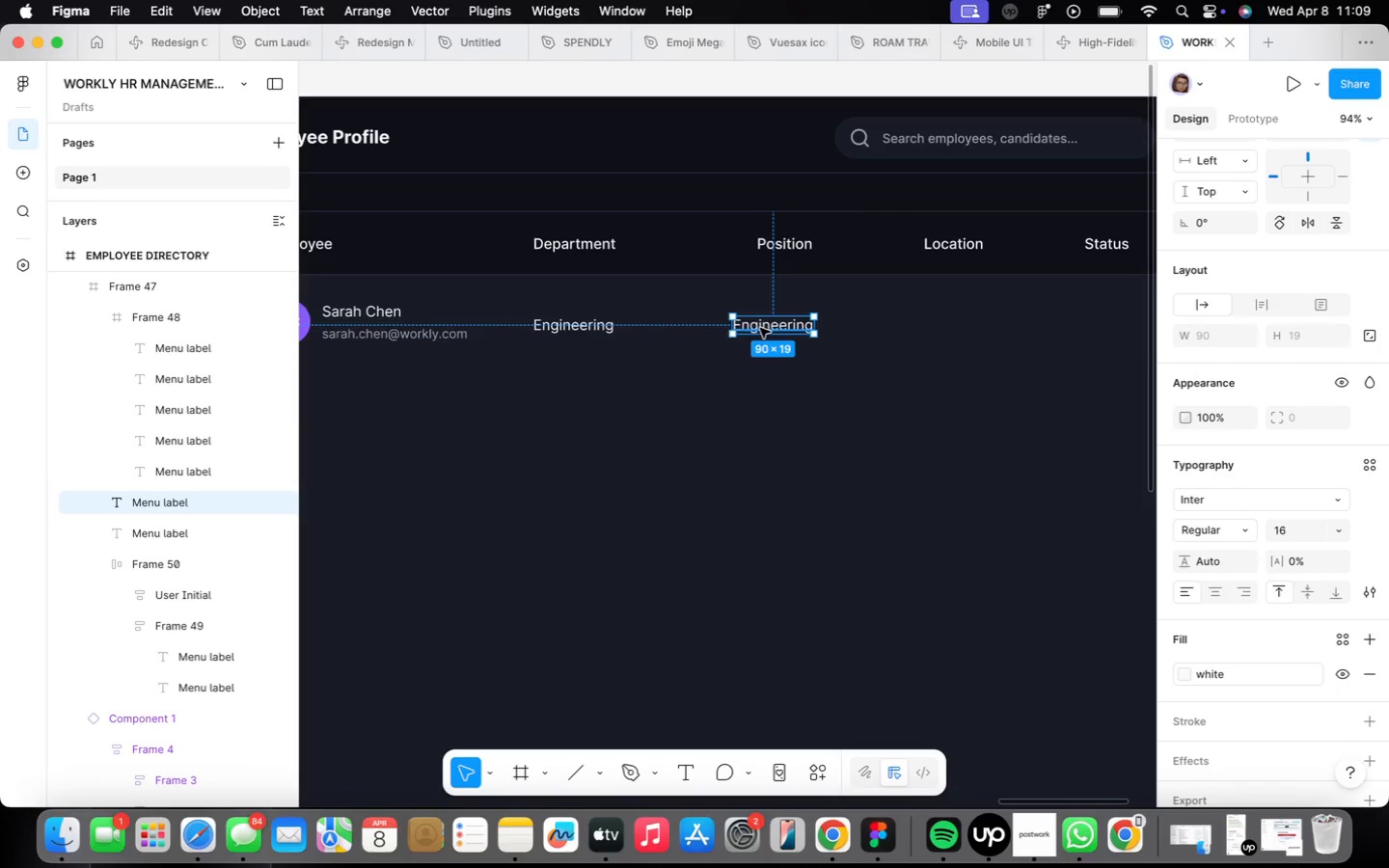 
double_click([760, 328])
 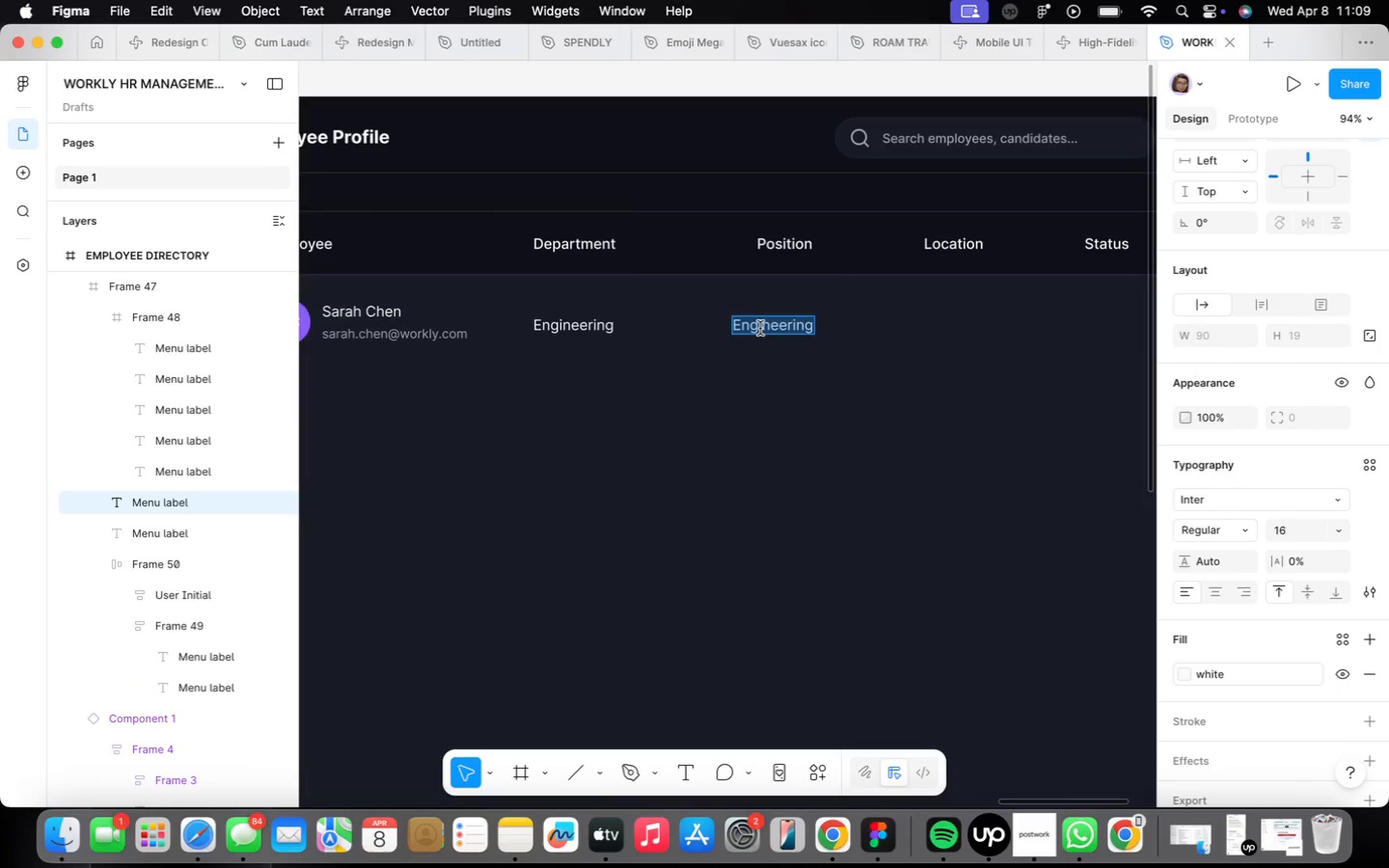 
type(Seenior )
key(Backspace)
key(Backspace)
key(Backspace)
key(Backspace)
key(Backspace)
key(Backspace)
type(nior Enginerr)
key(Backspace)
key(Backspace)
type(er)
 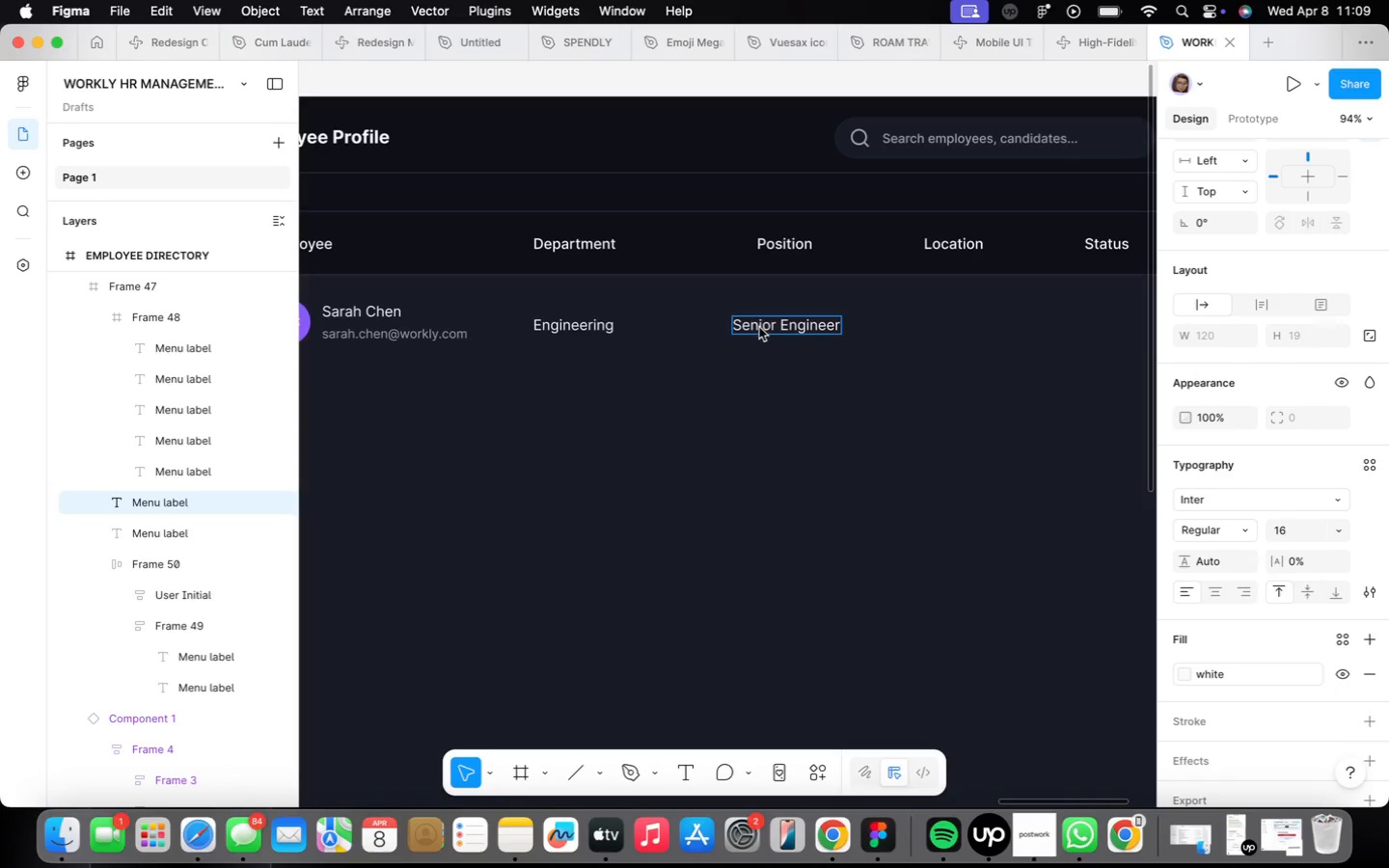 
left_click([825, 442])
 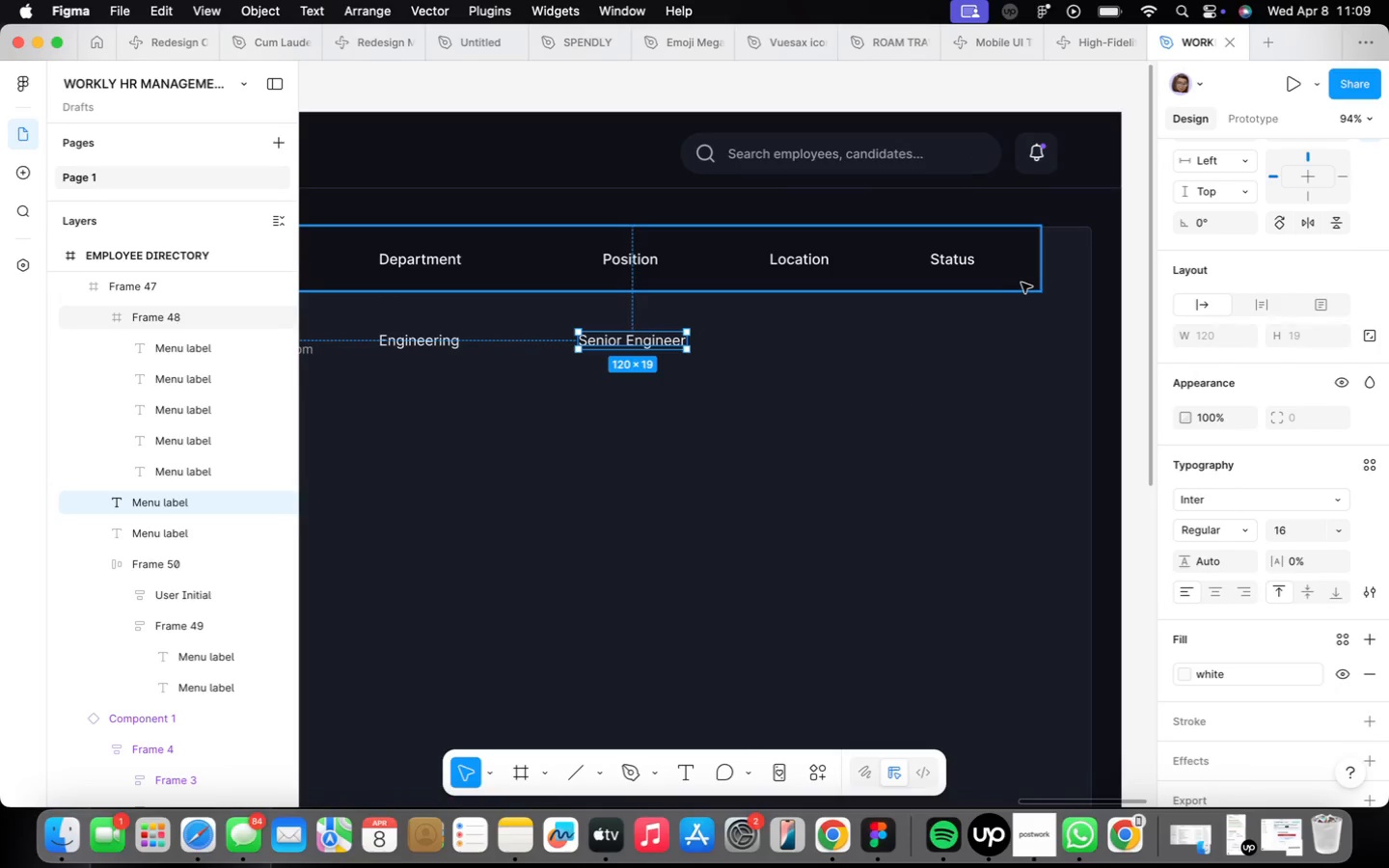 
left_click_drag(start_coordinate=[1043, 271], to_coordinate=[1091, 271])
 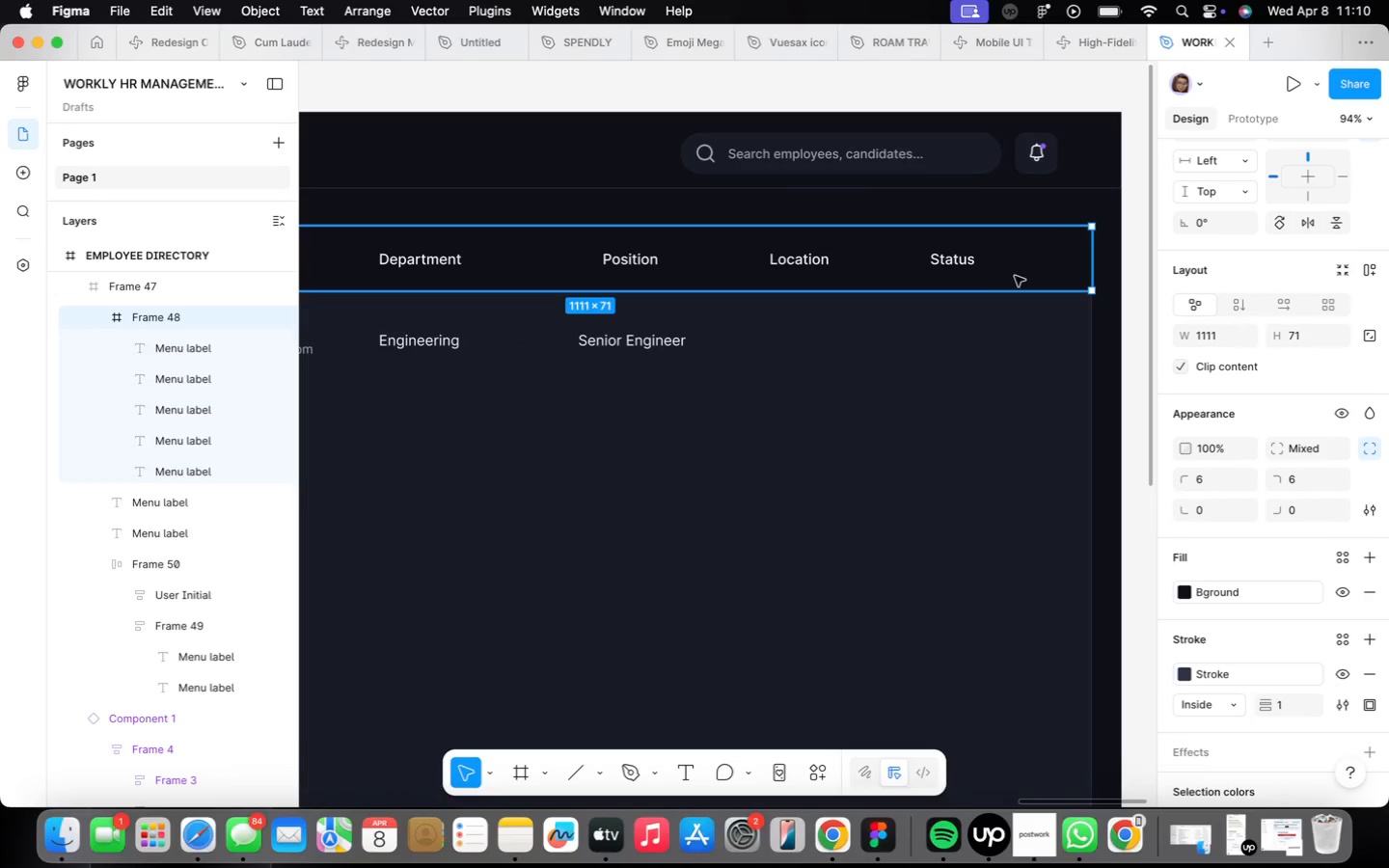 
left_click_drag(start_coordinate=[1094, 271], to_coordinate=[1087, 272])
 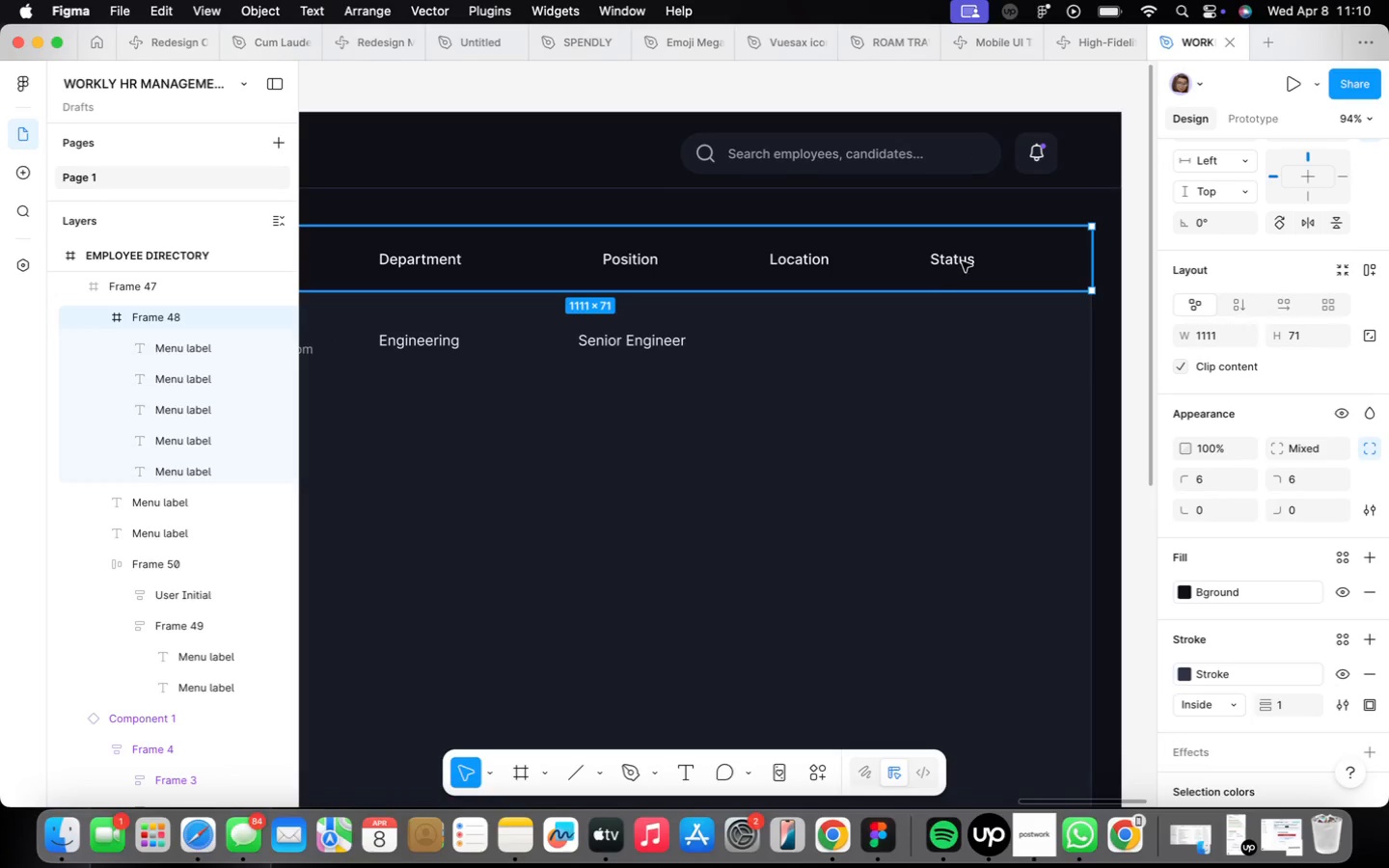 
double_click([962, 261])
 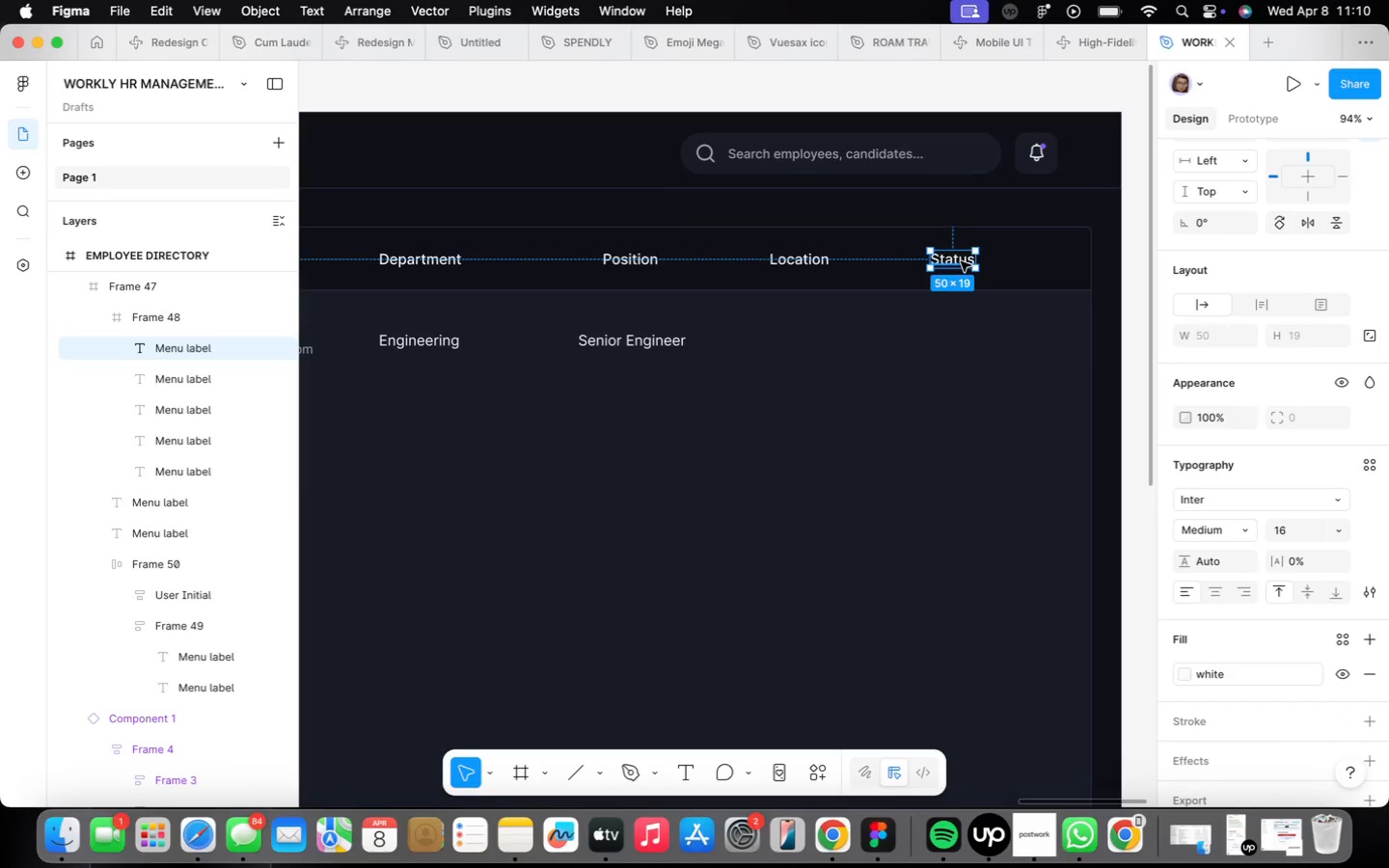 
hold_key(key=ArrowRight, duration=1.51)
 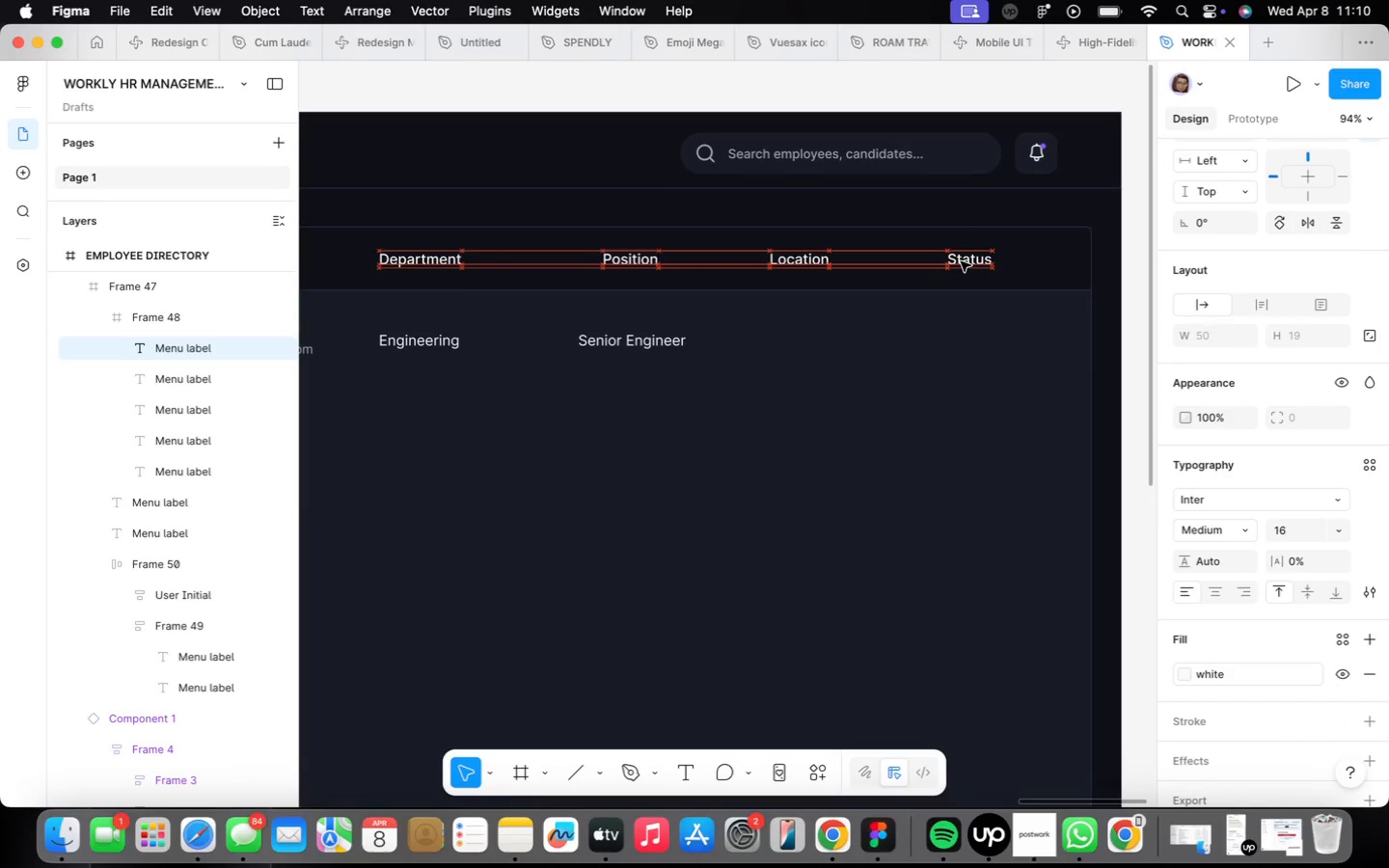 
hold_key(key=ArrowRight, duration=1.53)
 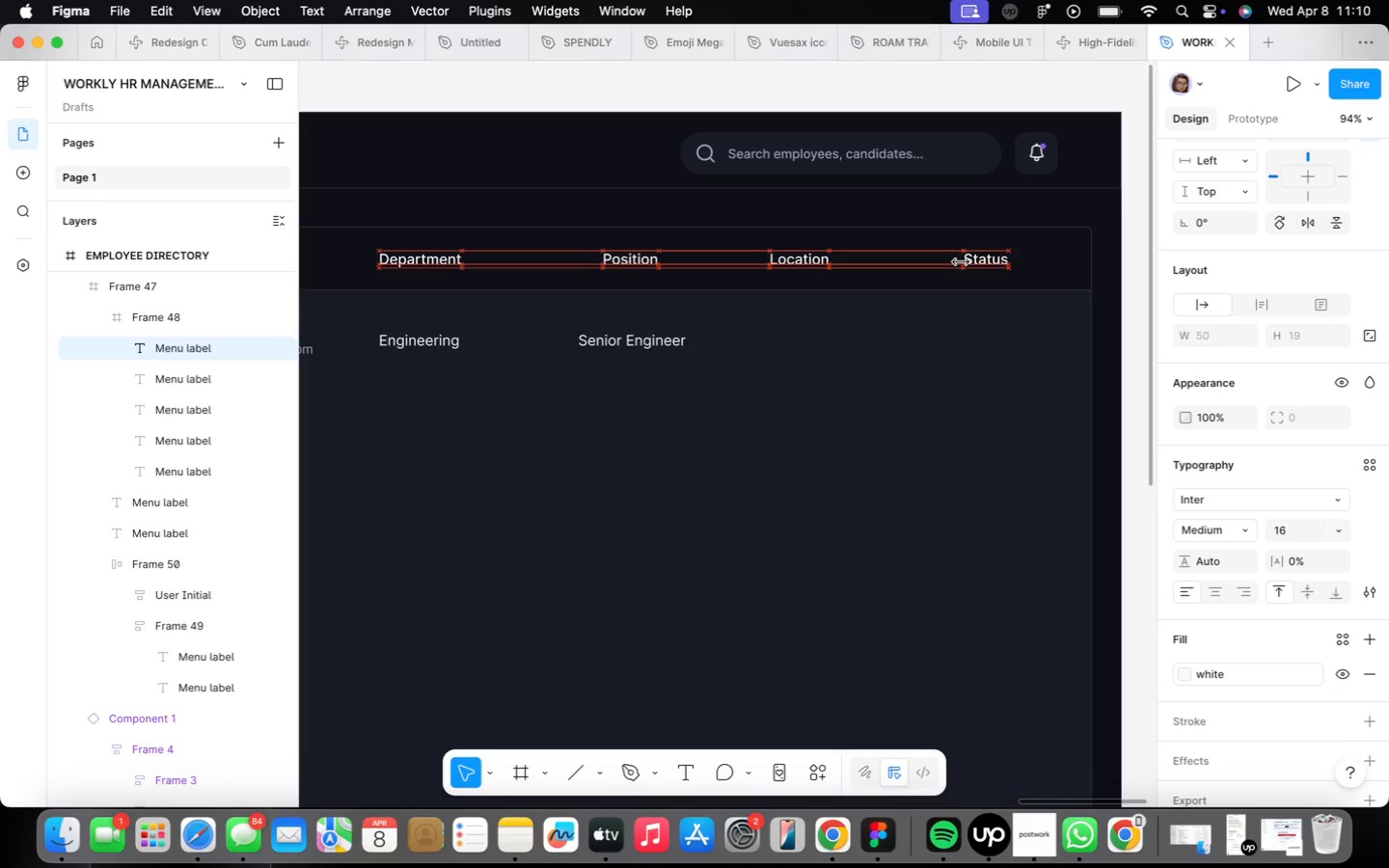 
hold_key(key=ArrowRight, duration=0.97)
 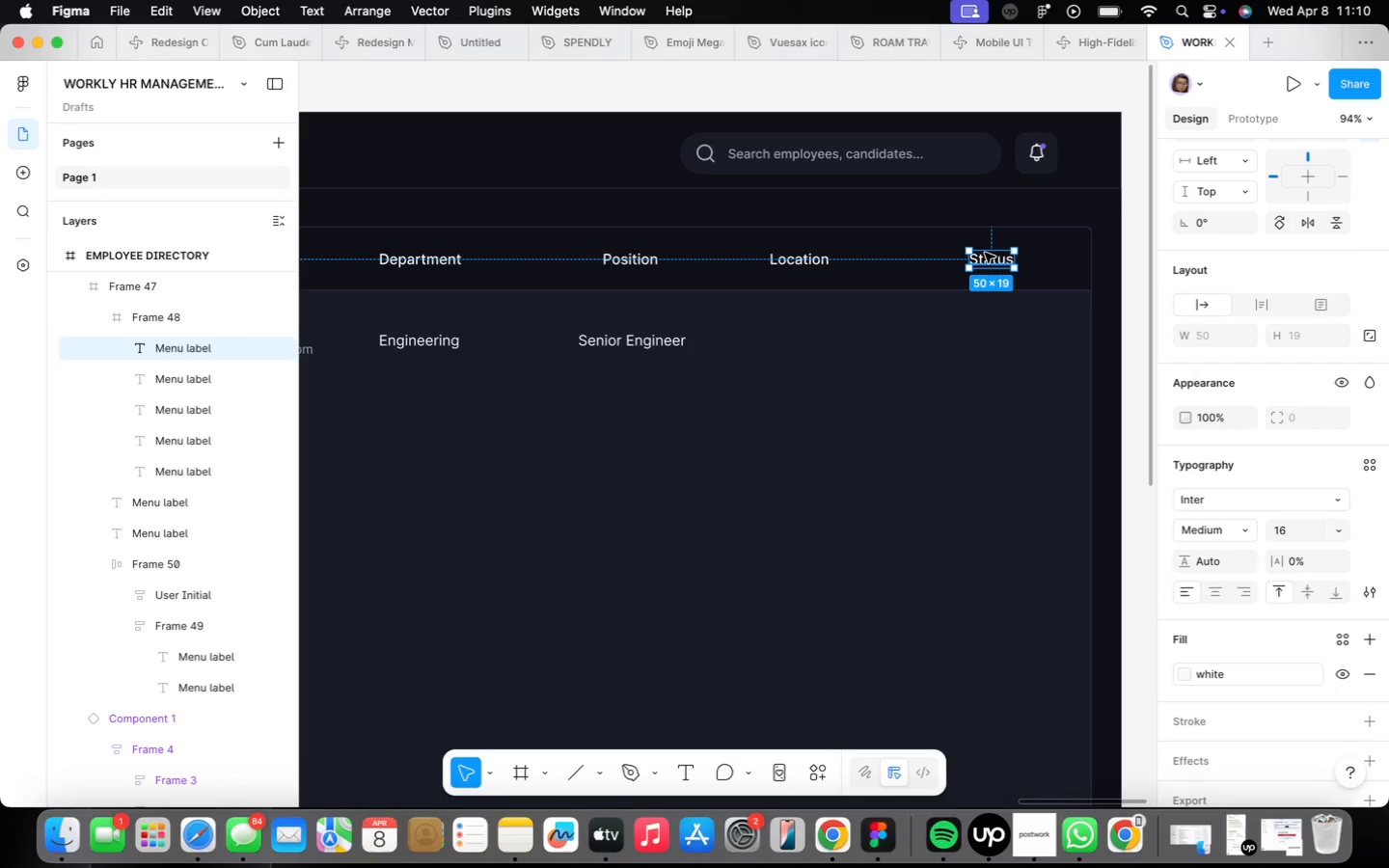 
left_click_drag(start_coordinate=[989, 259], to_coordinate=[1014, 260])
 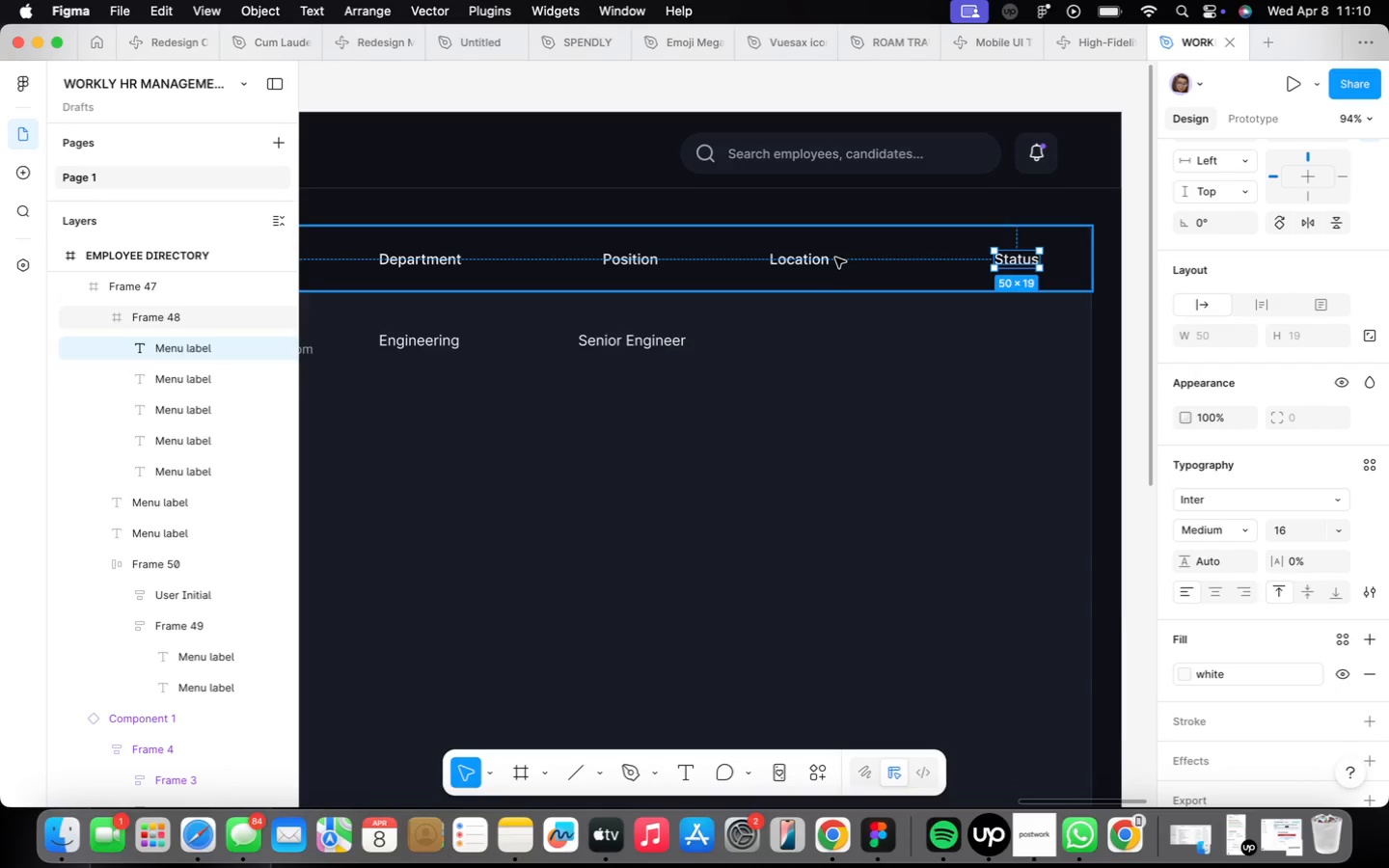 
left_click([807, 256])
 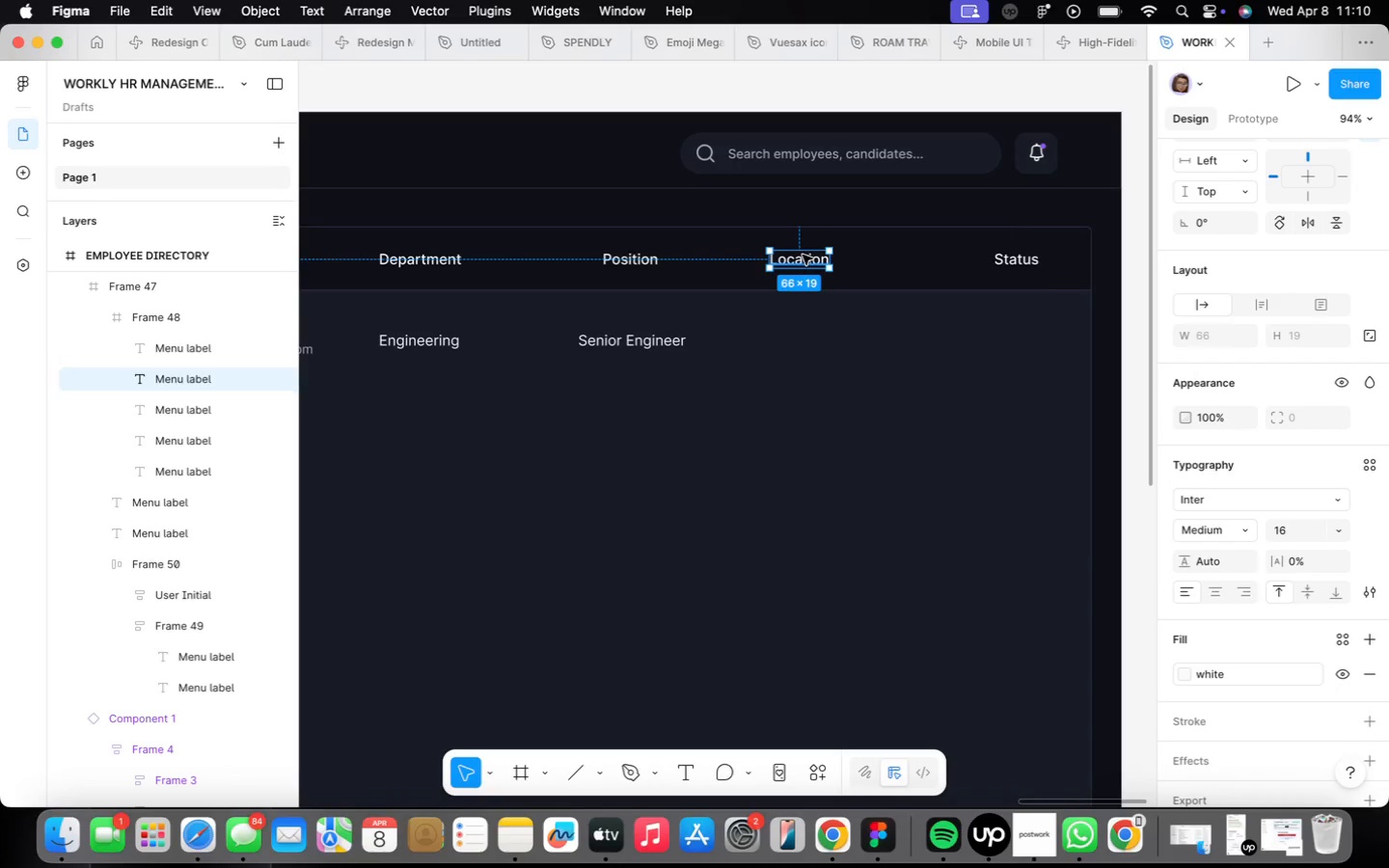 
left_click_drag(start_coordinate=[808, 257], to_coordinate=[857, 258])
 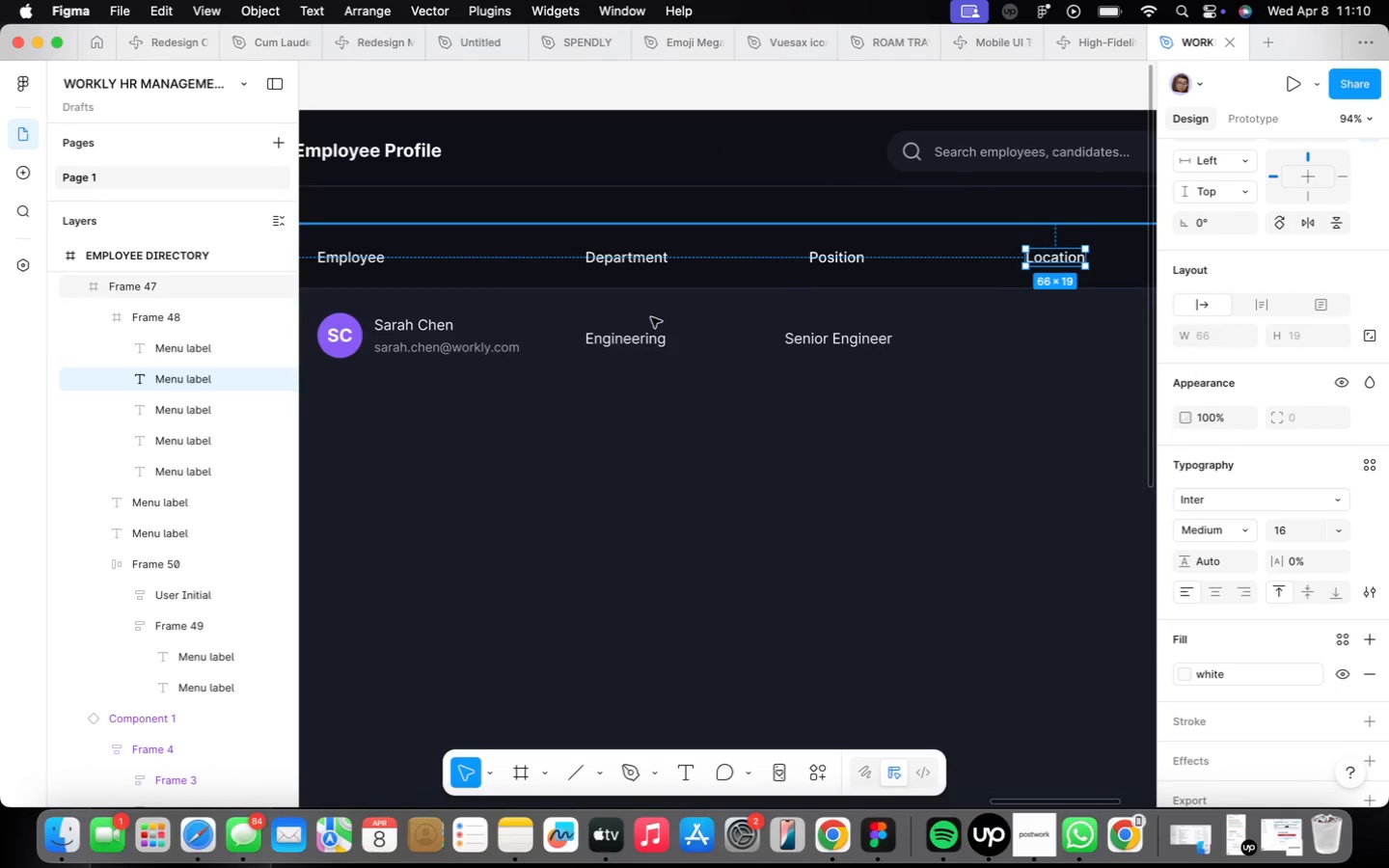 
scroll: coordinate [566, 333], scroll_direction: down, amount: 2.0
 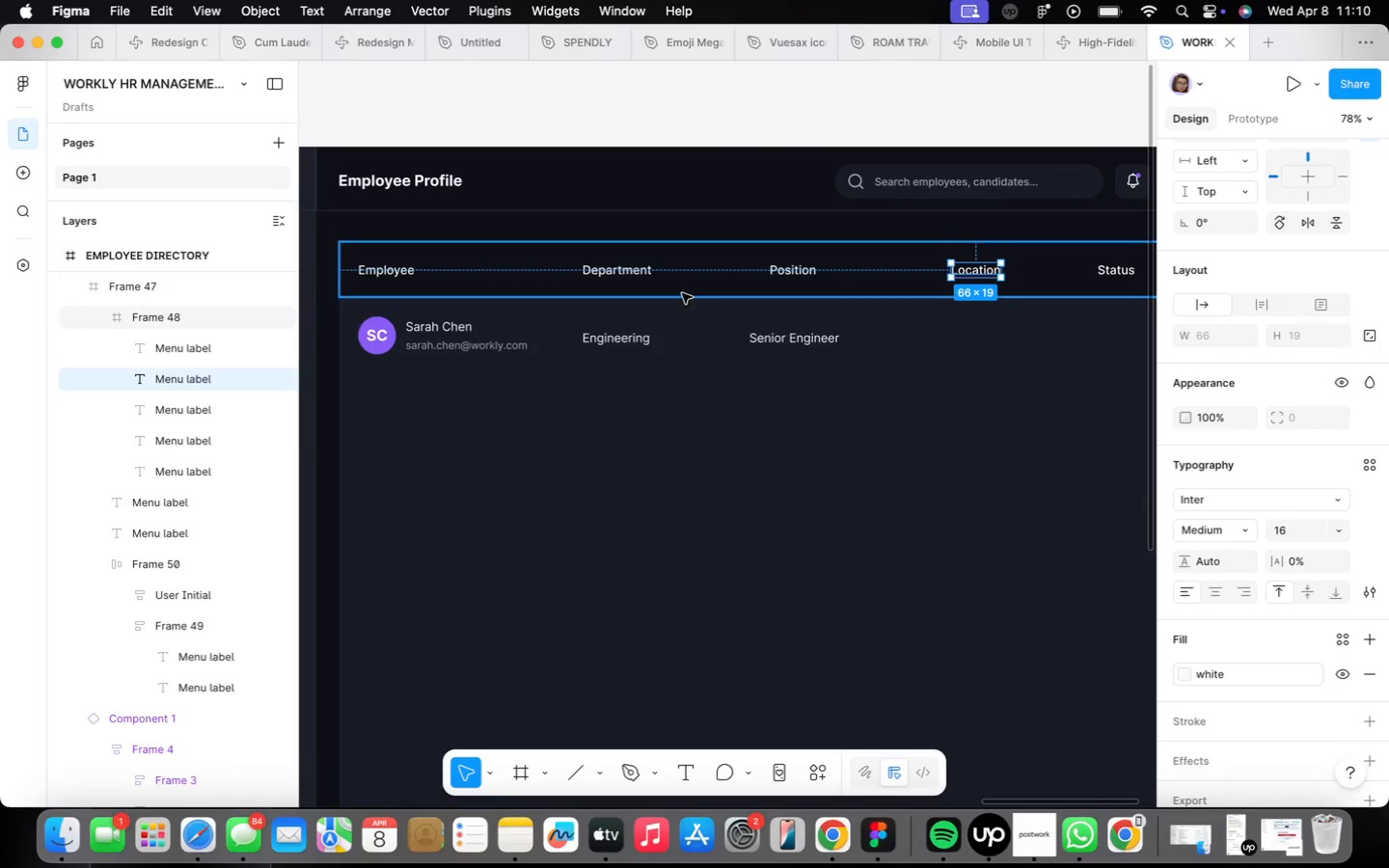 
left_click([643, 337])
 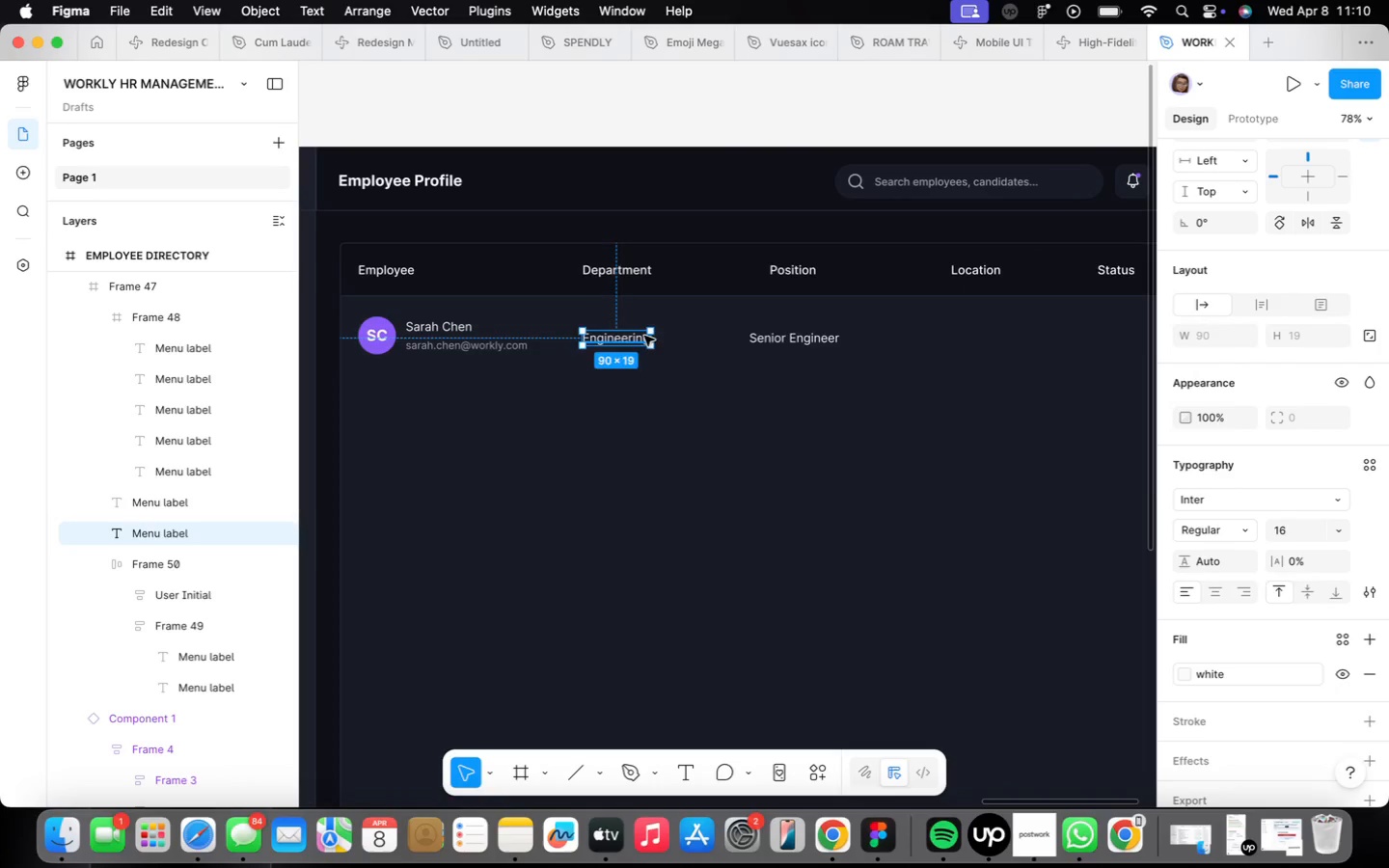 
key(ArrowLeft)
 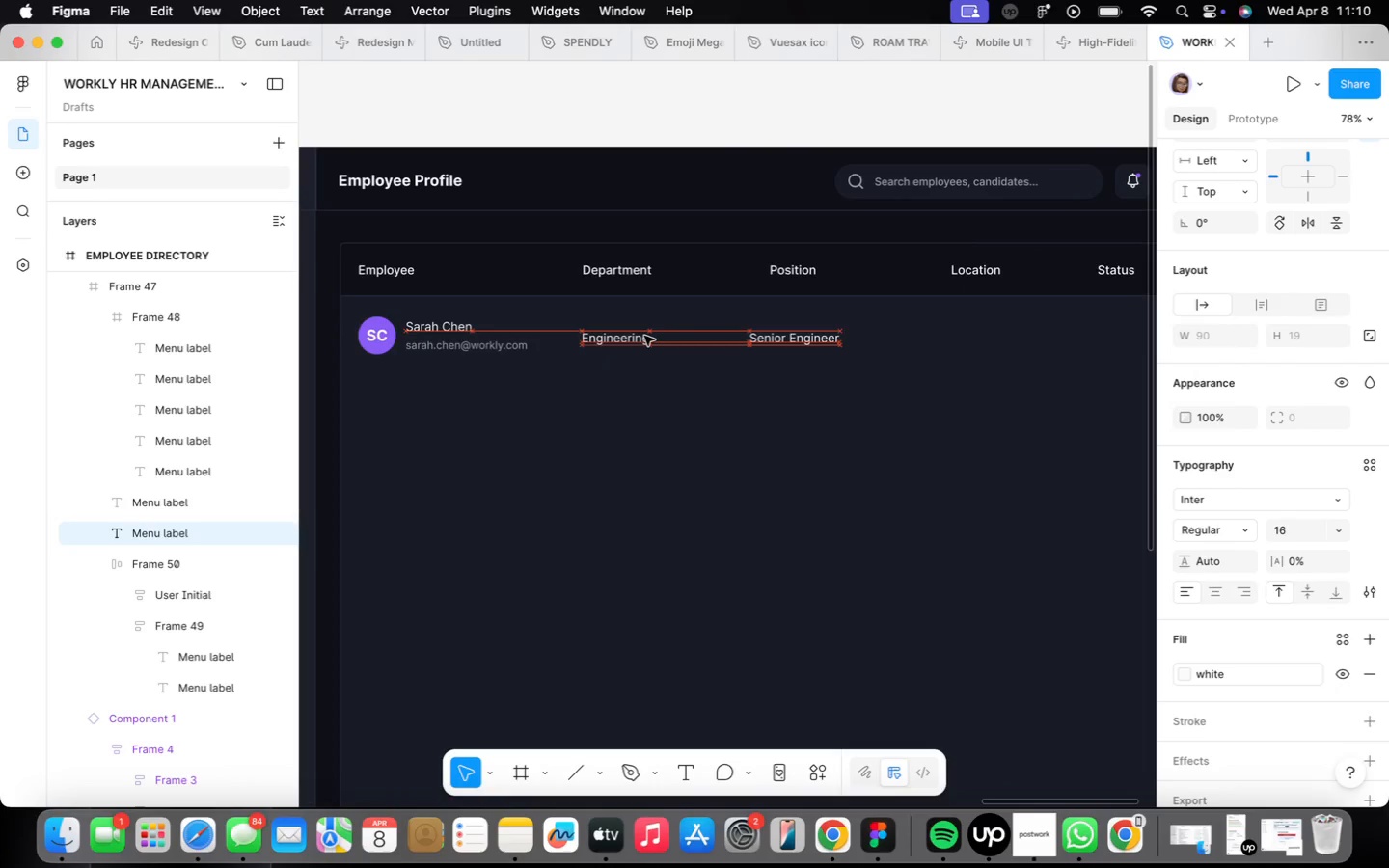 
key(ArrowLeft)
 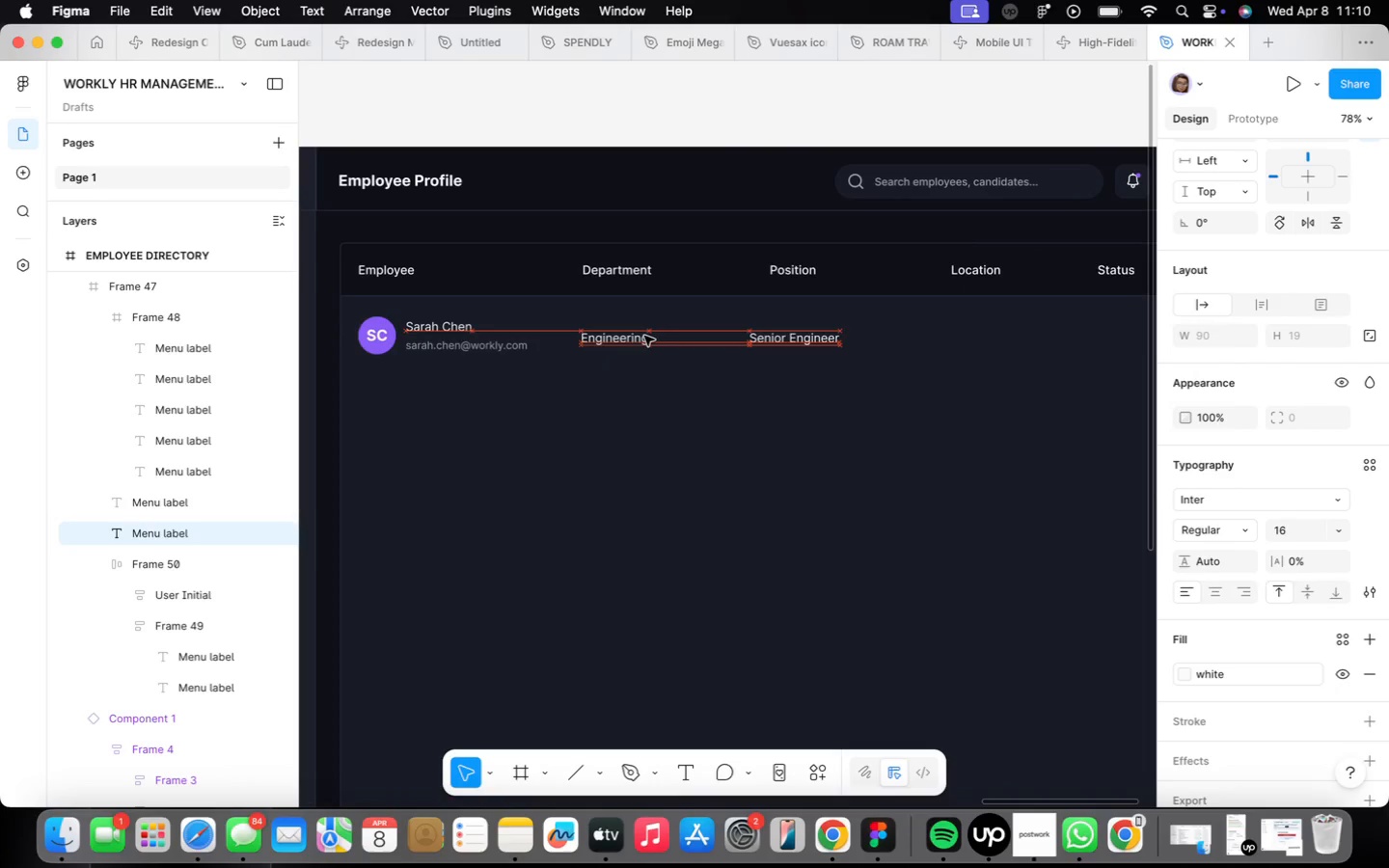 
key(ArrowLeft)
 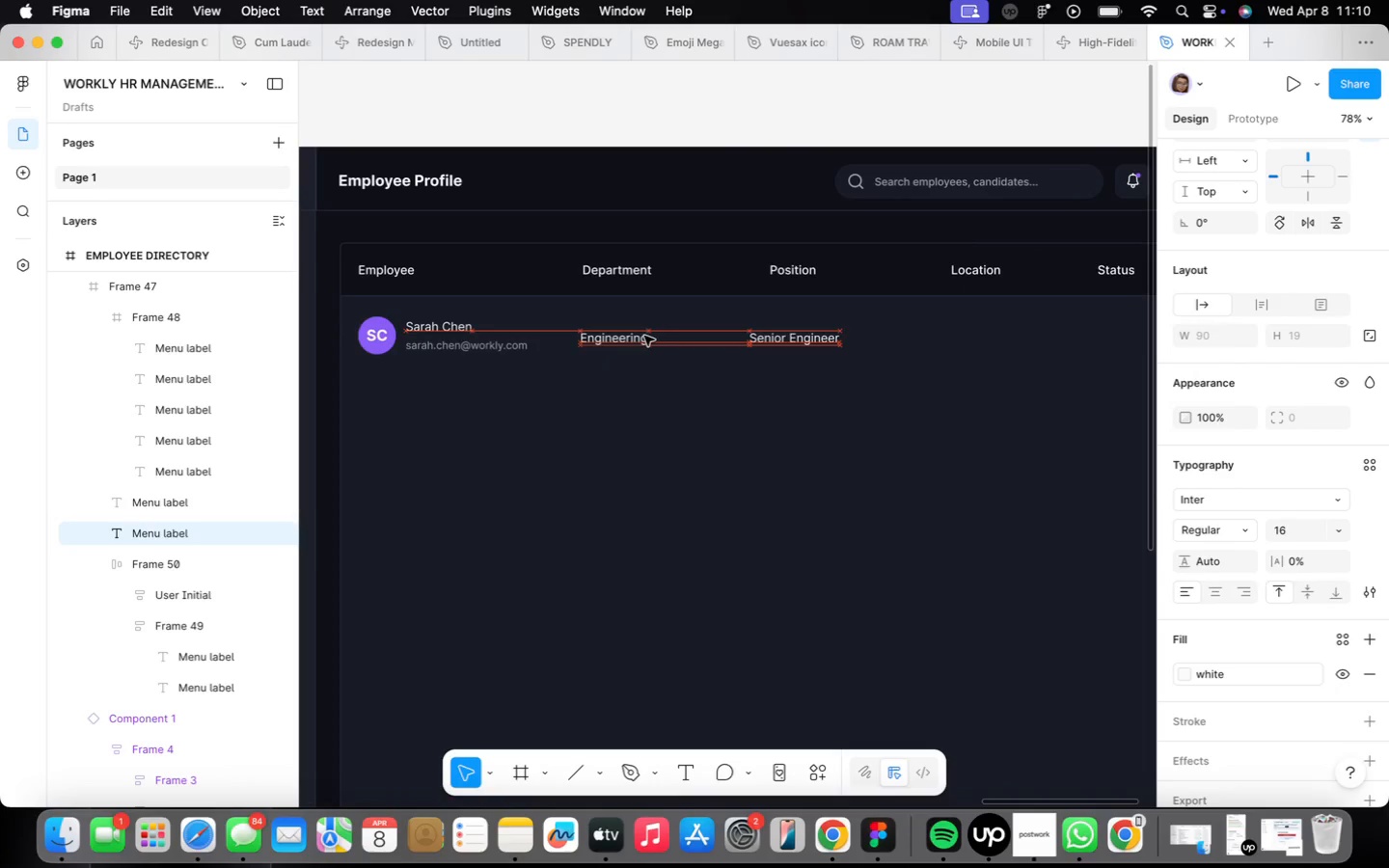 
key(ArrowLeft)
 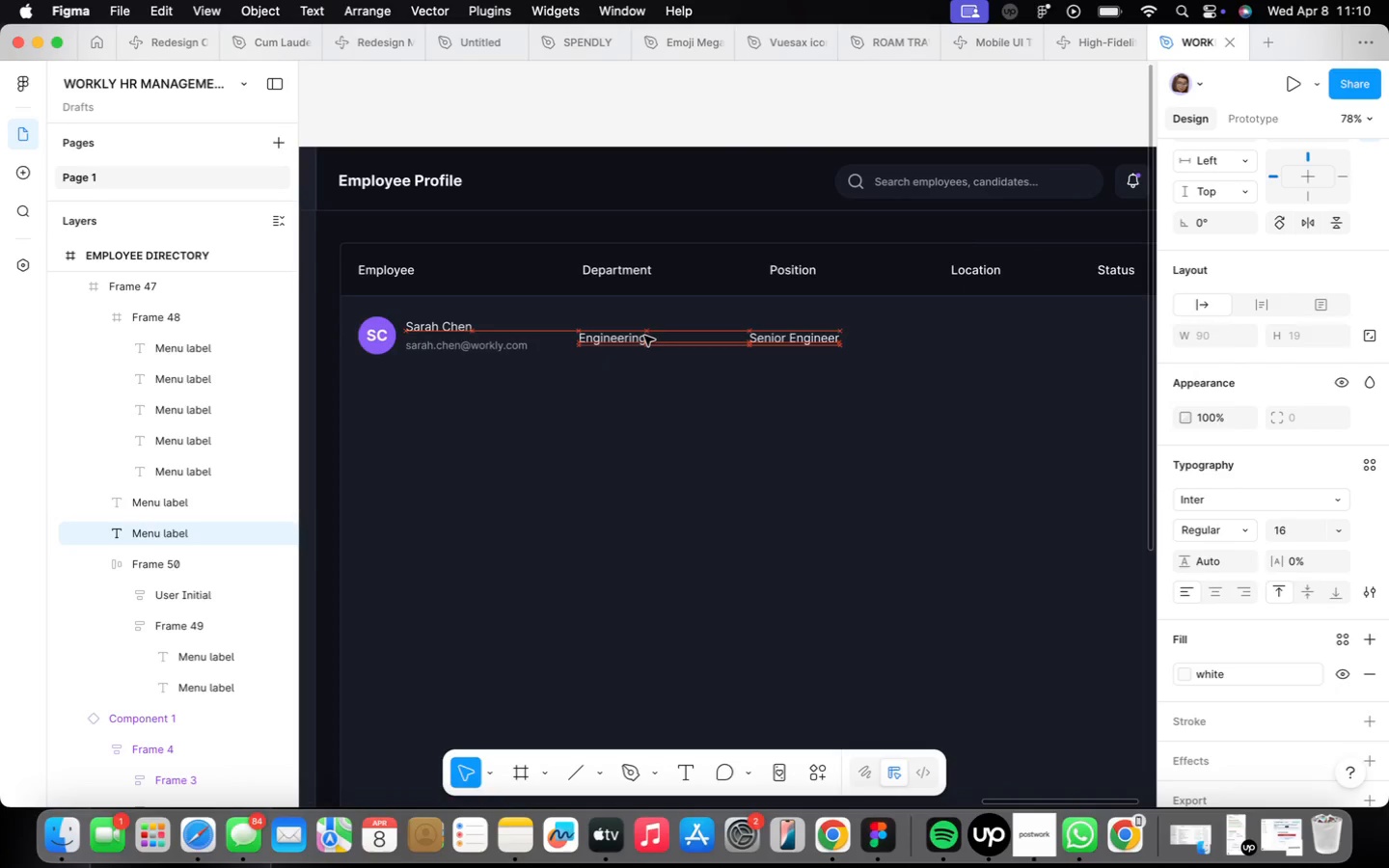 
key(ArrowLeft)
 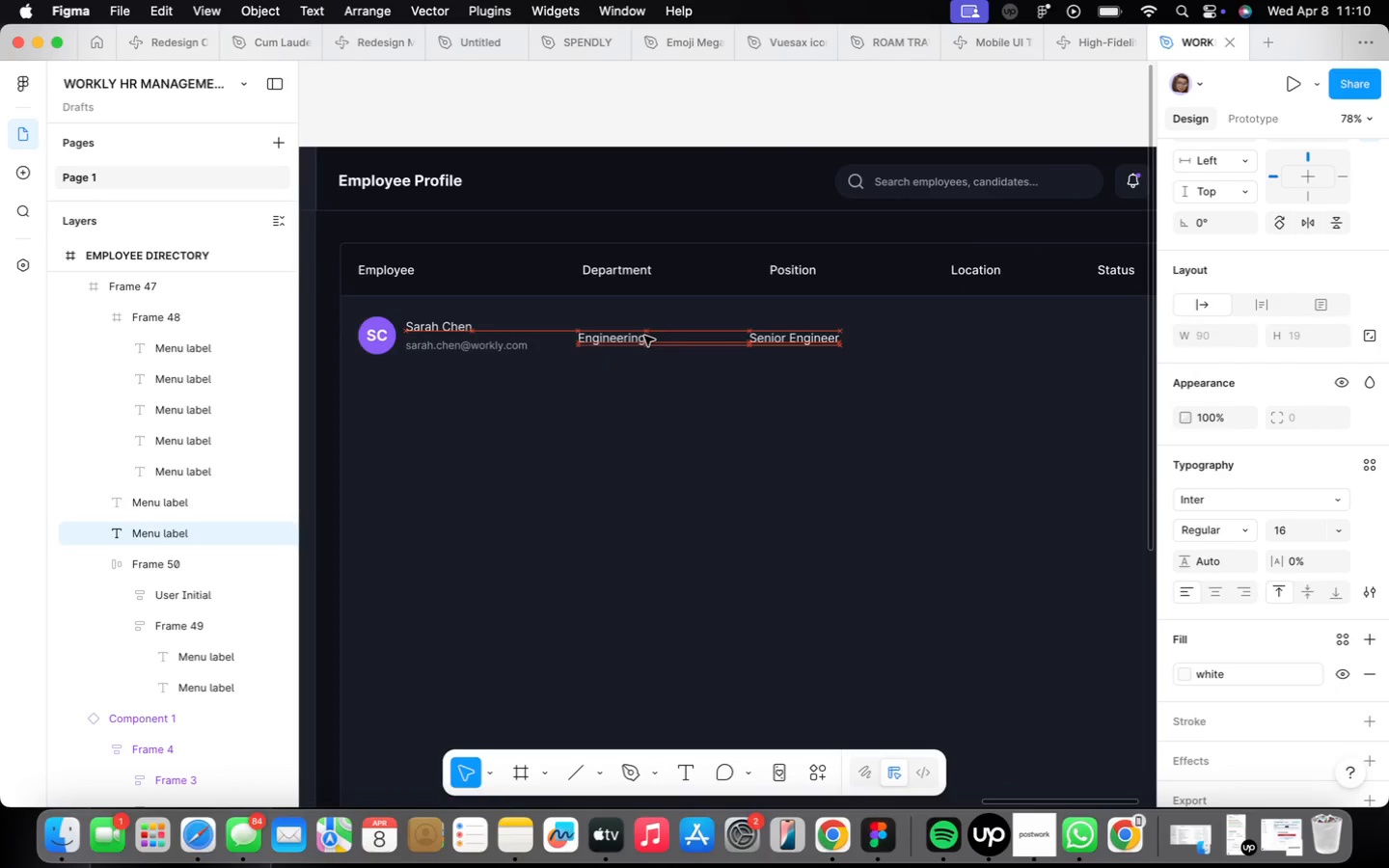 
key(ArrowLeft)
 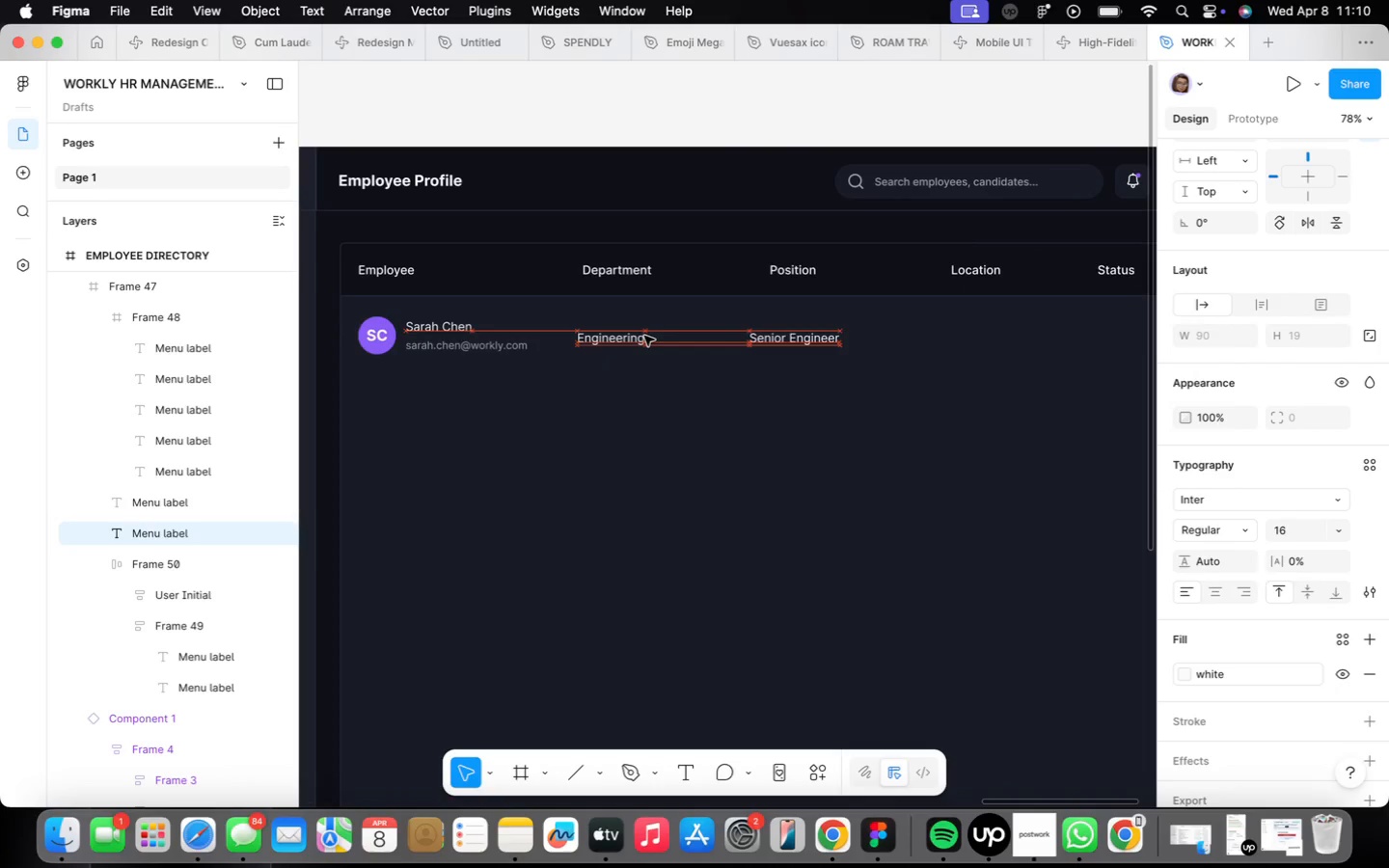 
key(ArrowLeft)
 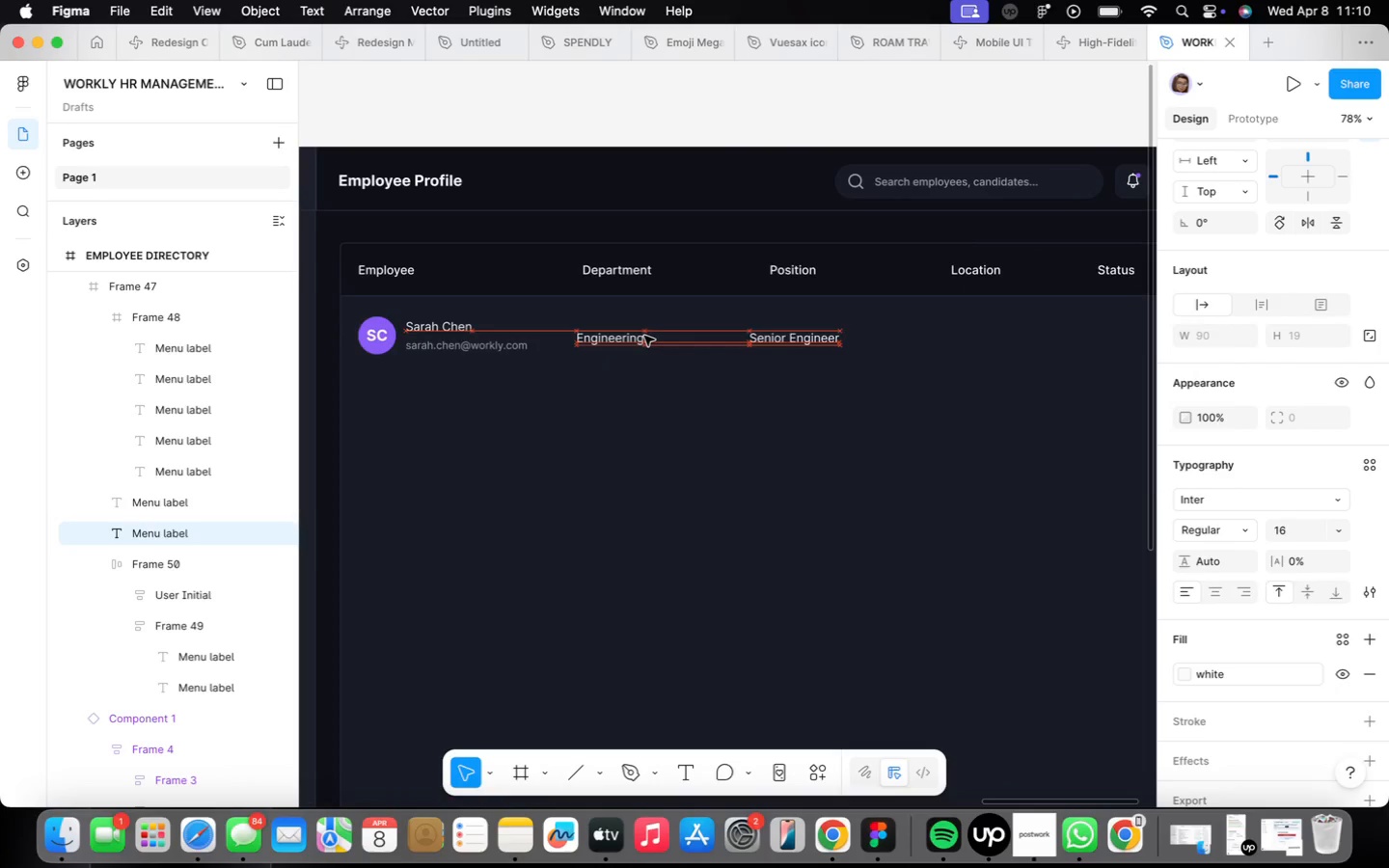 
key(ArrowLeft)
 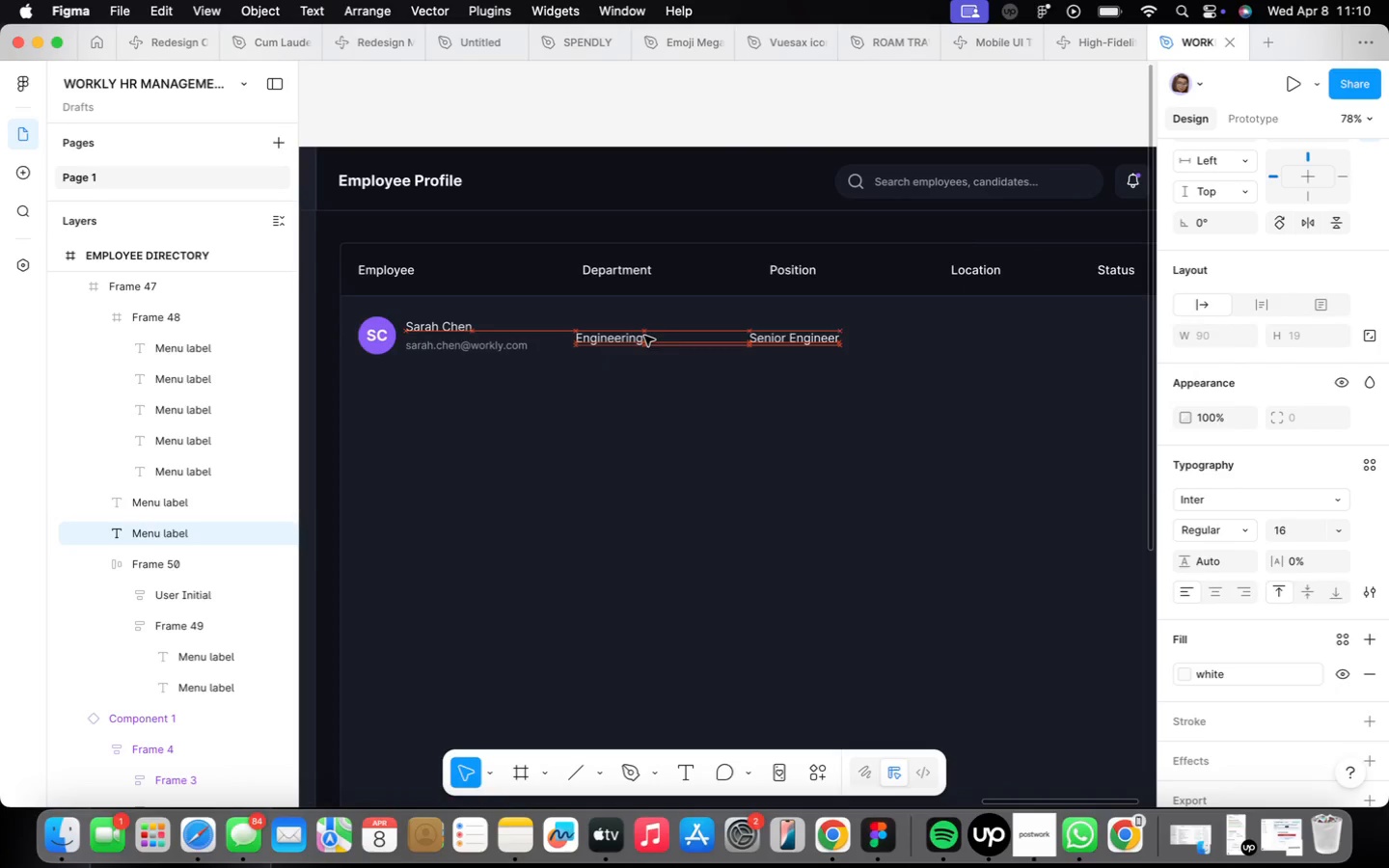 
key(ArrowLeft)
 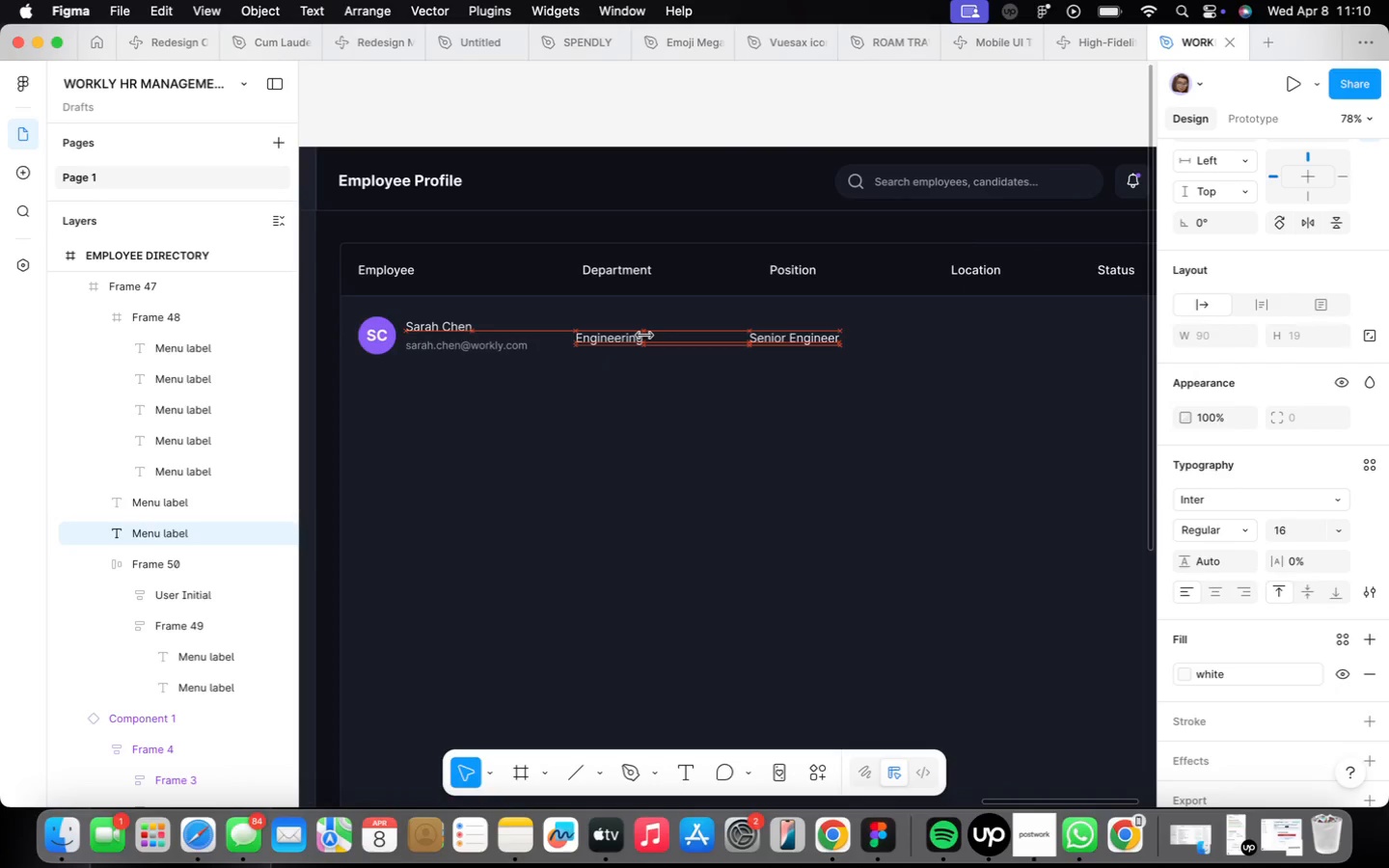 
key(ArrowLeft)
 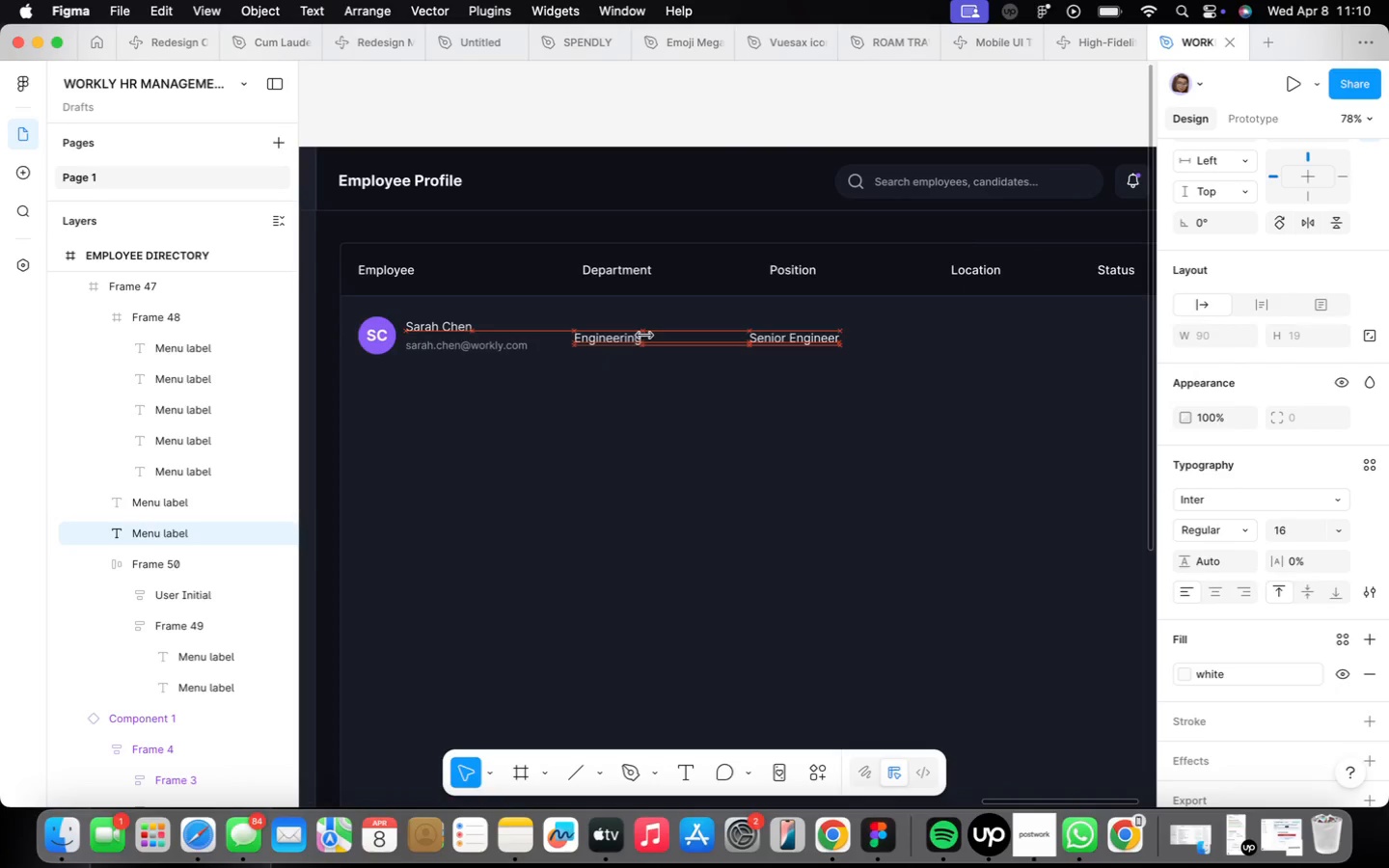 
key(ArrowLeft)
 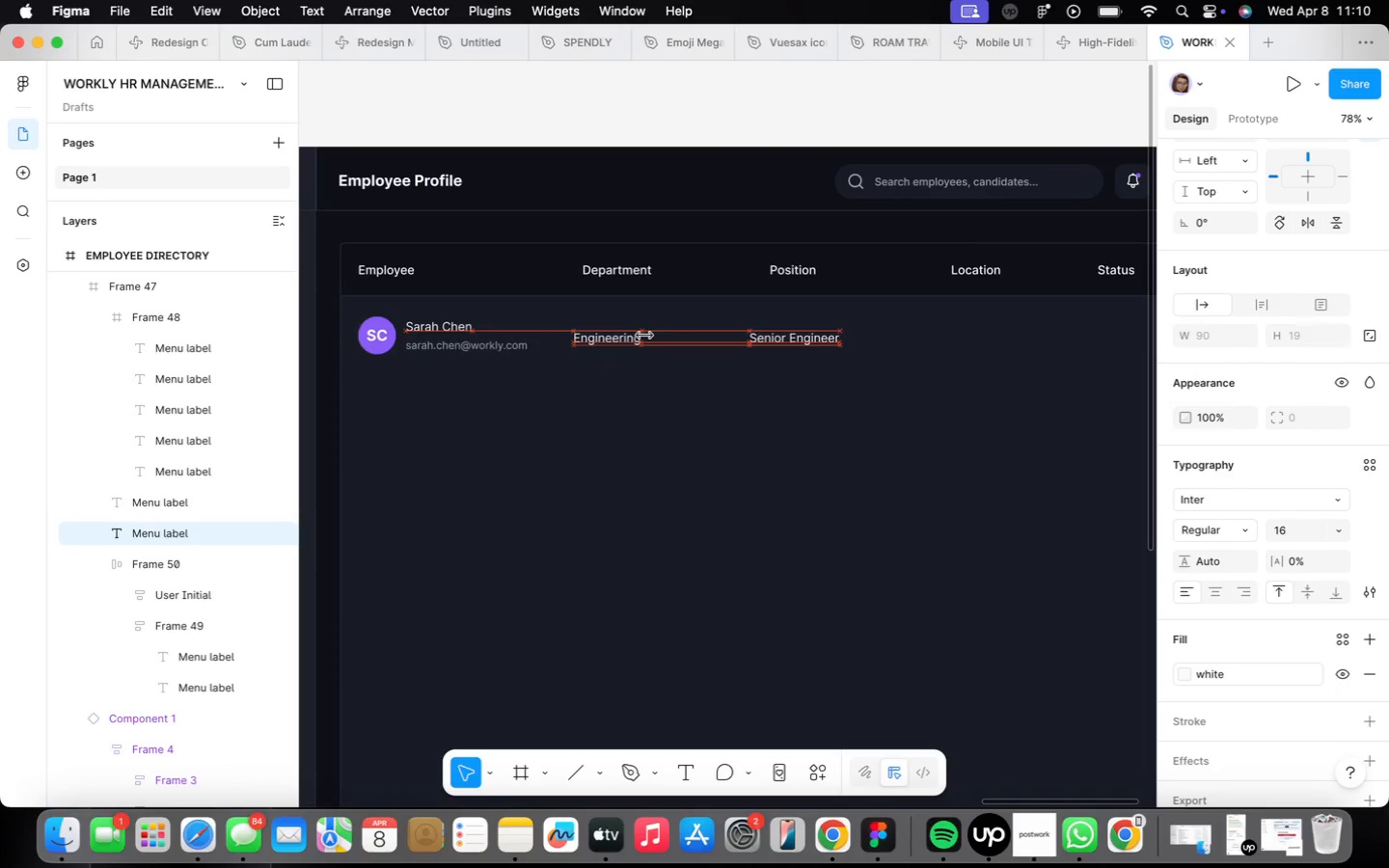 
key(ArrowLeft)
 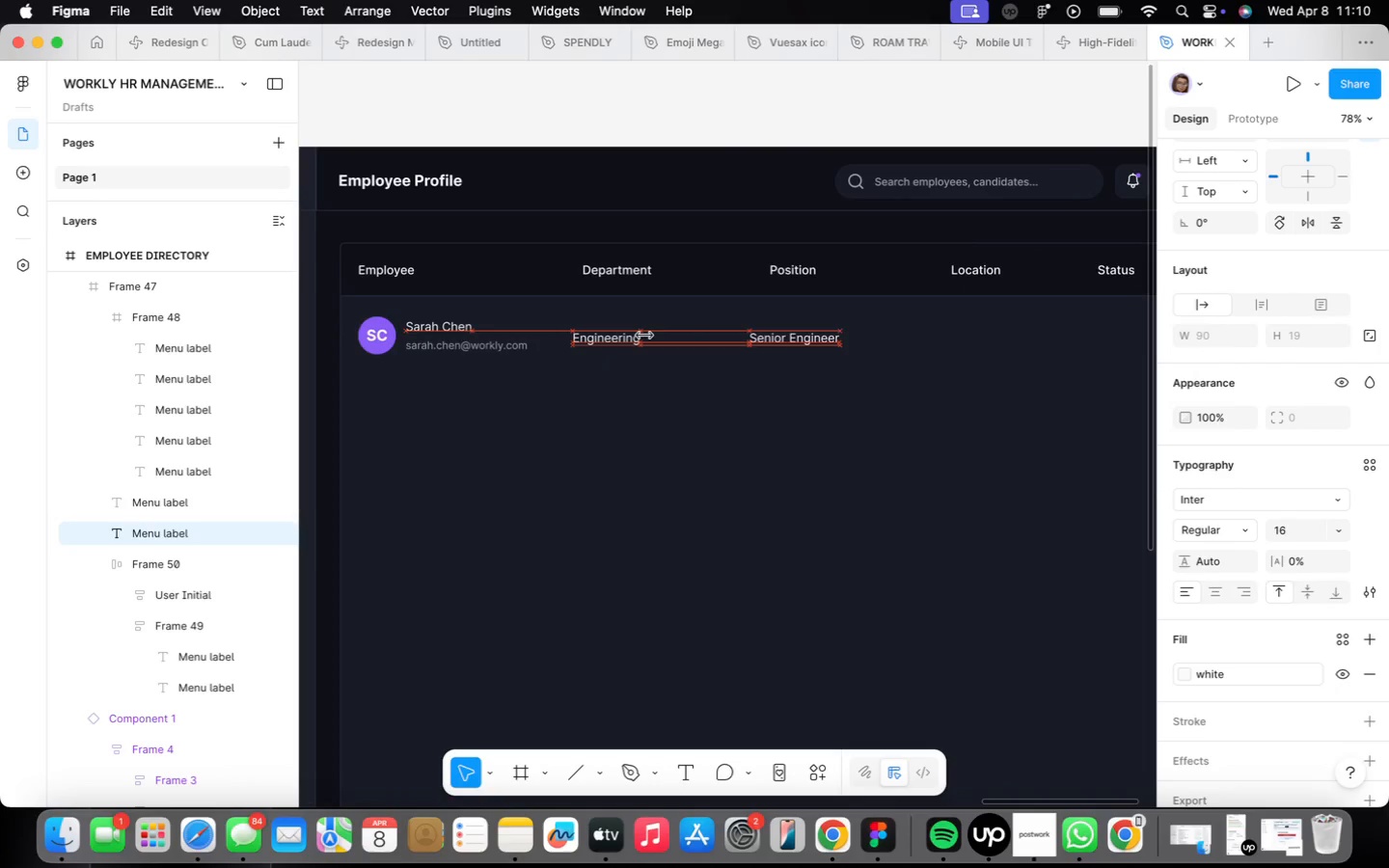 
key(ArrowLeft)
 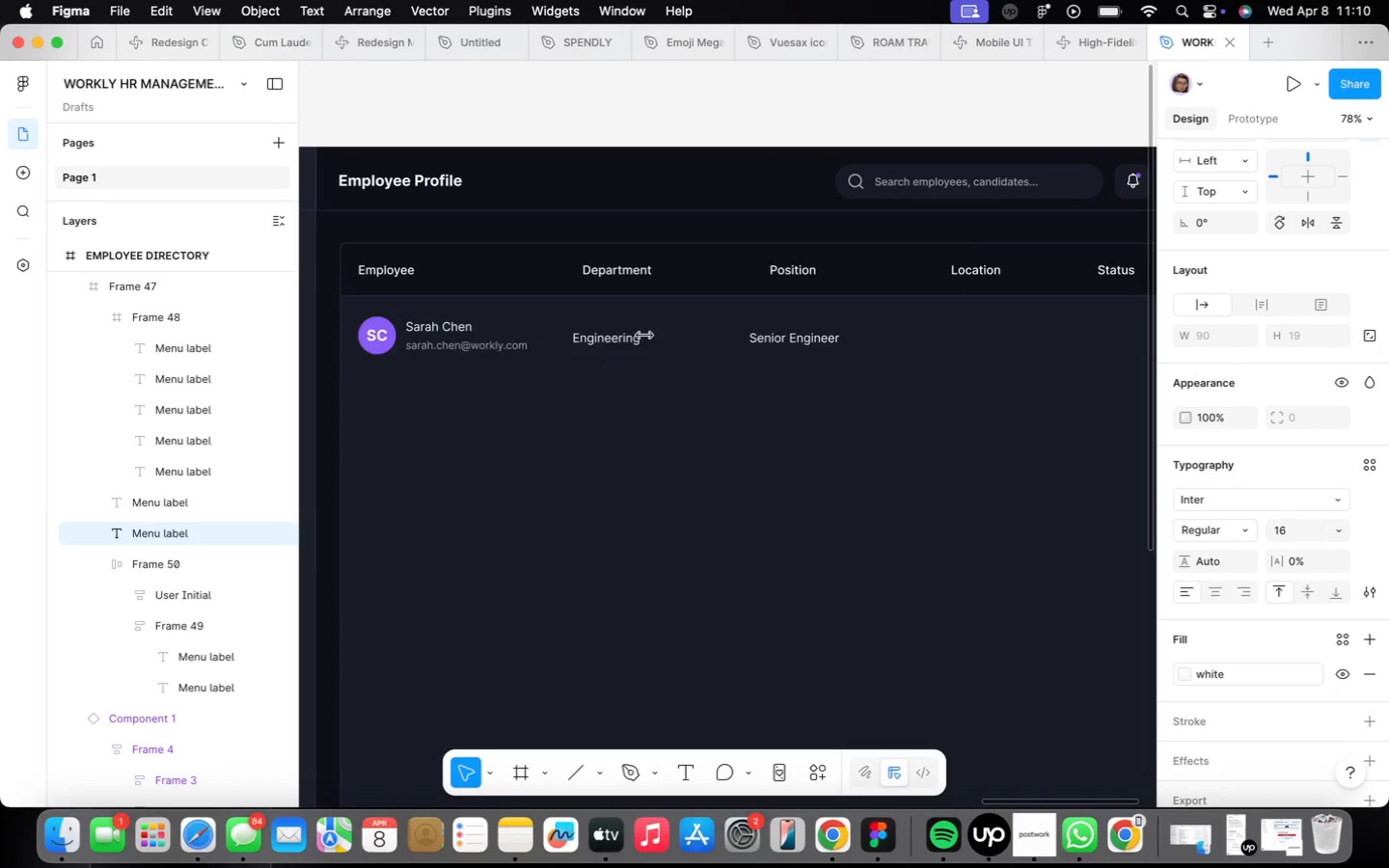 
key(ArrowRight)
 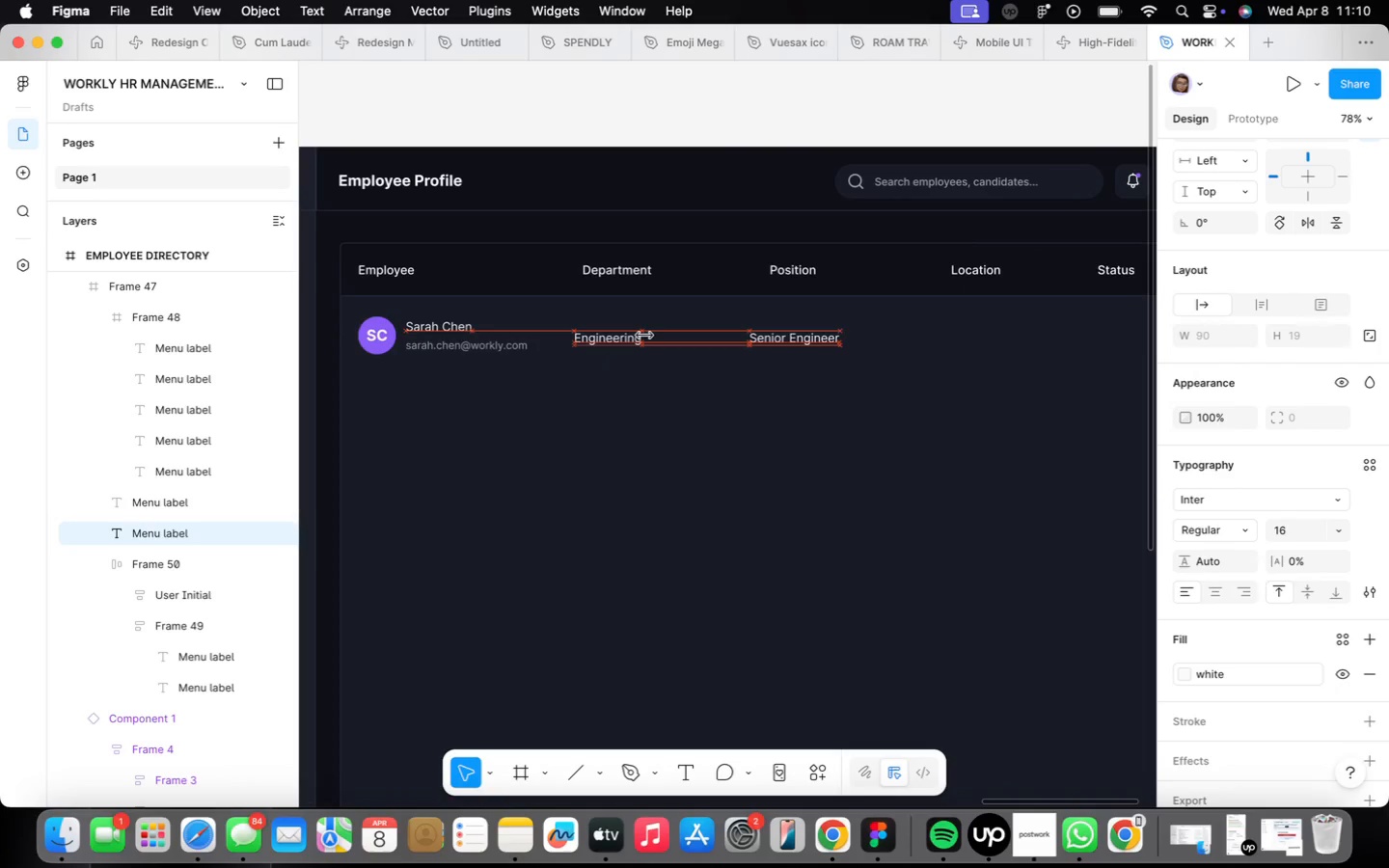 
key(ArrowRight)
 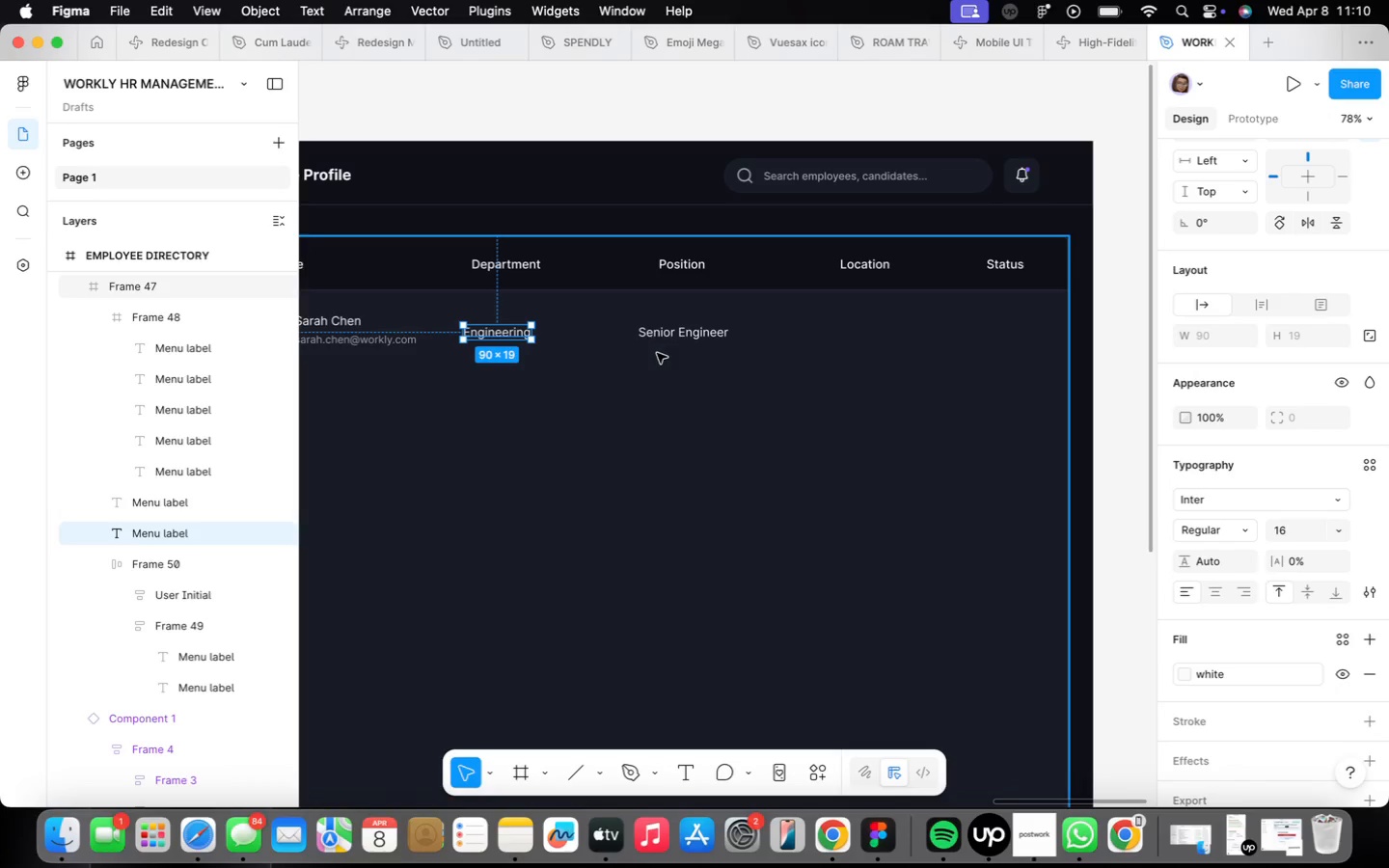 
wait(6.98)
 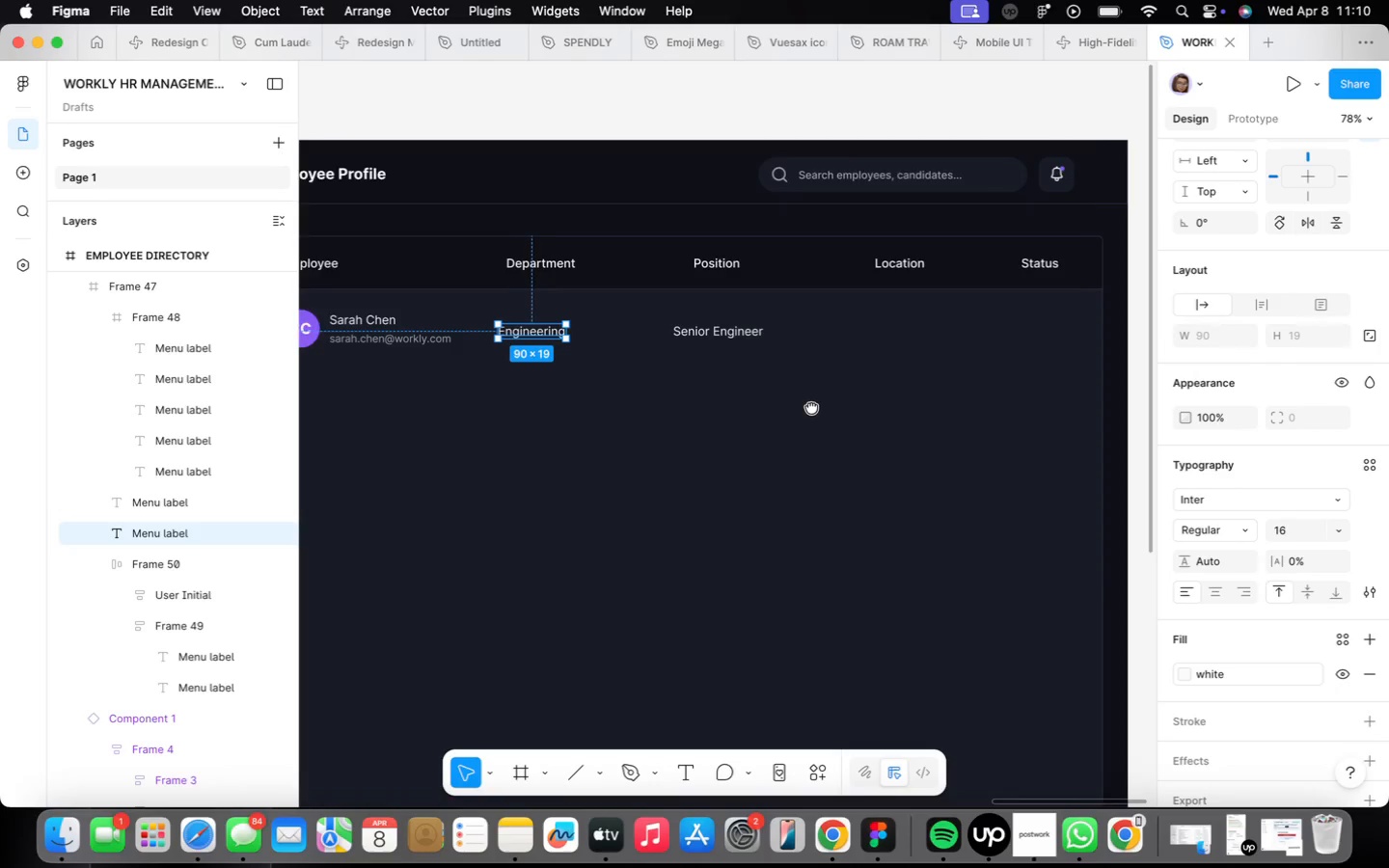 
left_click([697, 328])
 